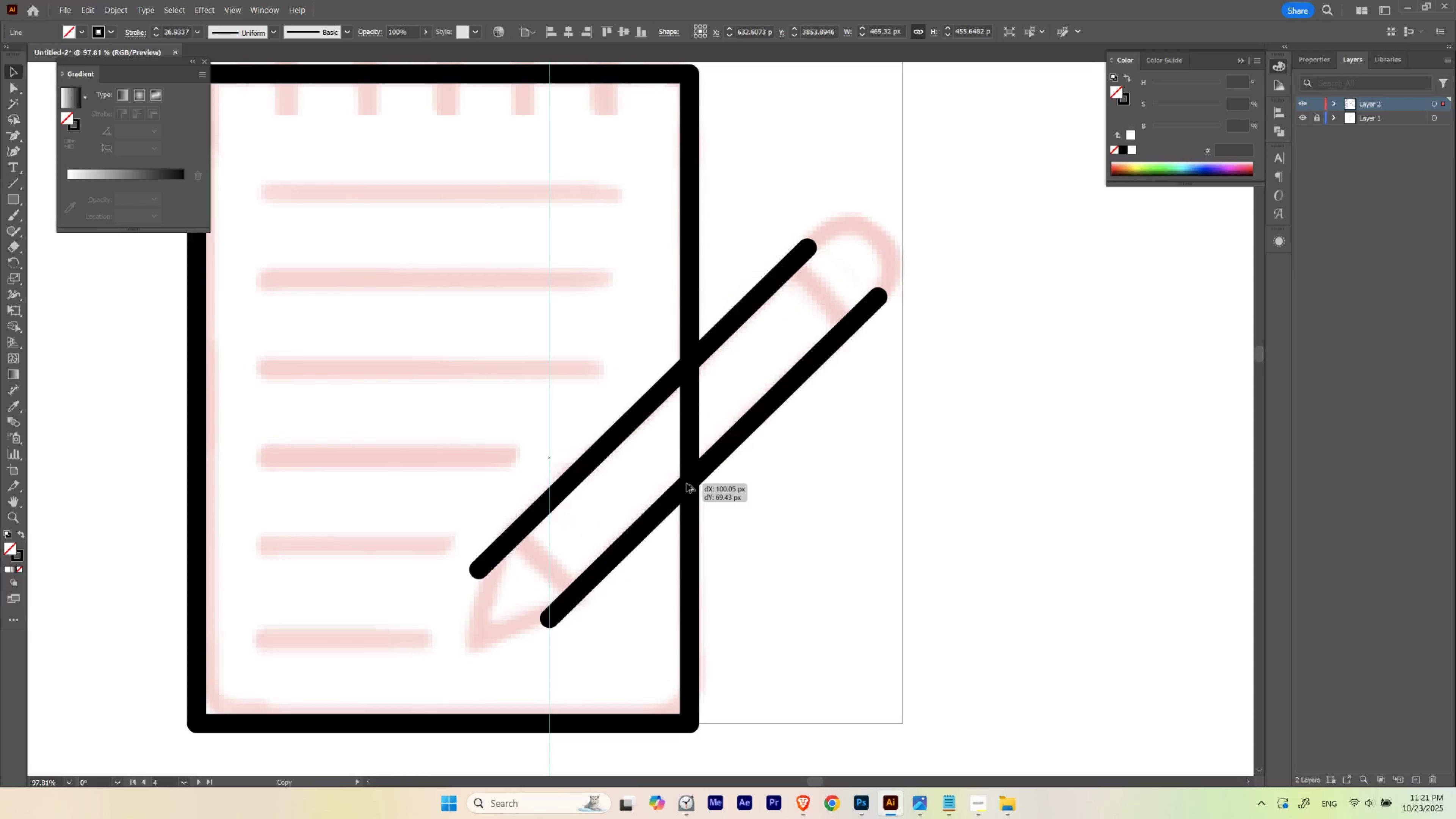 
hold_key(key=AltLeft, duration=1.53)
 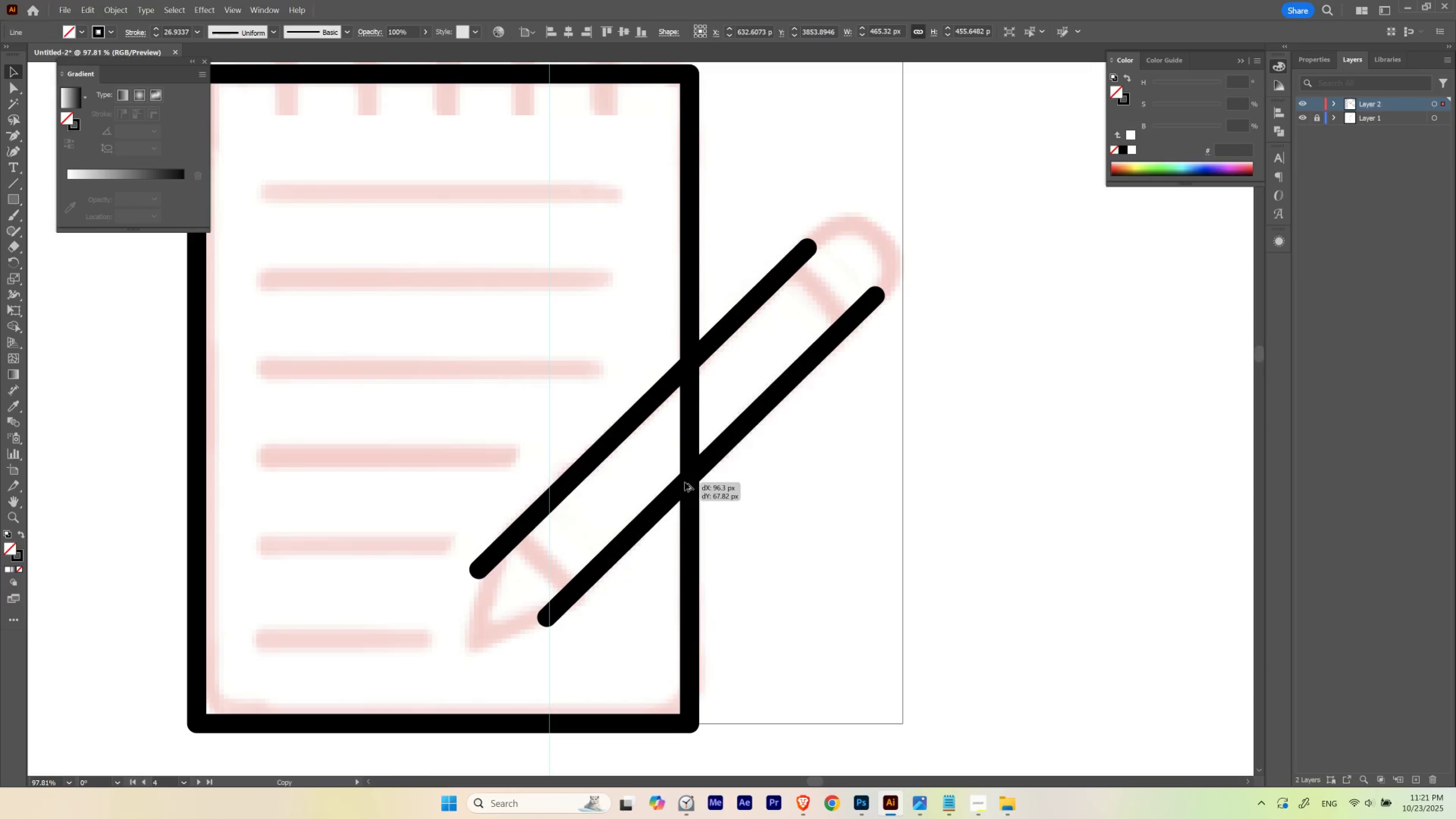 
hold_key(key=AltLeft, duration=1.17)
 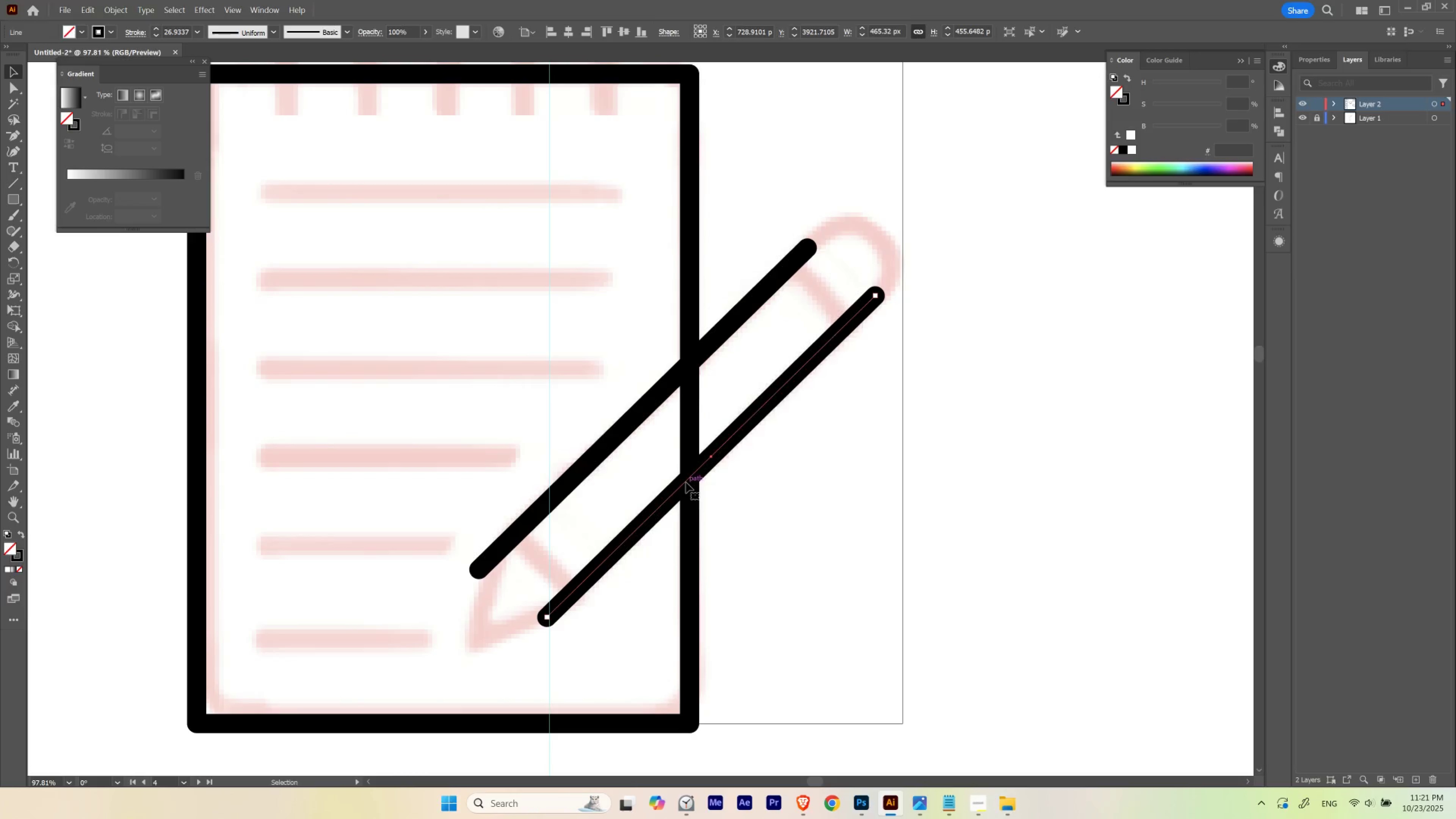 
key(V)
 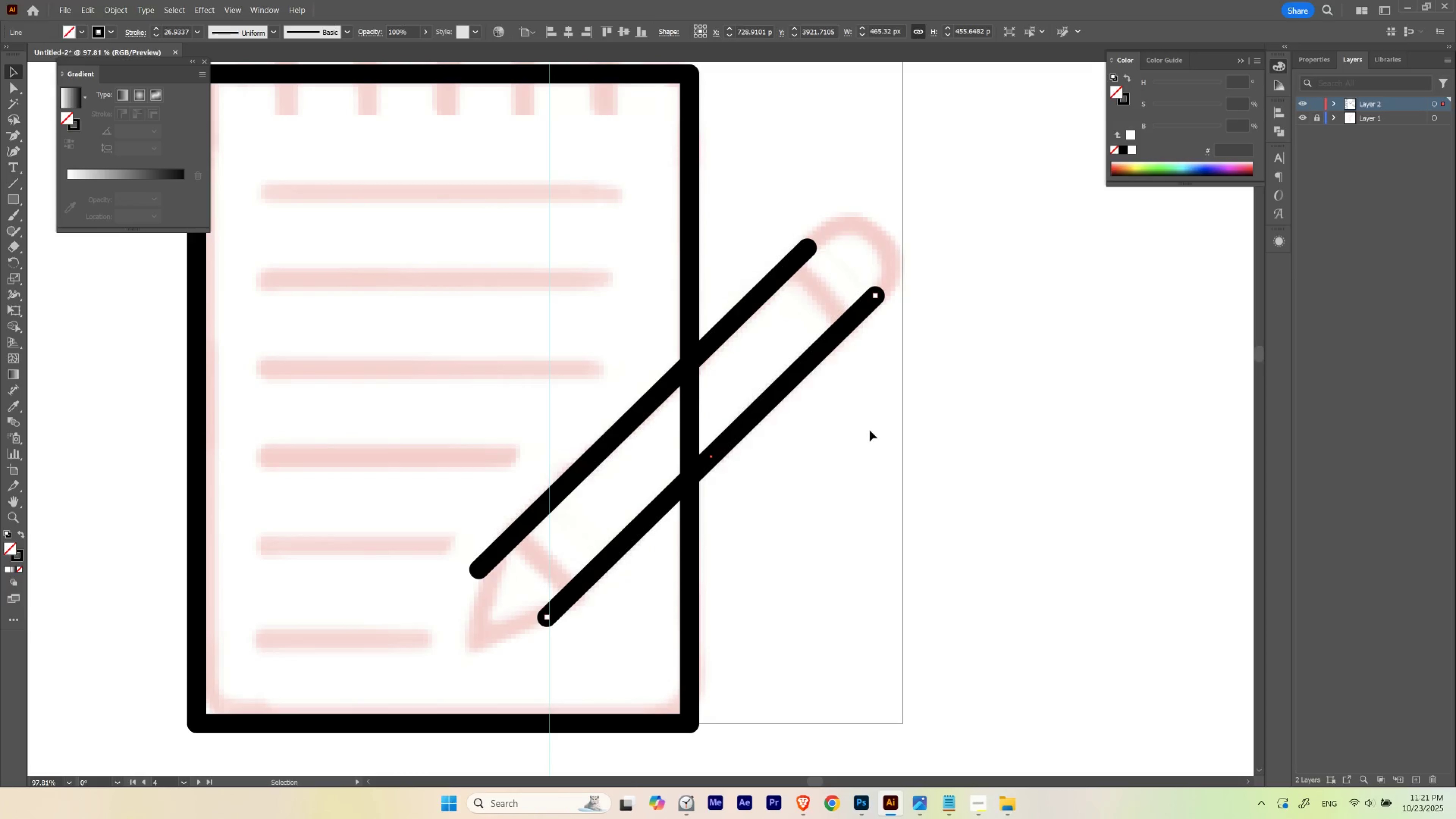 
left_click_drag(start_coordinate=[870, 425], to_coordinate=[775, 239])
 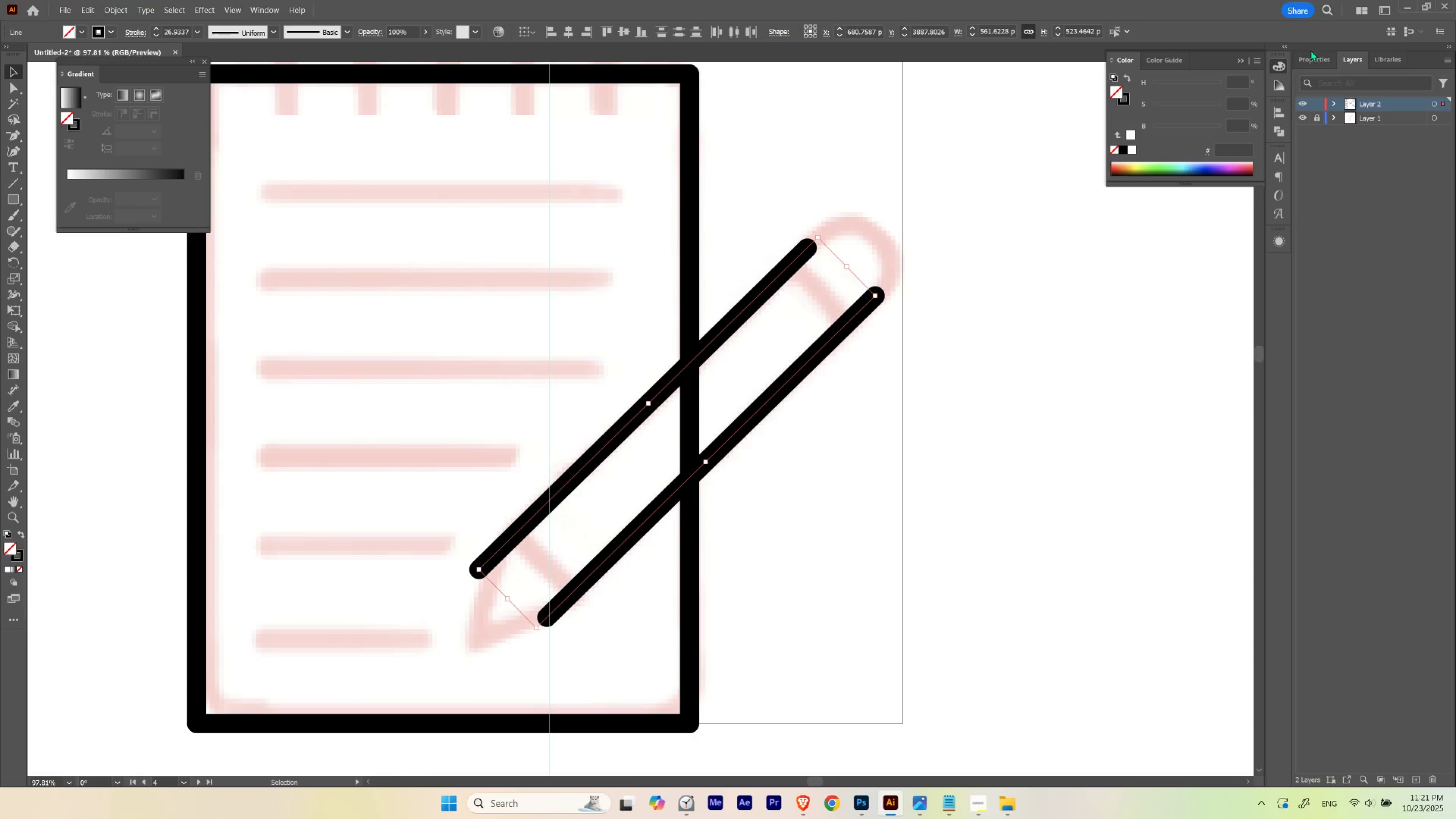 
left_click([1310, 58])
 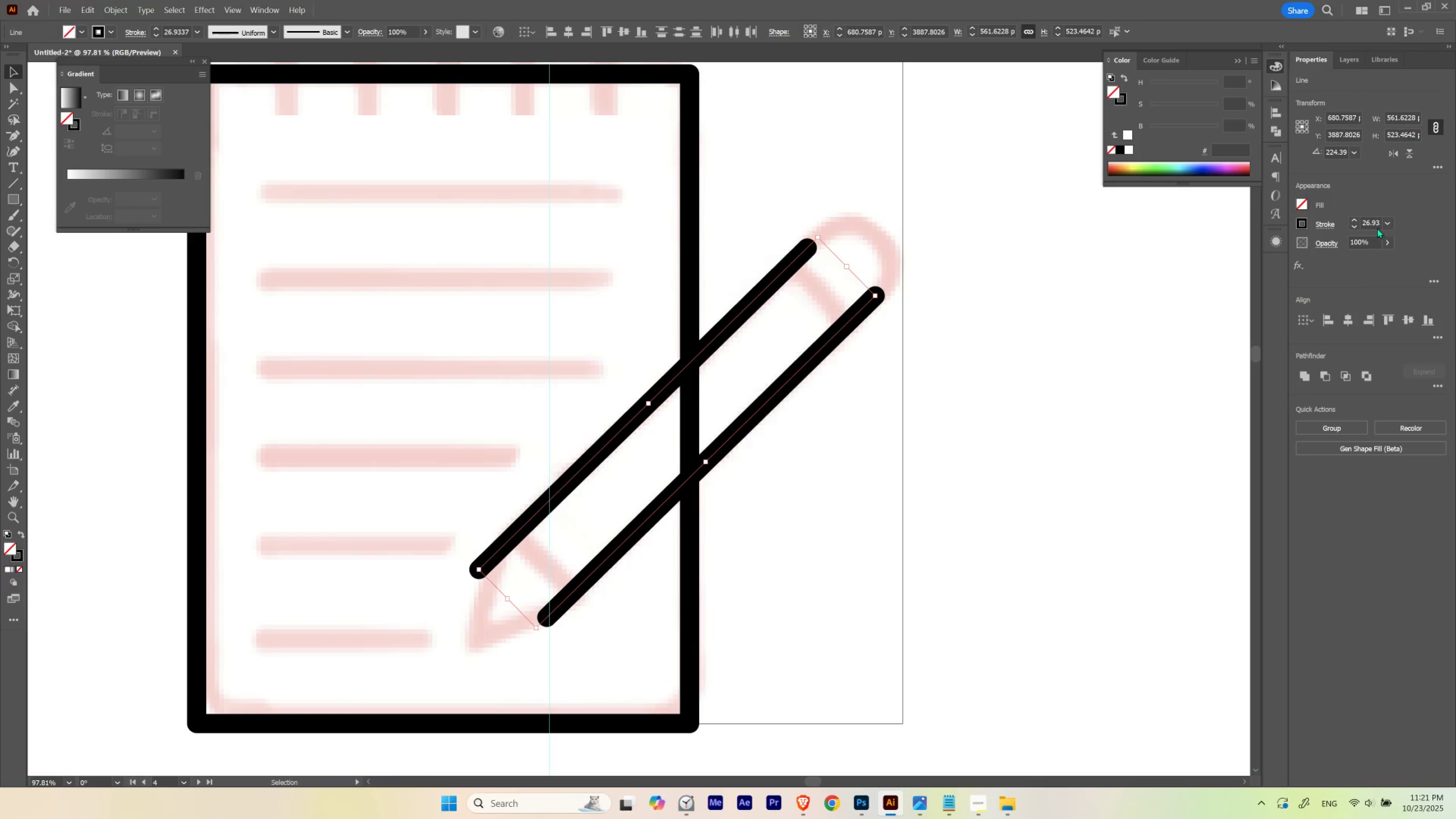 
hold_key(key=ShiftLeft, duration=1.53)
scroll: coordinate [1376, 226], scroll_direction: down, amount: 1.0
 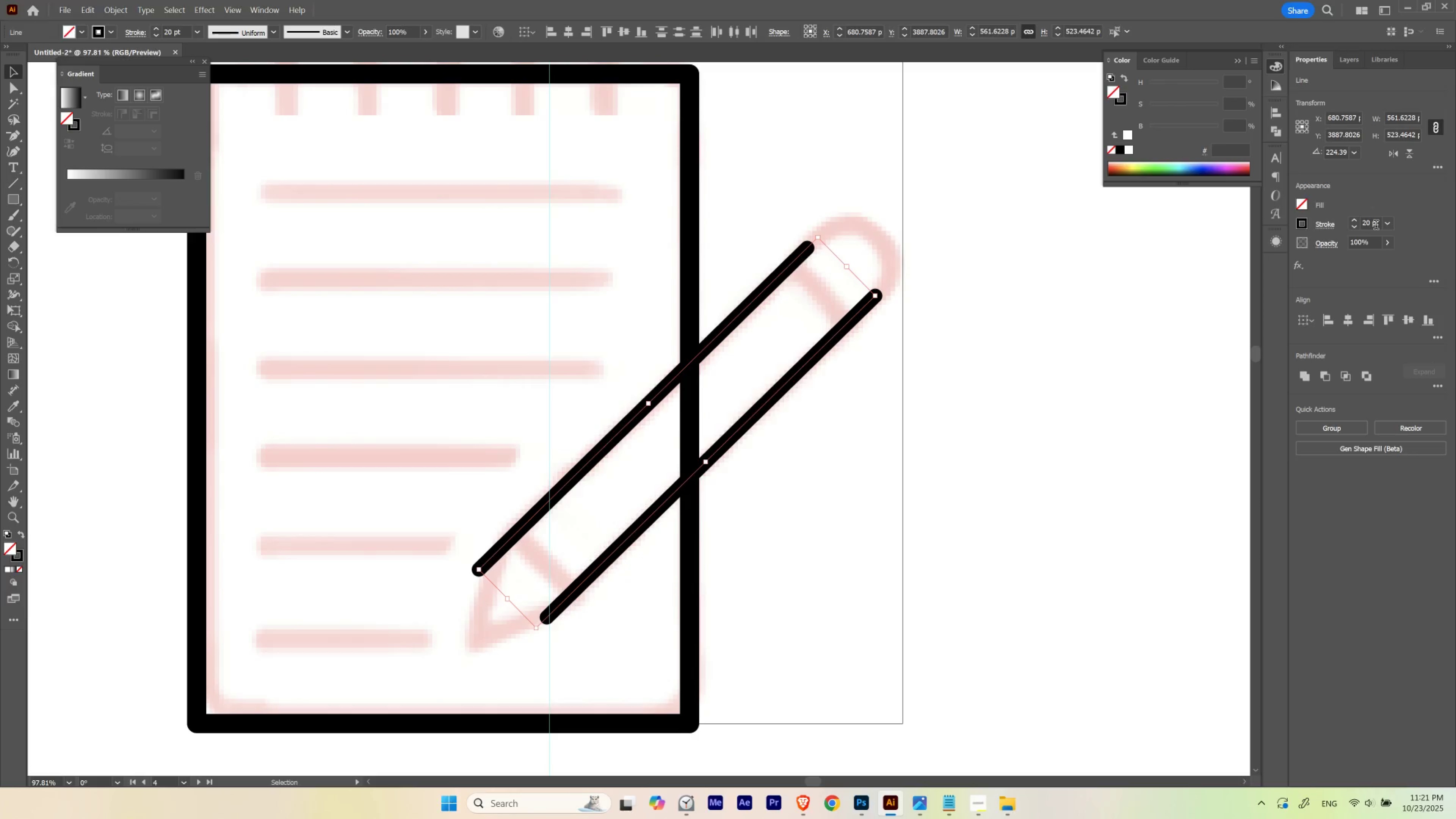 
hold_key(key=ShiftLeft, duration=1.52)
 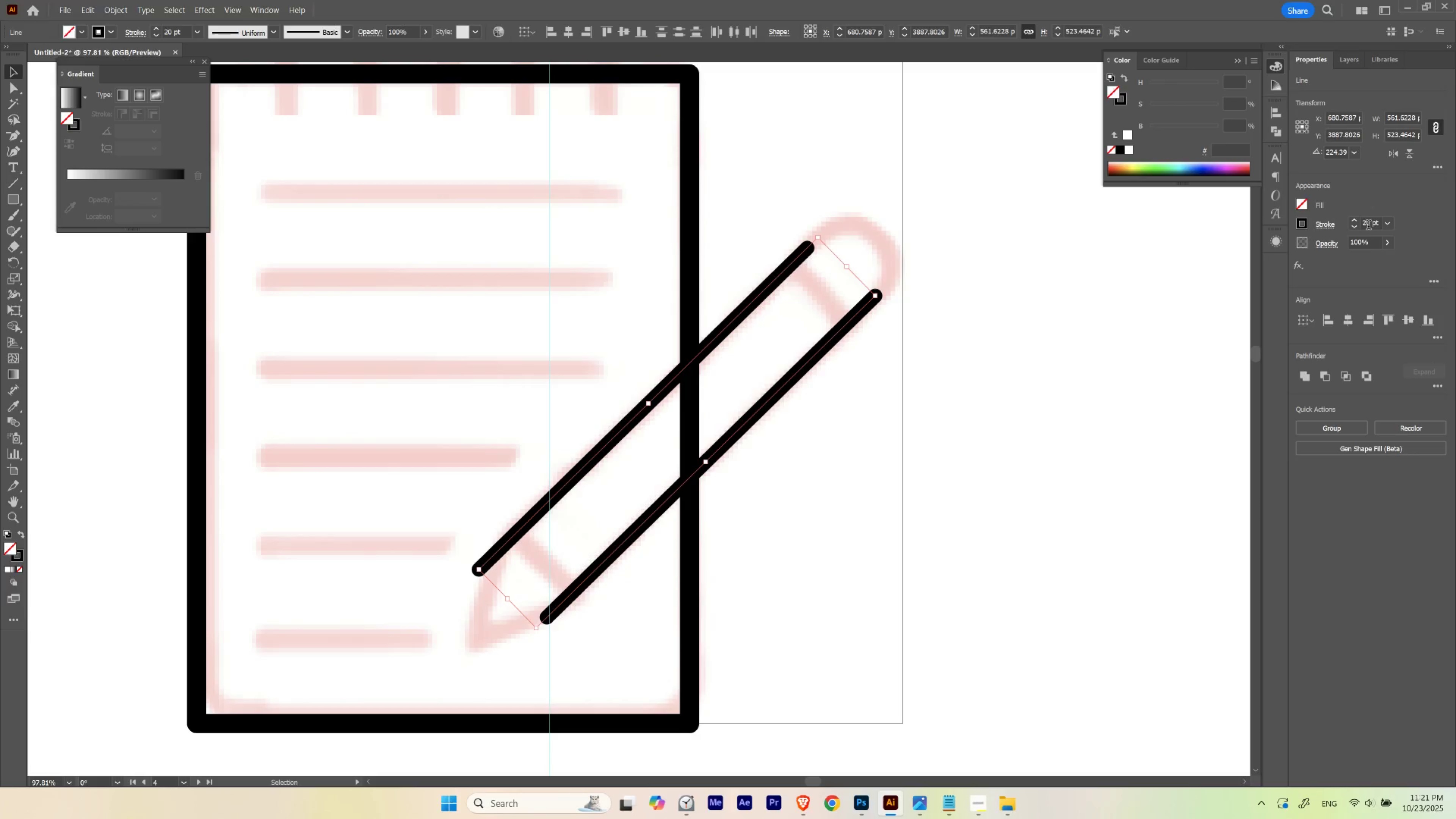 
hold_key(key=ShiftLeft, duration=0.77)
 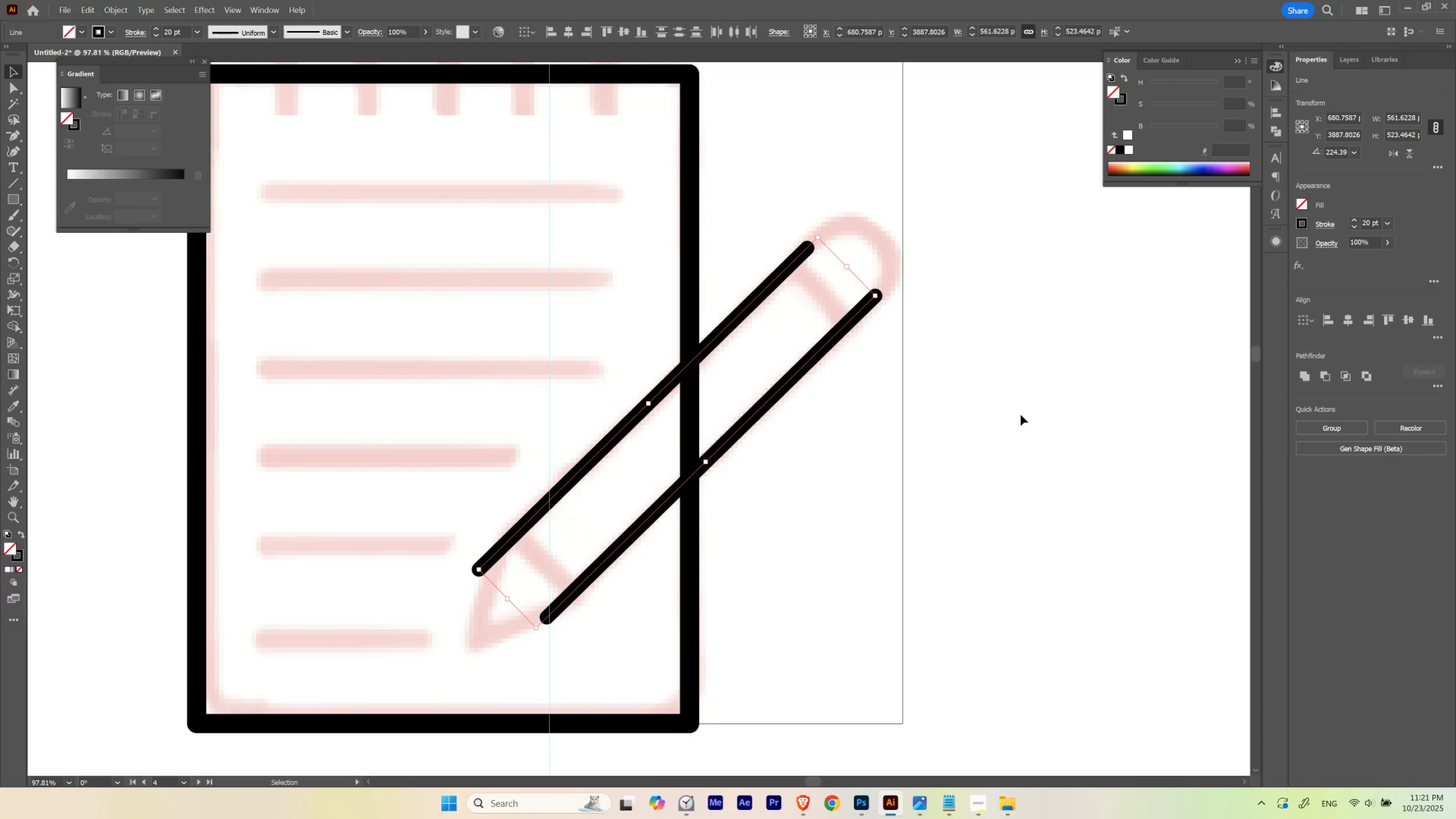 
left_click([1020, 415])
 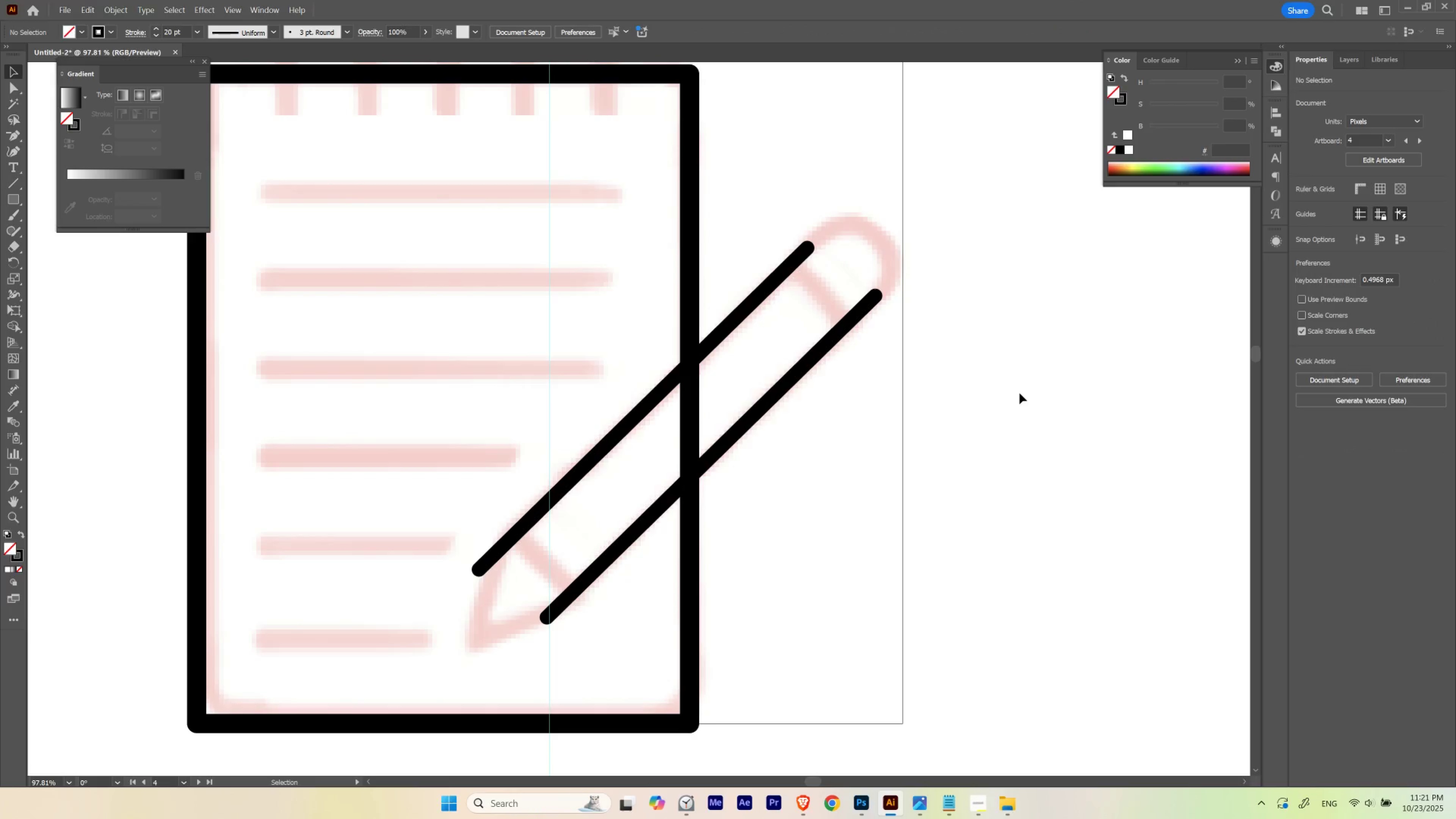 
hold_key(key=Space, duration=1.64)
 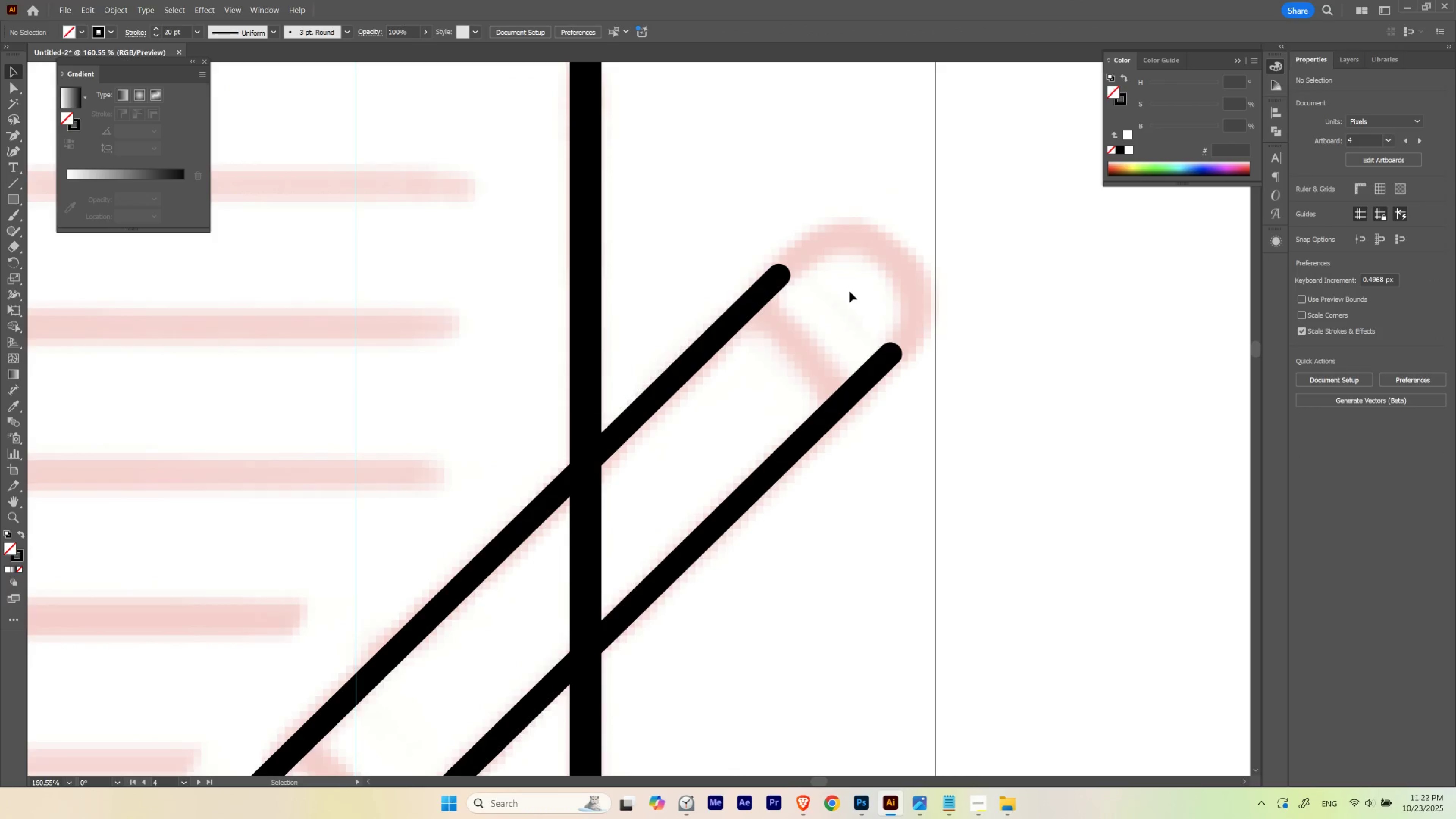 
hold_key(key=ControlLeft, duration=0.86)
left_click_drag(start_coordinate=[851, 205], to_coordinate=[906, 257])
 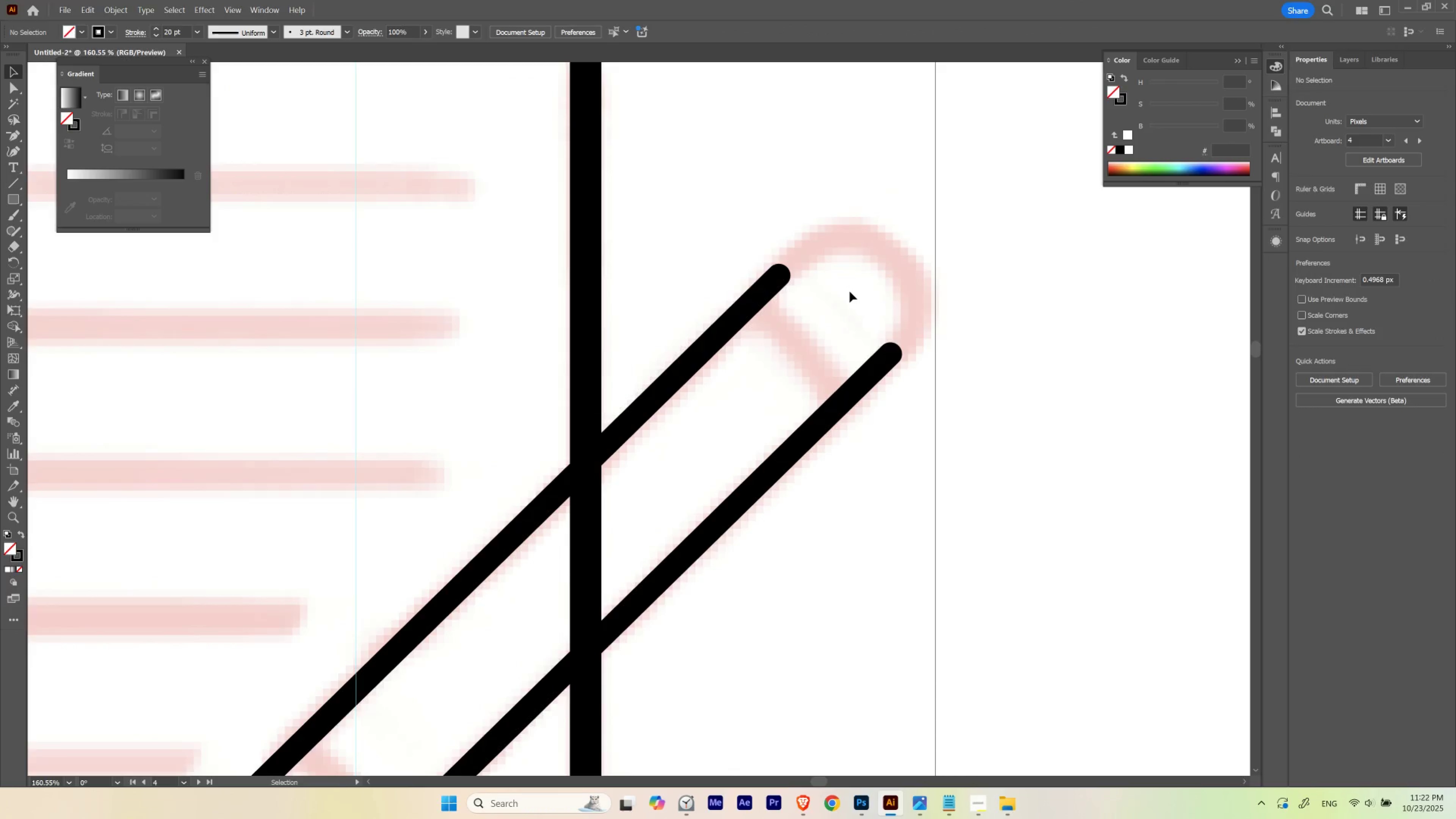 
key(L)
 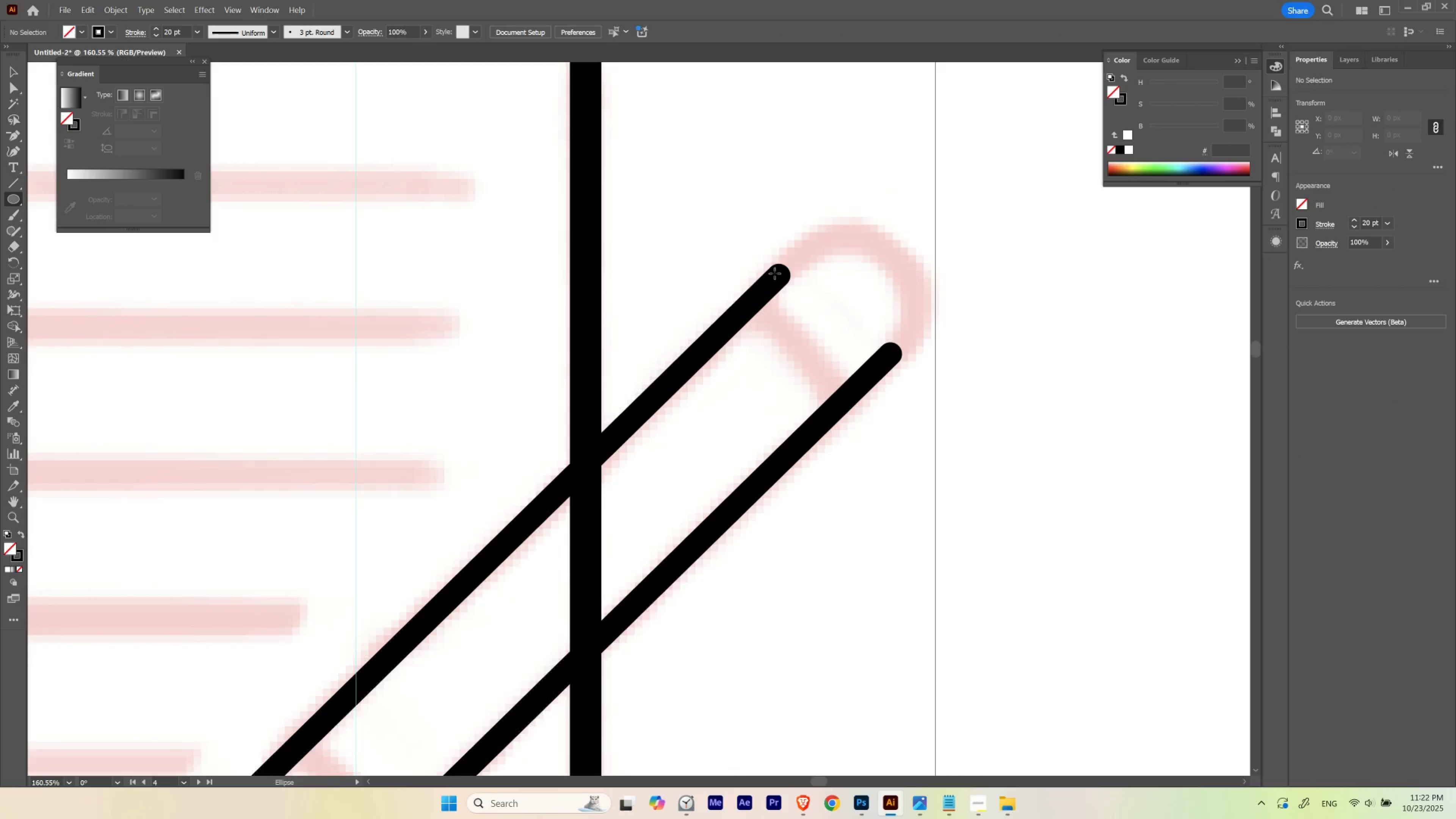 
key(Control+ControlLeft)
 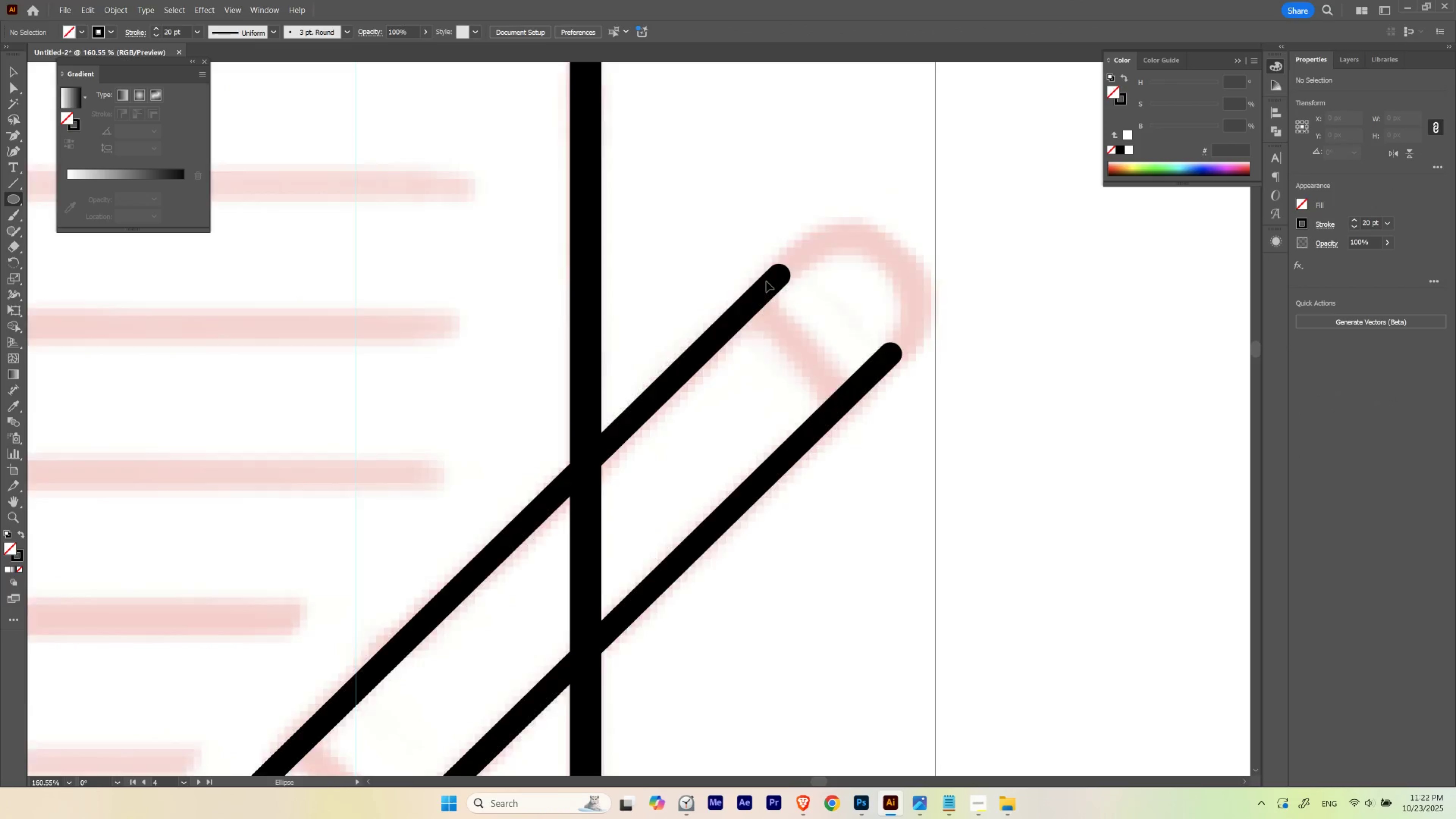 
key(Control+Y)
 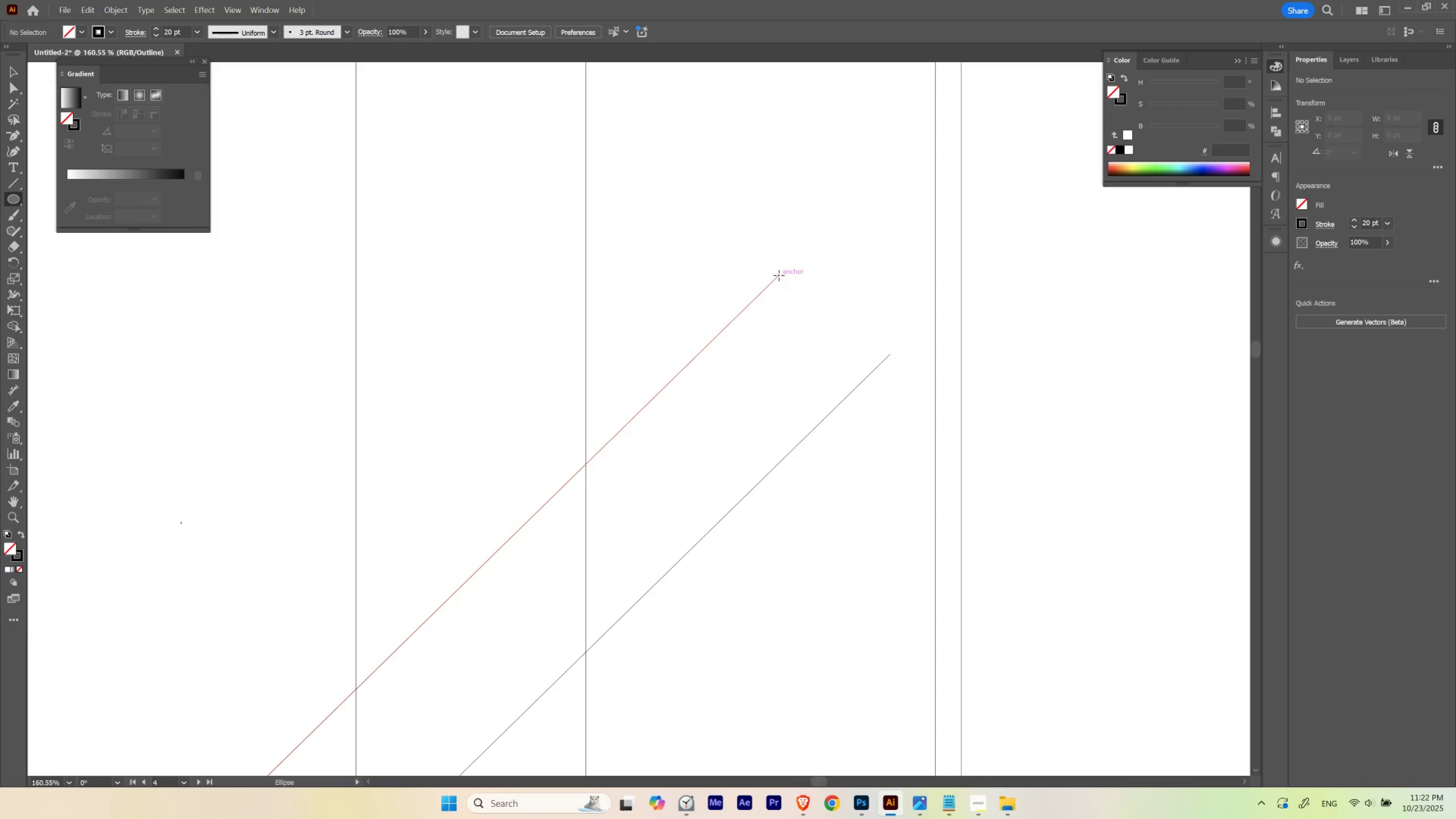 
left_click_drag(start_coordinate=[779, 275], to_coordinate=[861, 345])
 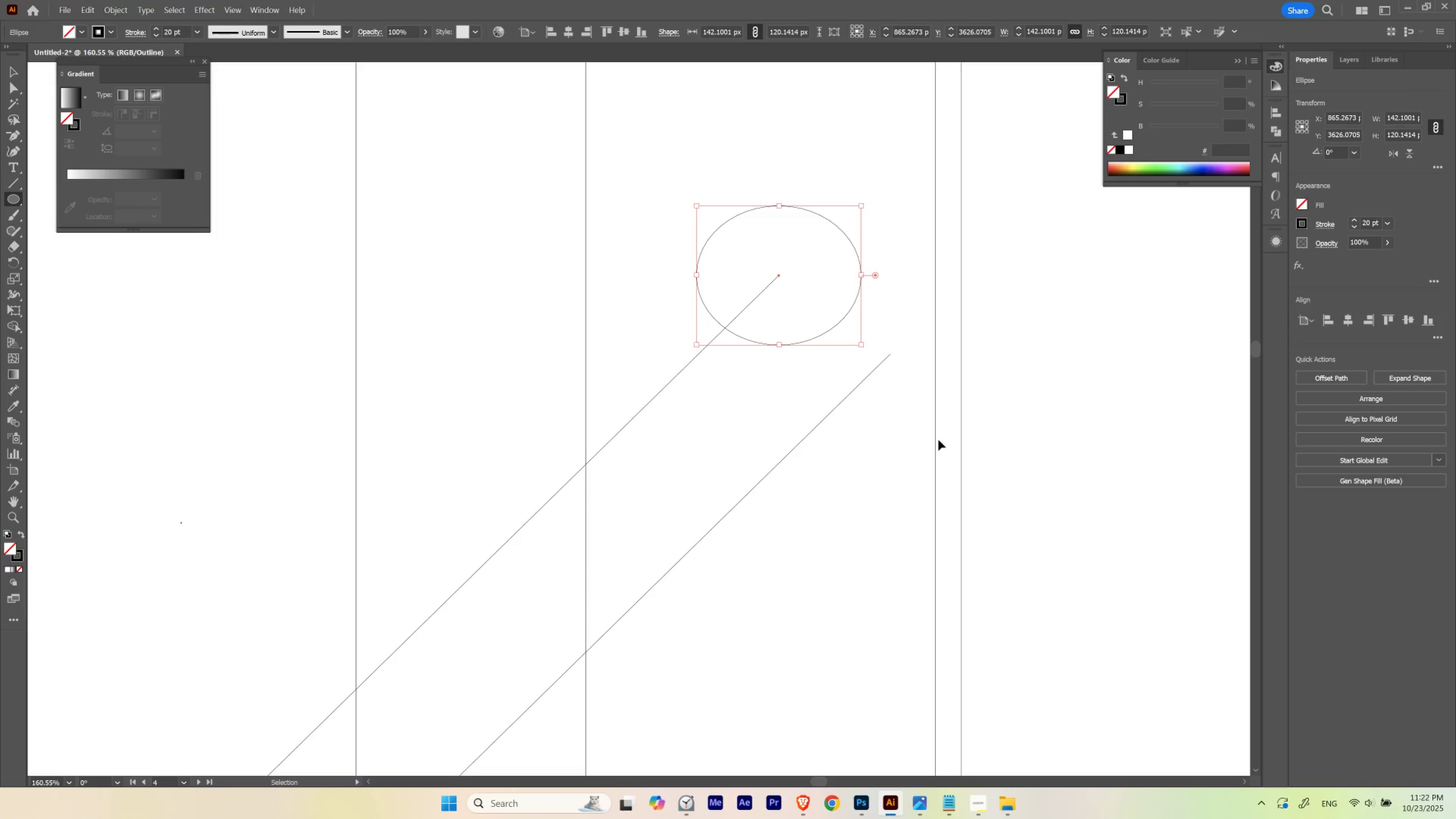 
hold_key(key=AltLeft, duration=1.52)
 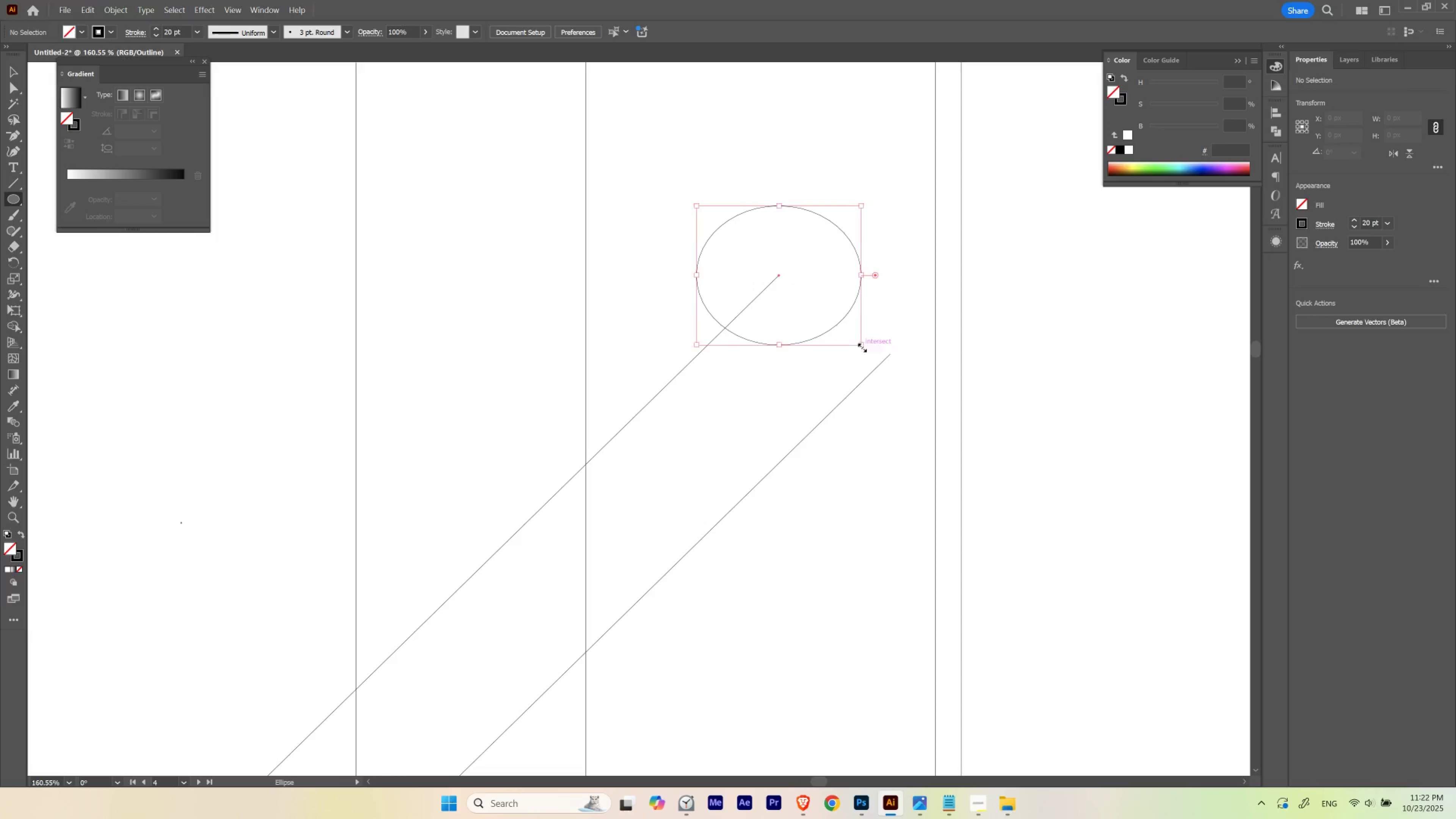 
key(Alt+AltLeft)
 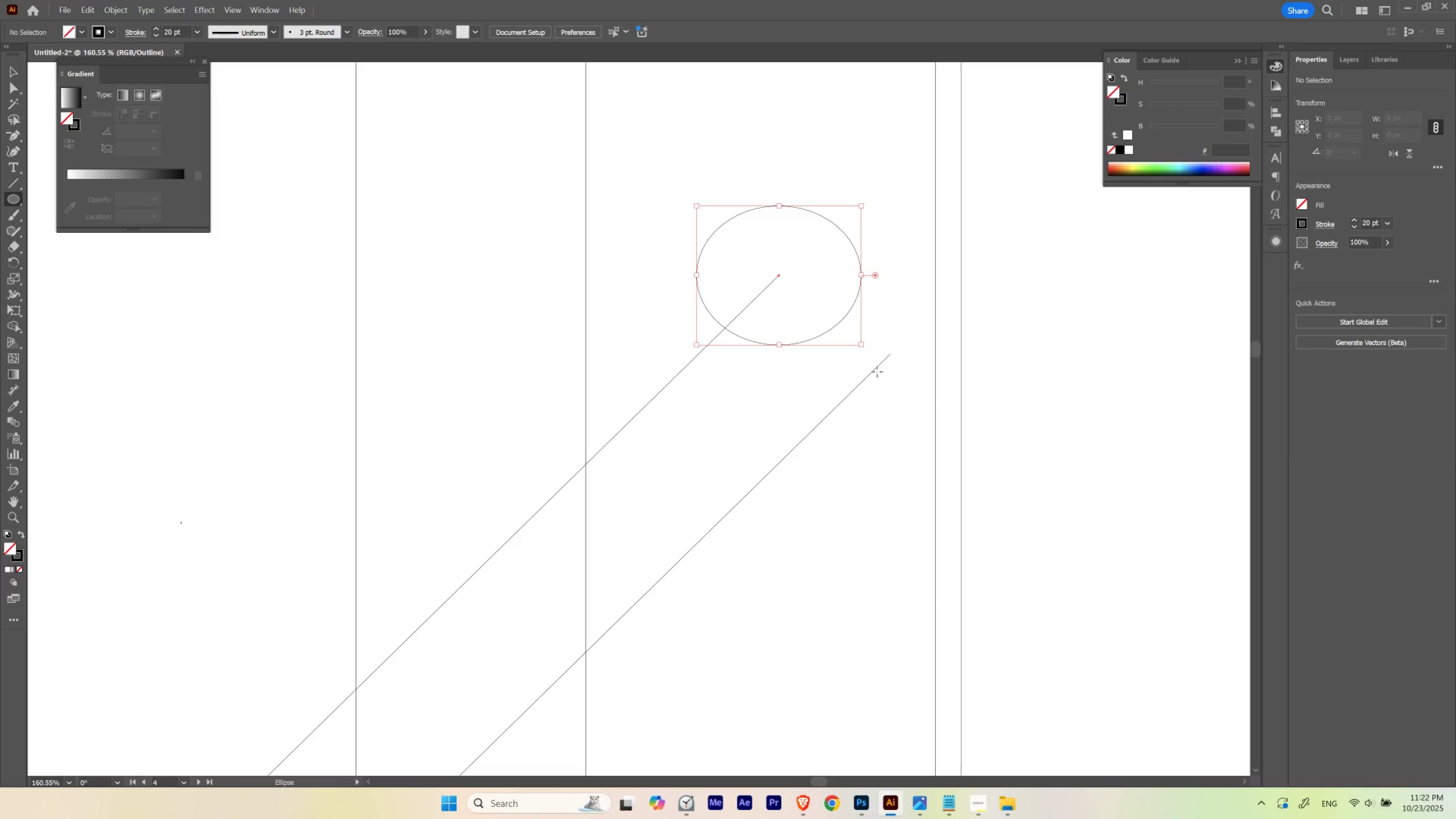 
key(Alt+AltLeft)
 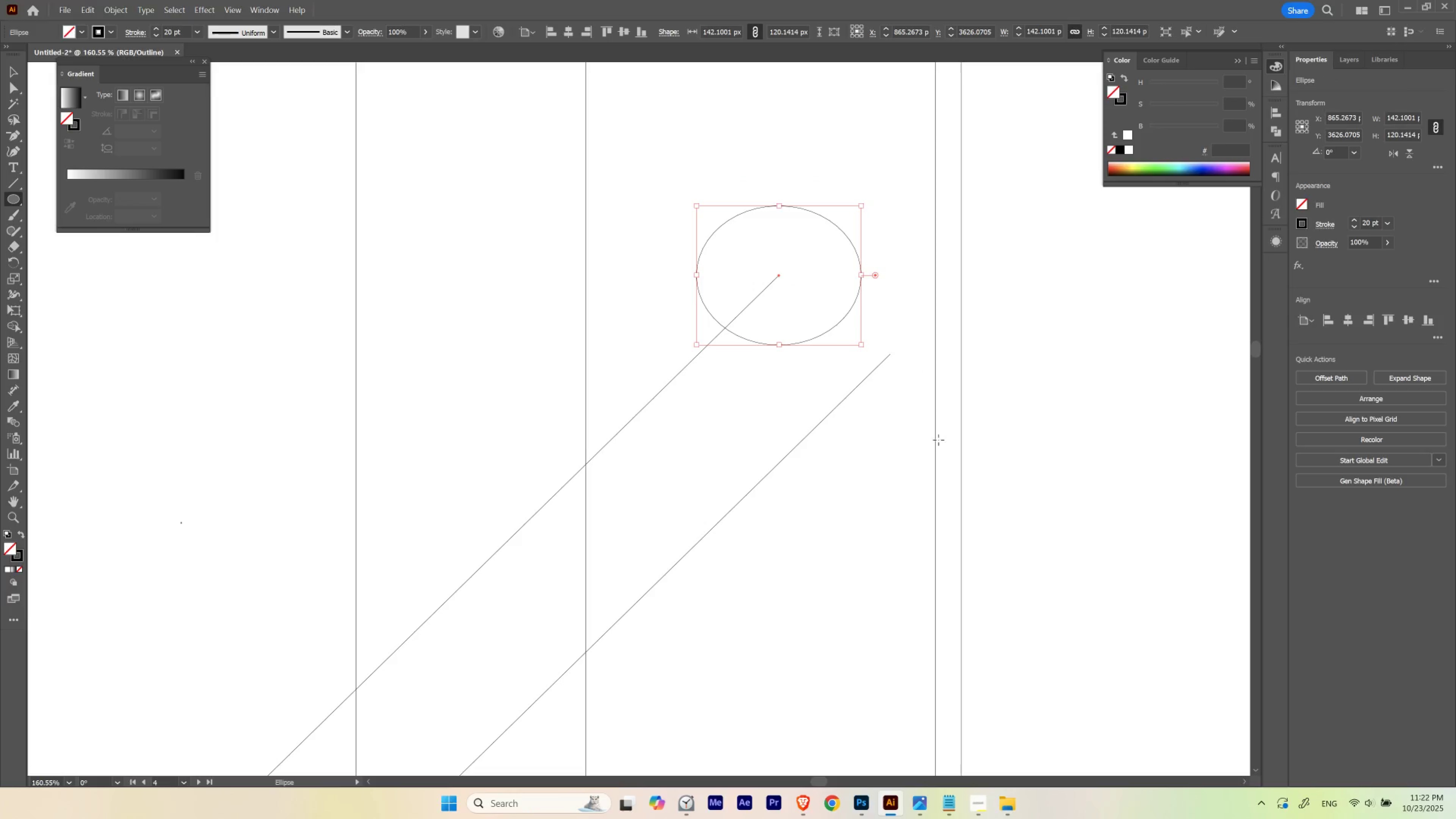 
key(Control+Z)
 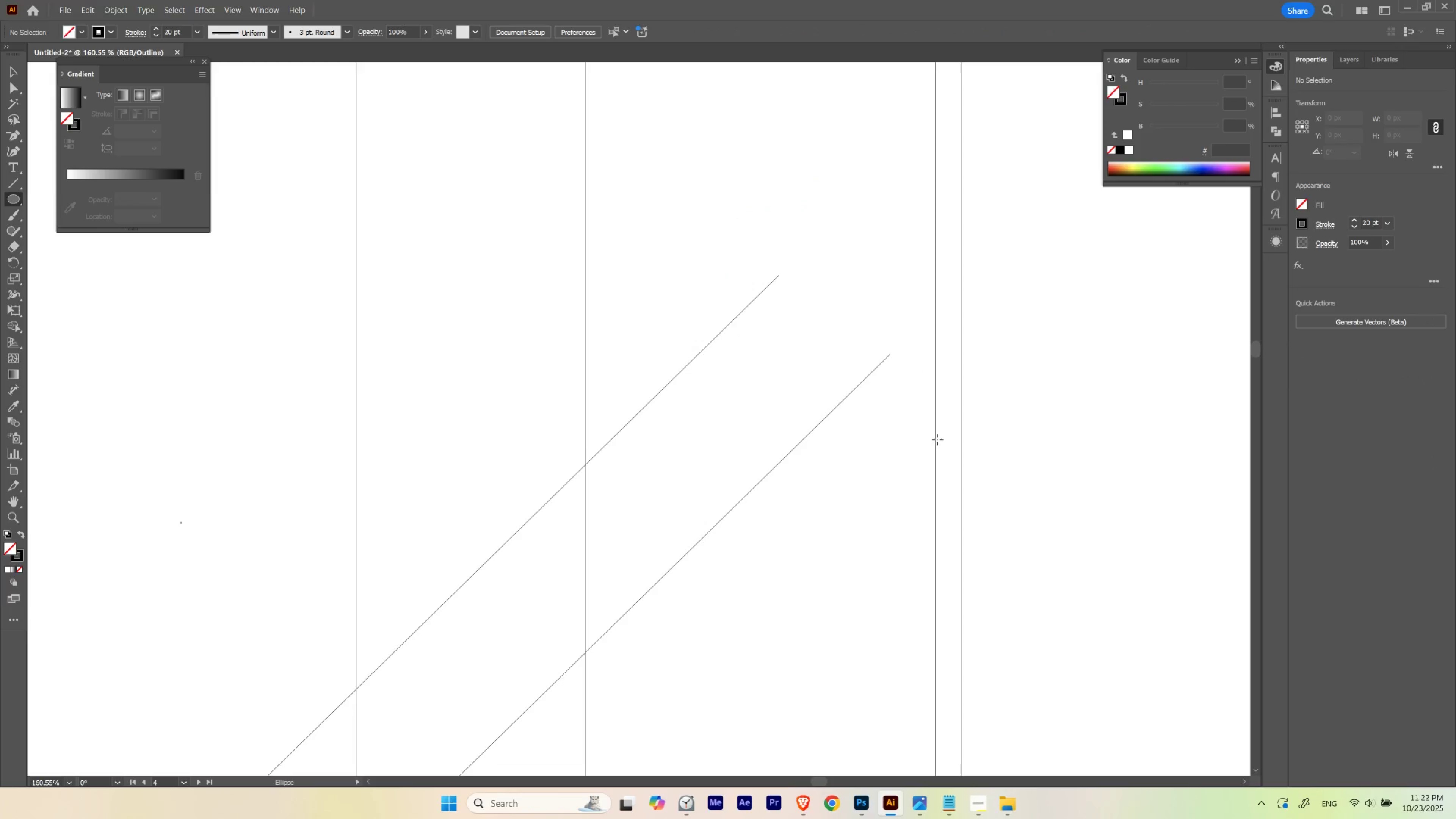 
key(Control+ControlLeft)
 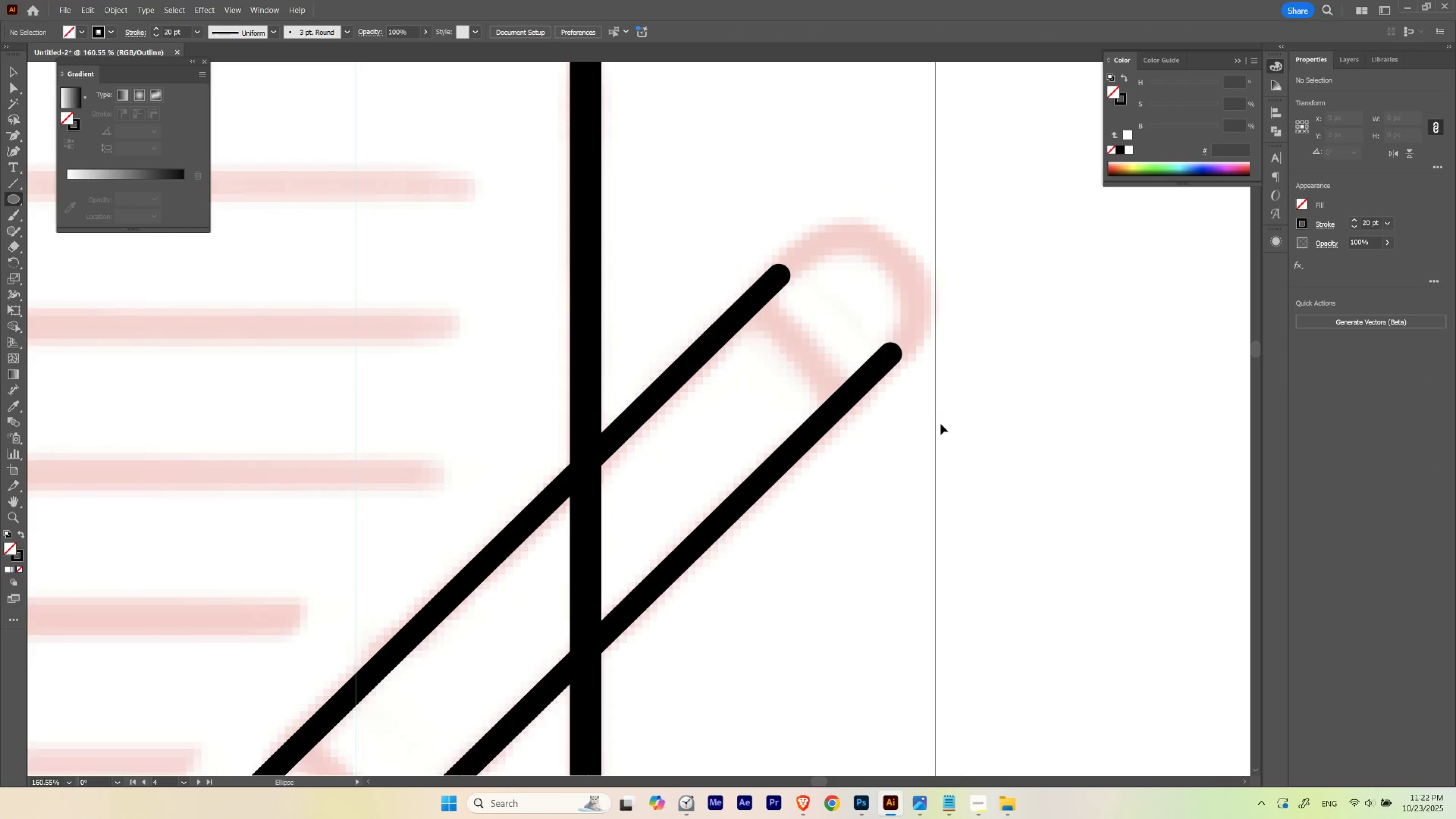 
key(Control+Y)
 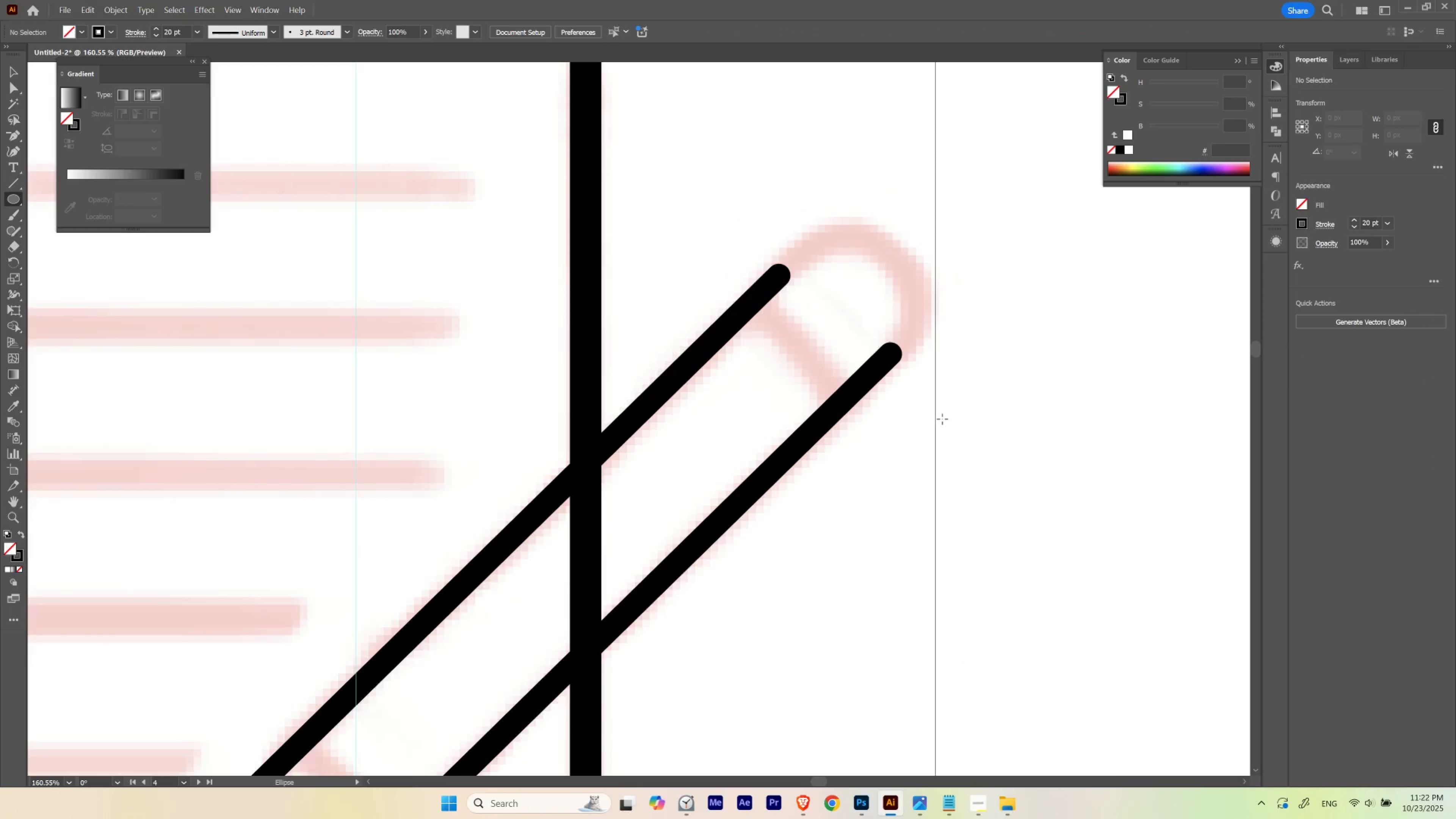 
key(A)
 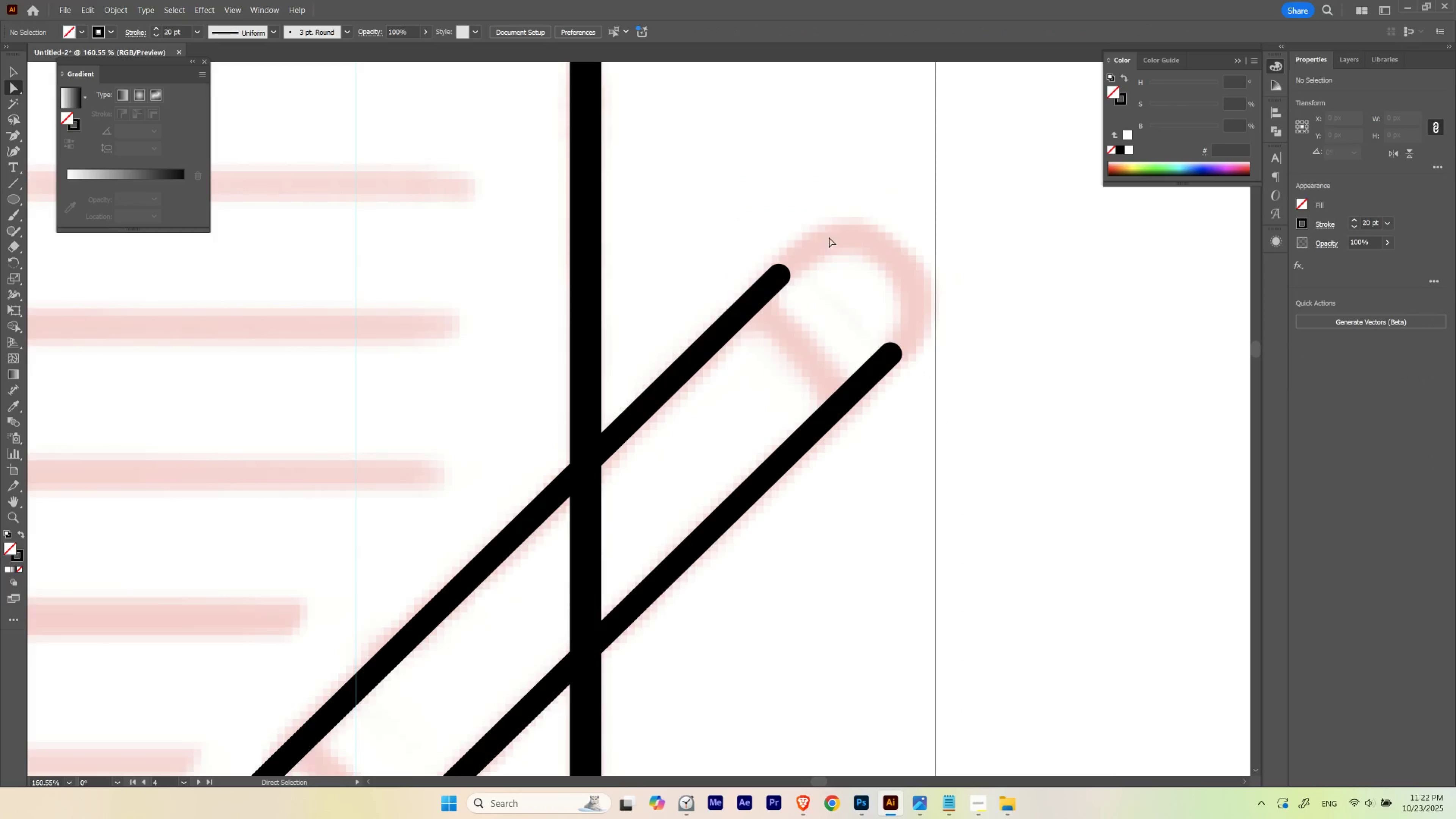 
left_click_drag(start_coordinate=[824, 242], to_coordinate=[738, 302])
 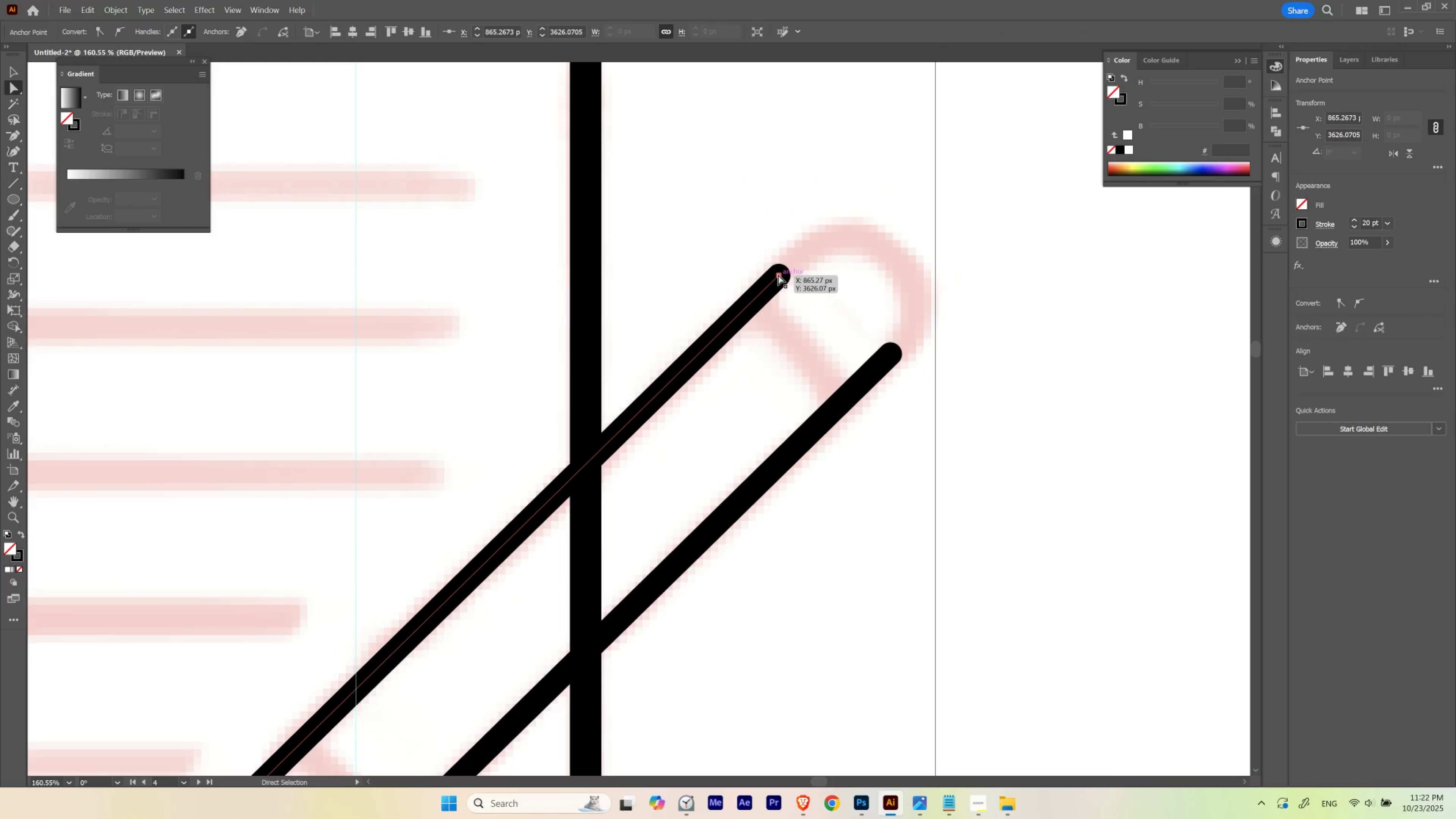 
left_click([778, 274])
 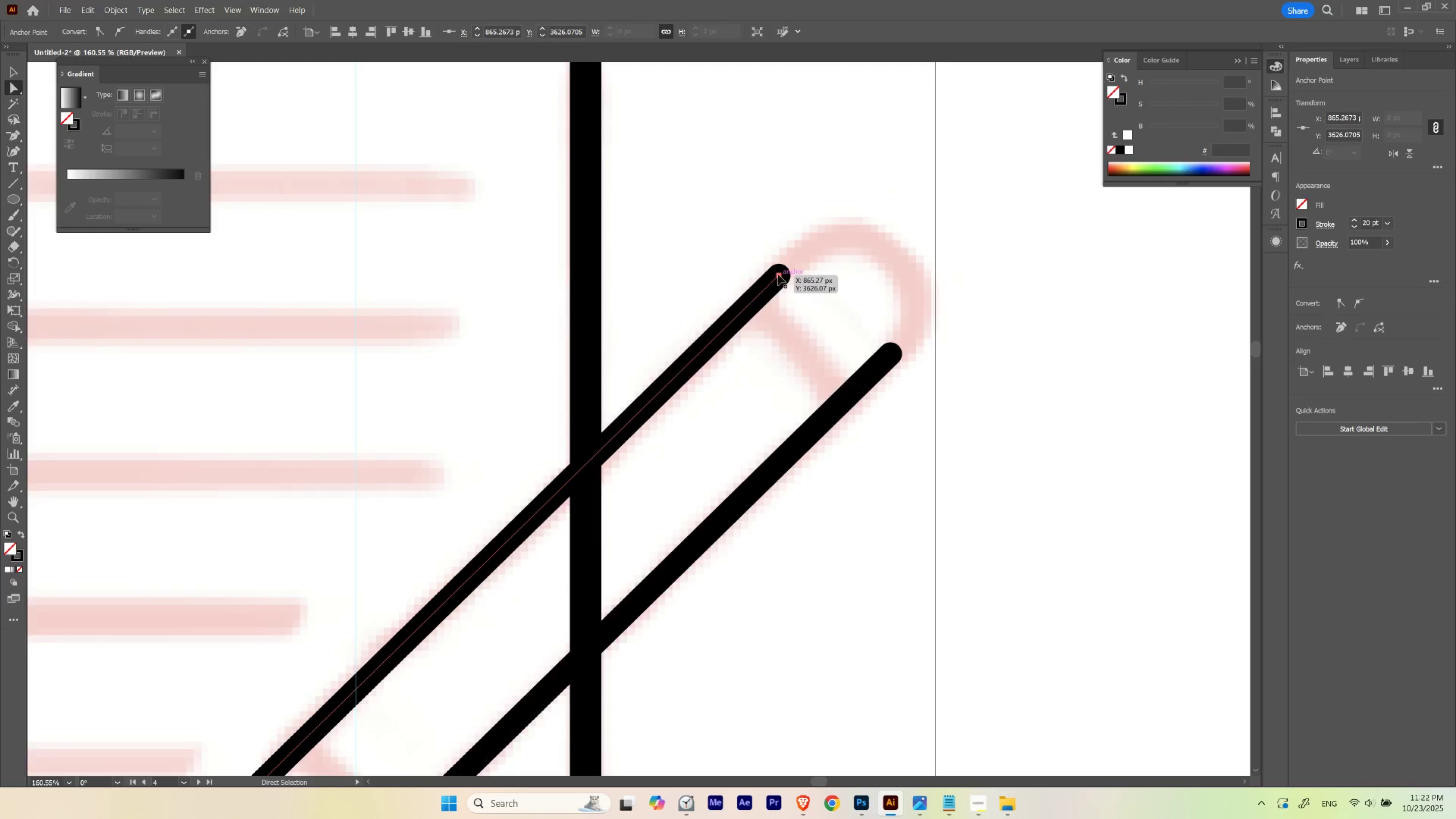 
key(Control+ControlLeft)
 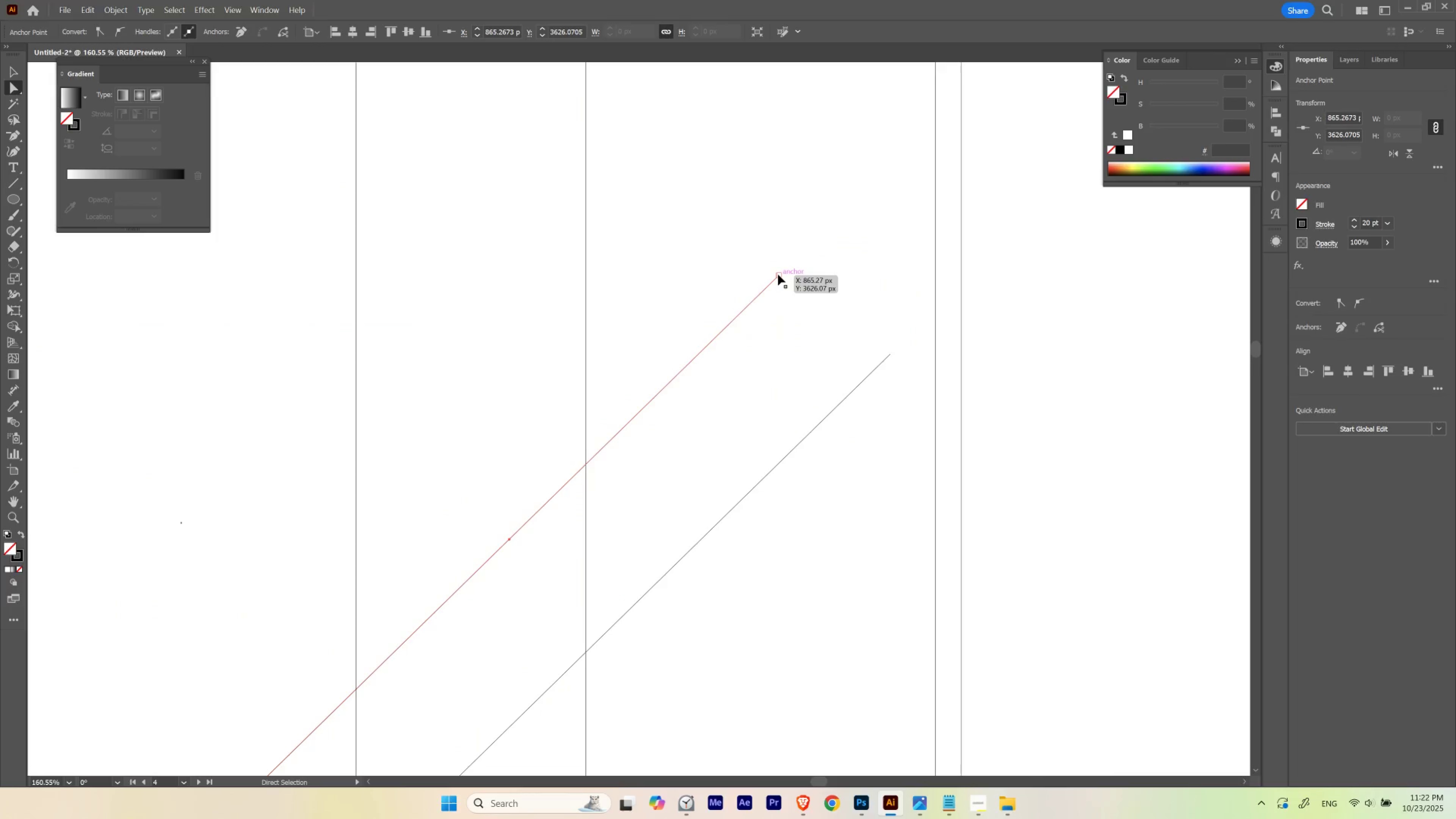 
key(Control+Y)
 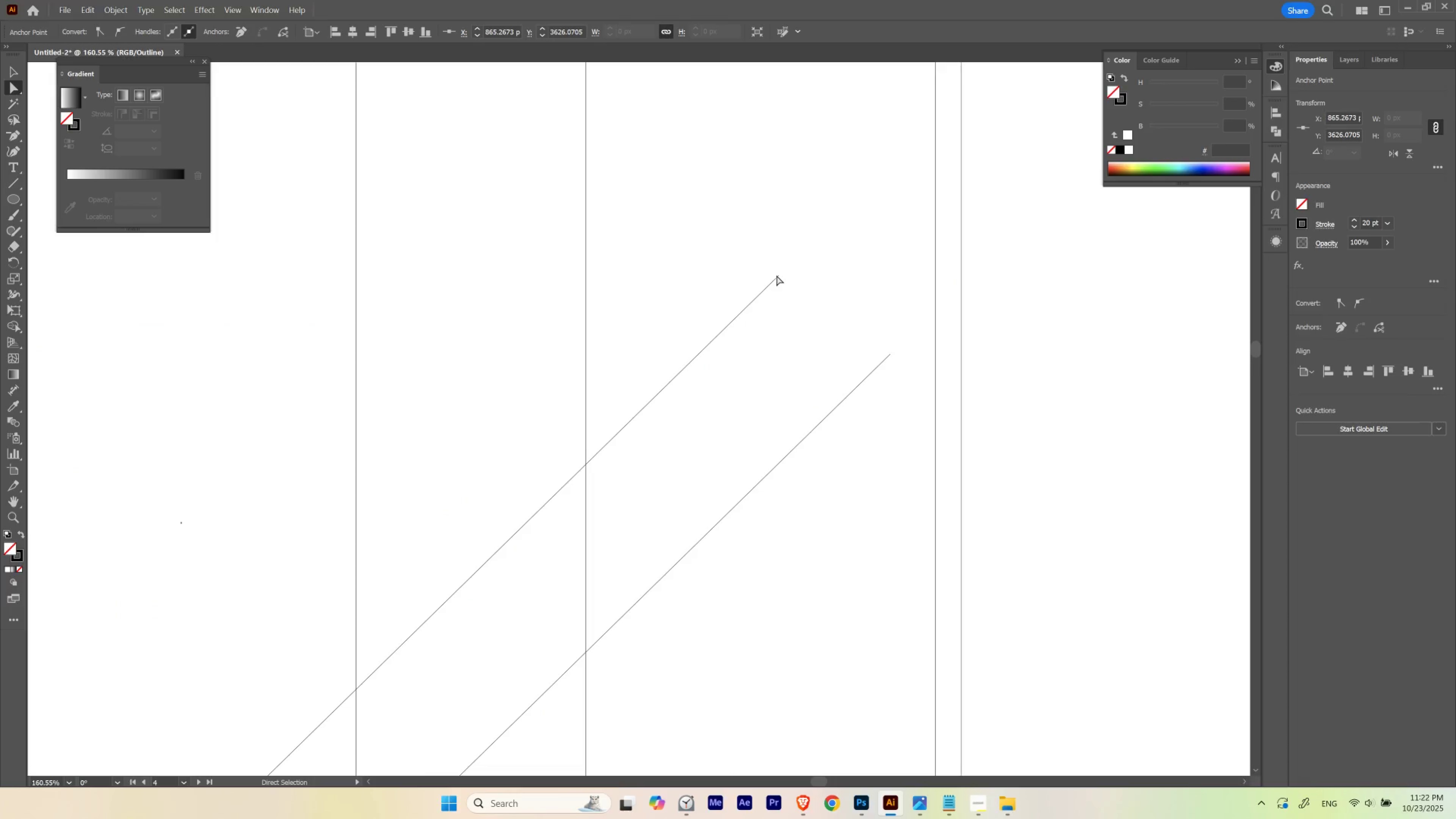 
key(Control+ControlLeft)
 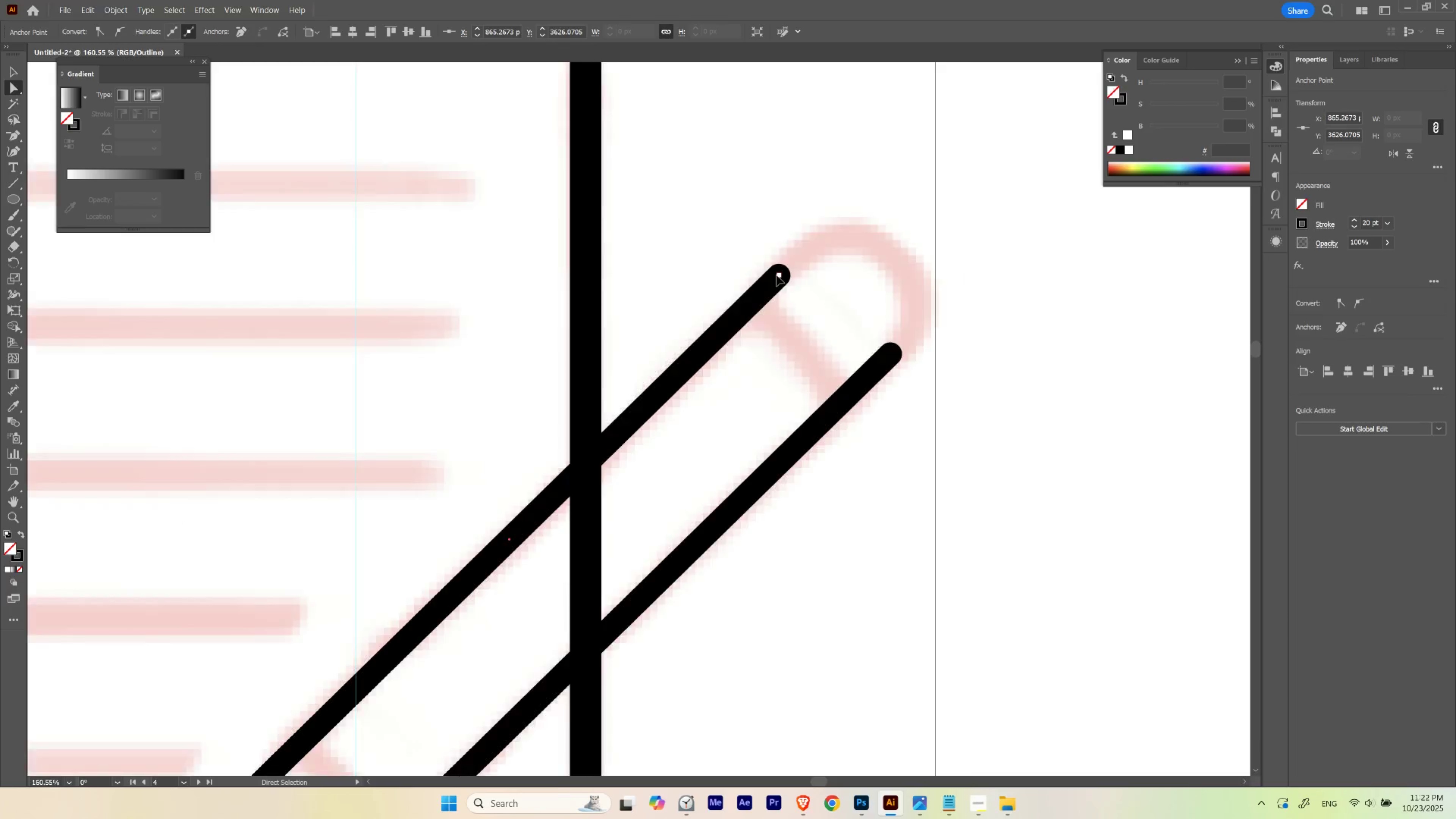 
key(Control+Y)
 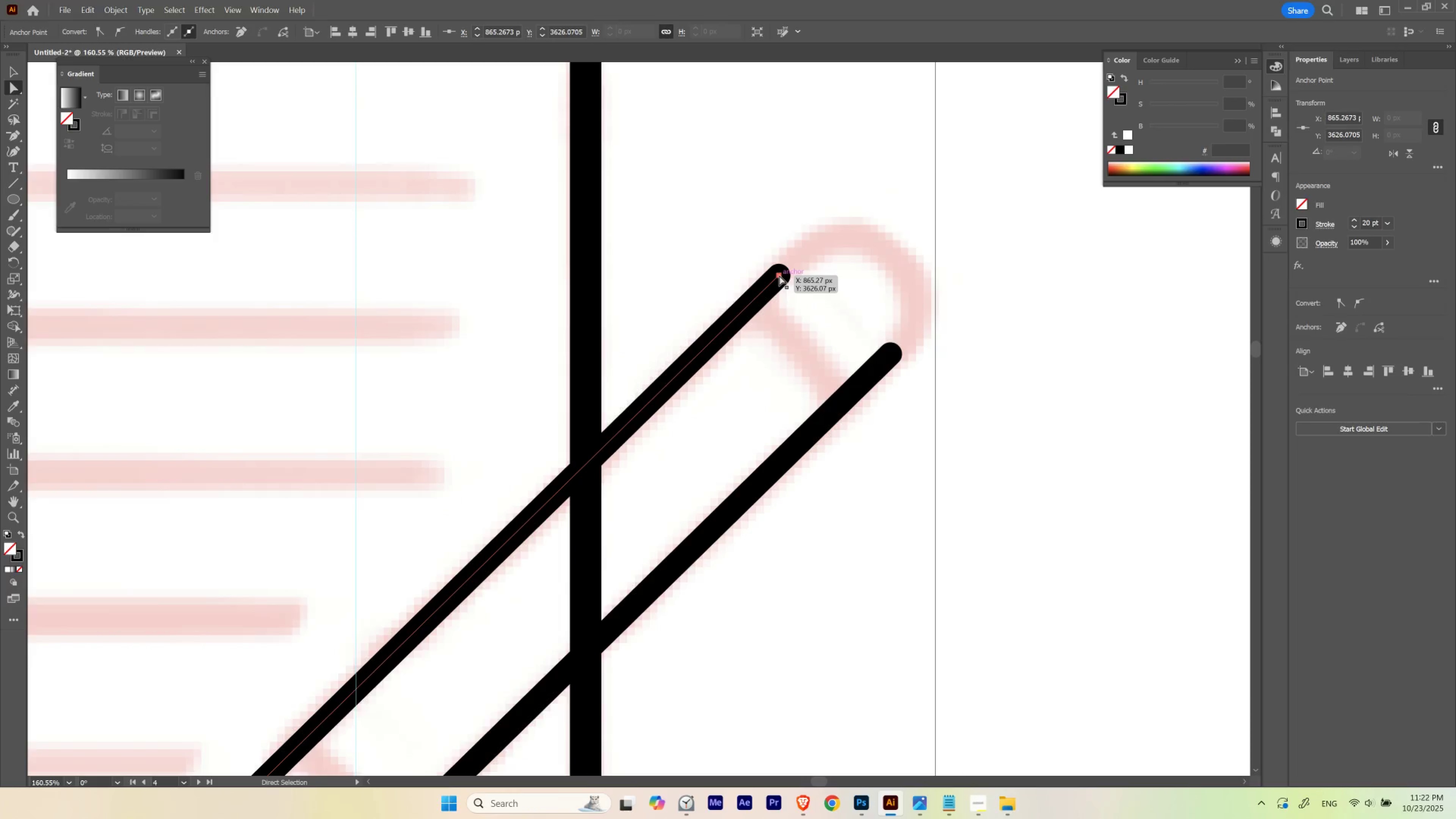 
left_click([779, 275])
 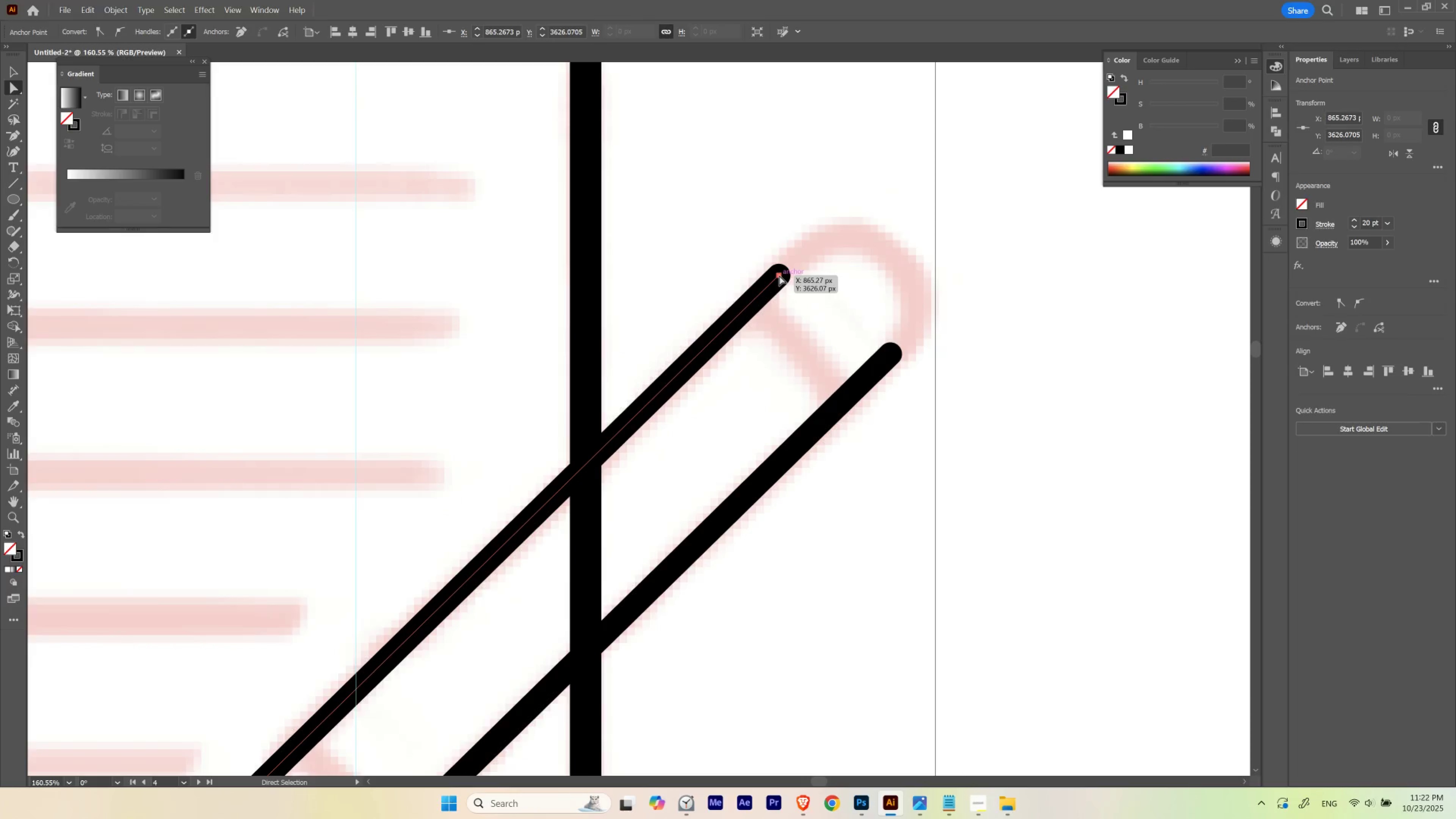 
left_click_drag(start_coordinate=[779, 275], to_coordinate=[818, 237])
 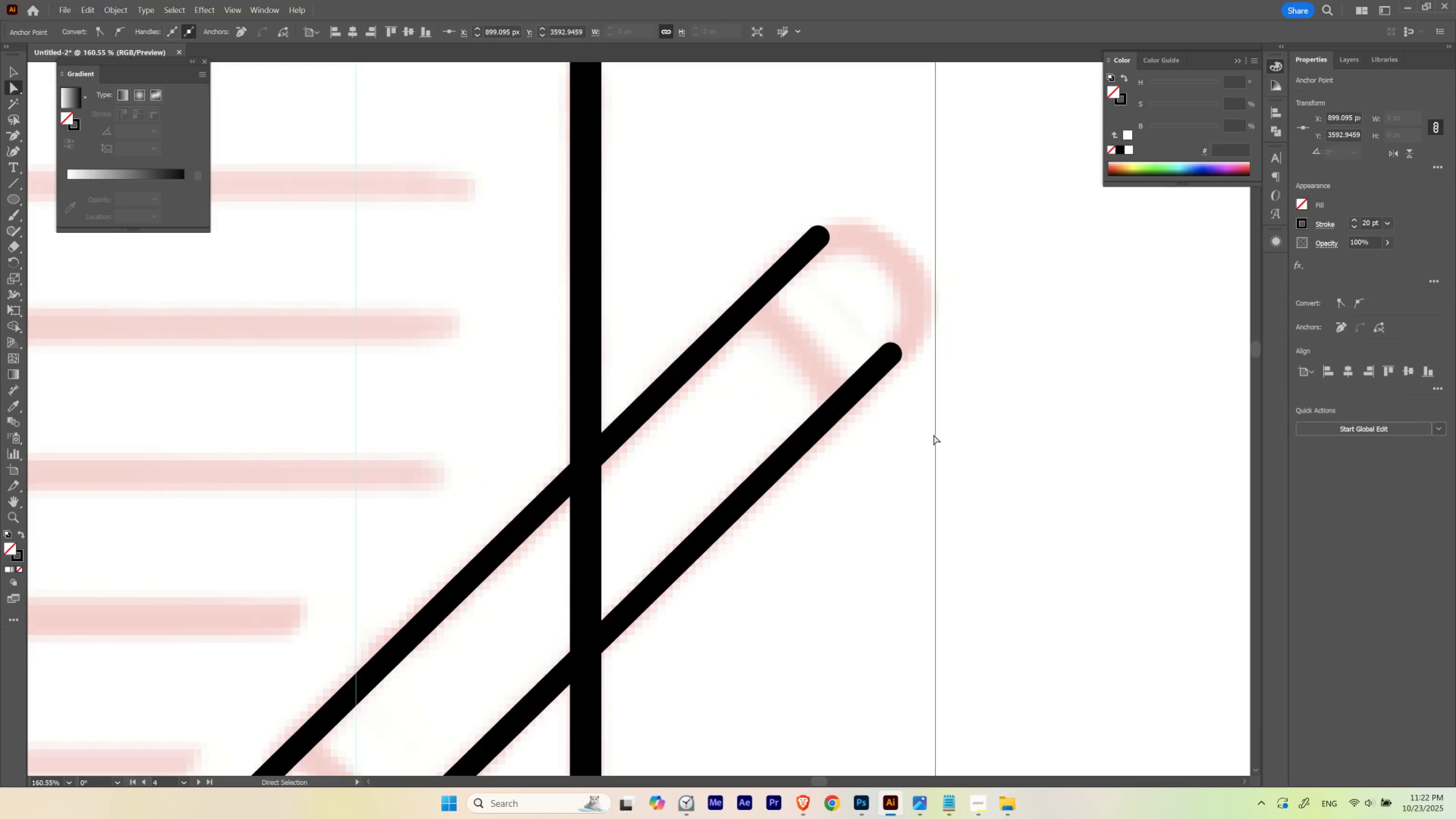 
left_click_drag(start_coordinate=[933, 434], to_coordinate=[860, 323])
 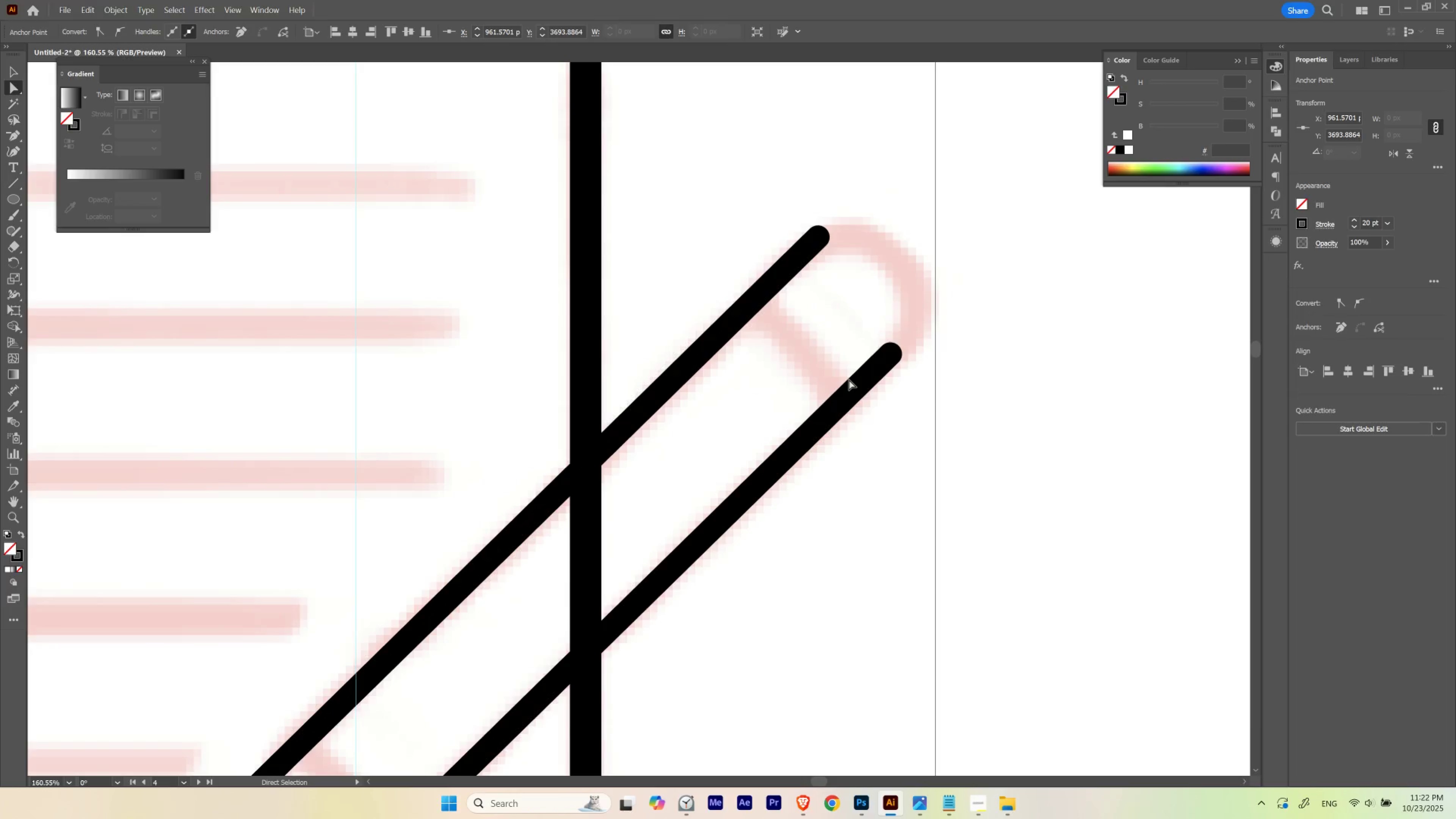 
hold_key(key=ControlLeft, duration=1.4)
 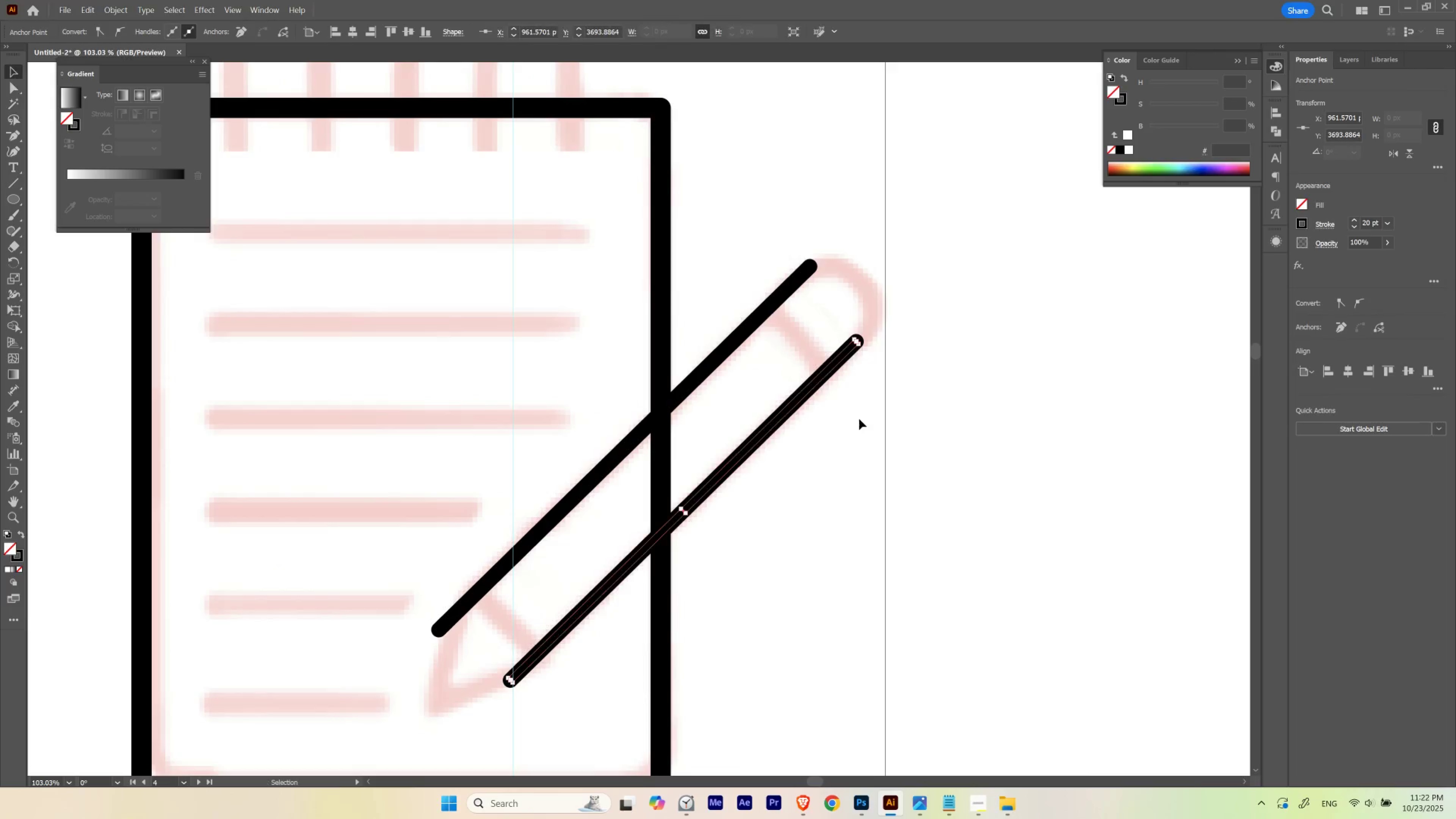 
hold_key(key=Space, duration=1.43)
 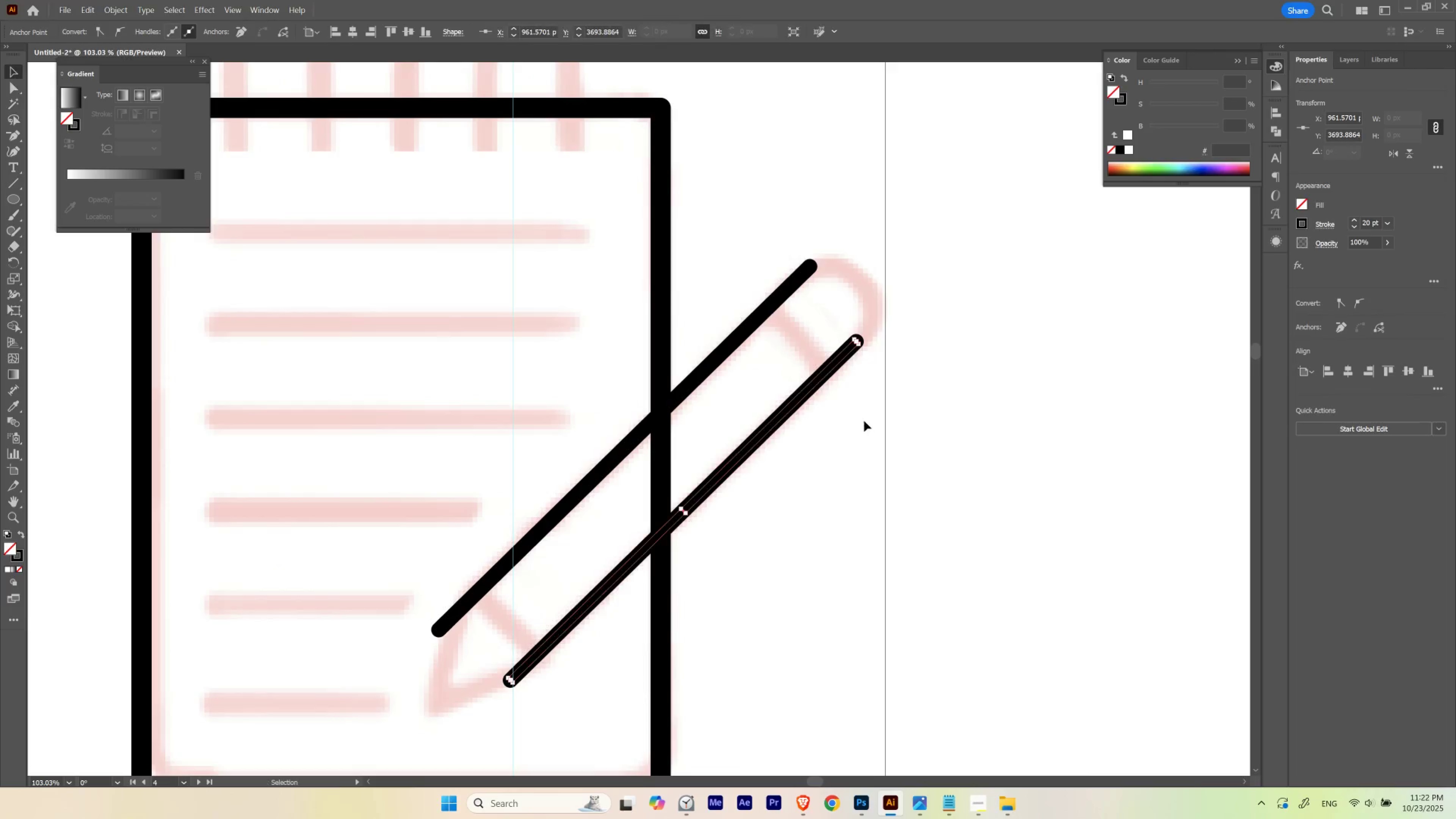 
left_click_drag(start_coordinate=[795, 319], to_coordinate=[746, 362])
 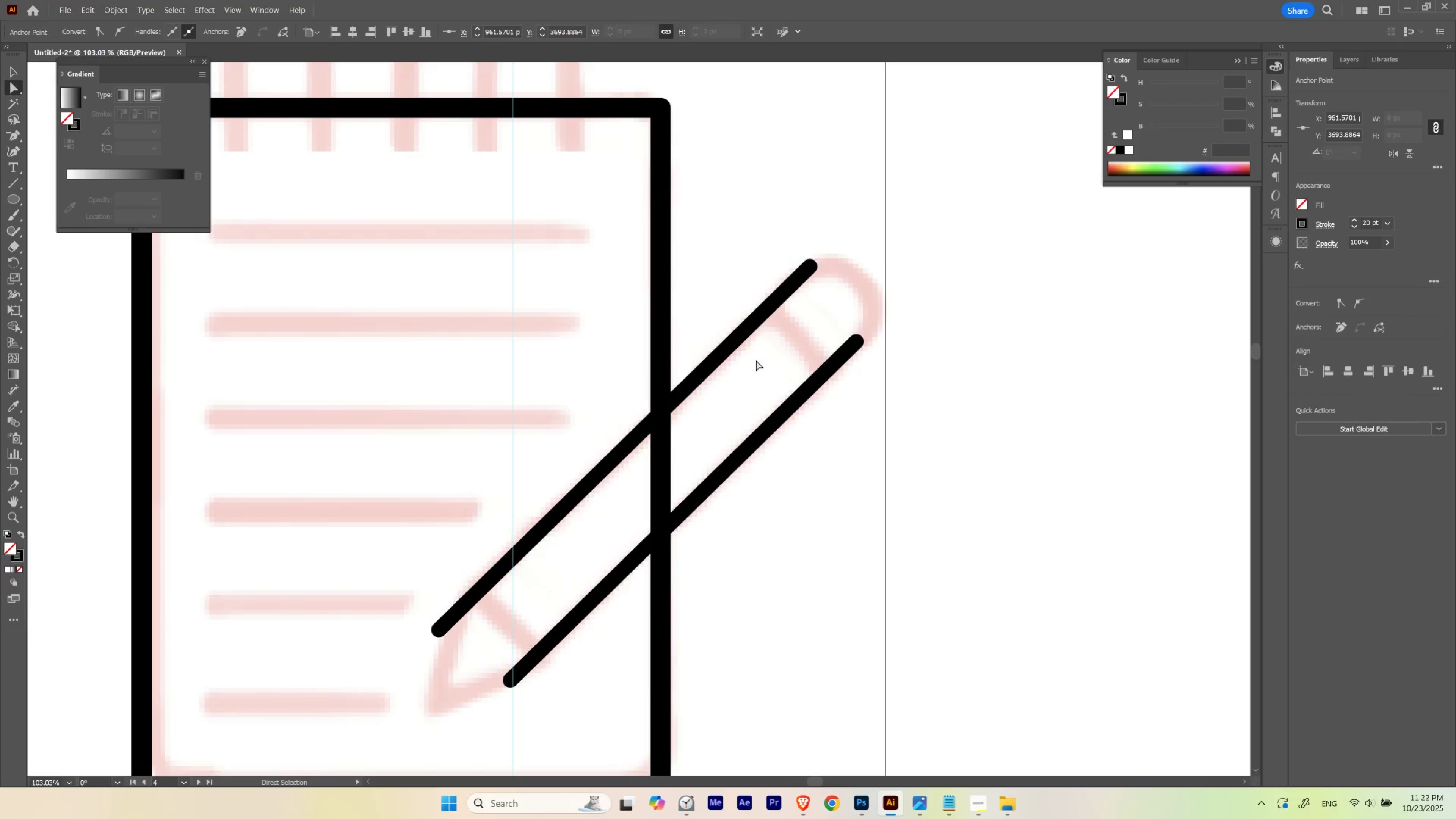 
key(V)
 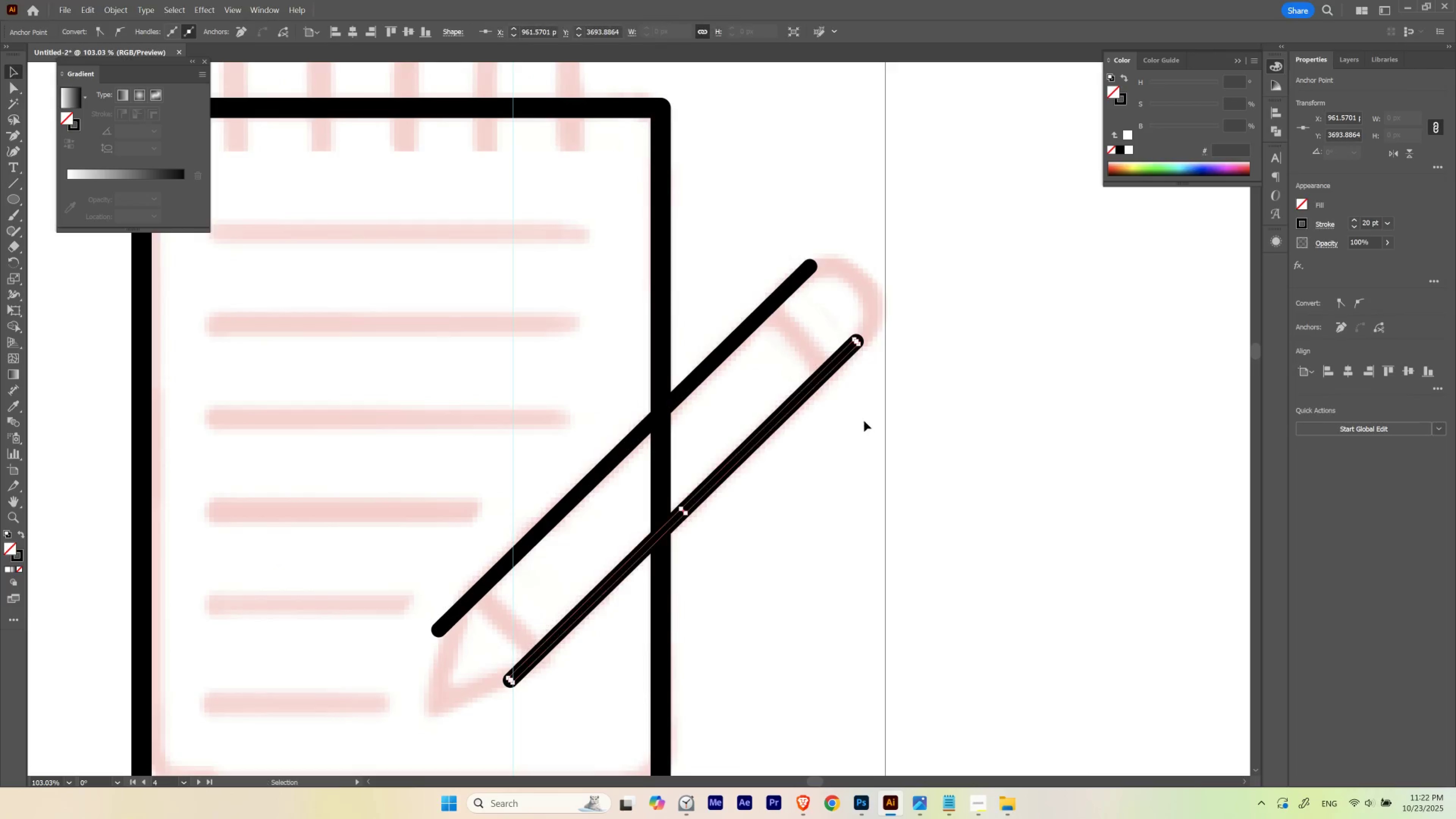 
left_click_drag(start_coordinate=[864, 420], to_coordinate=[788, 256])
 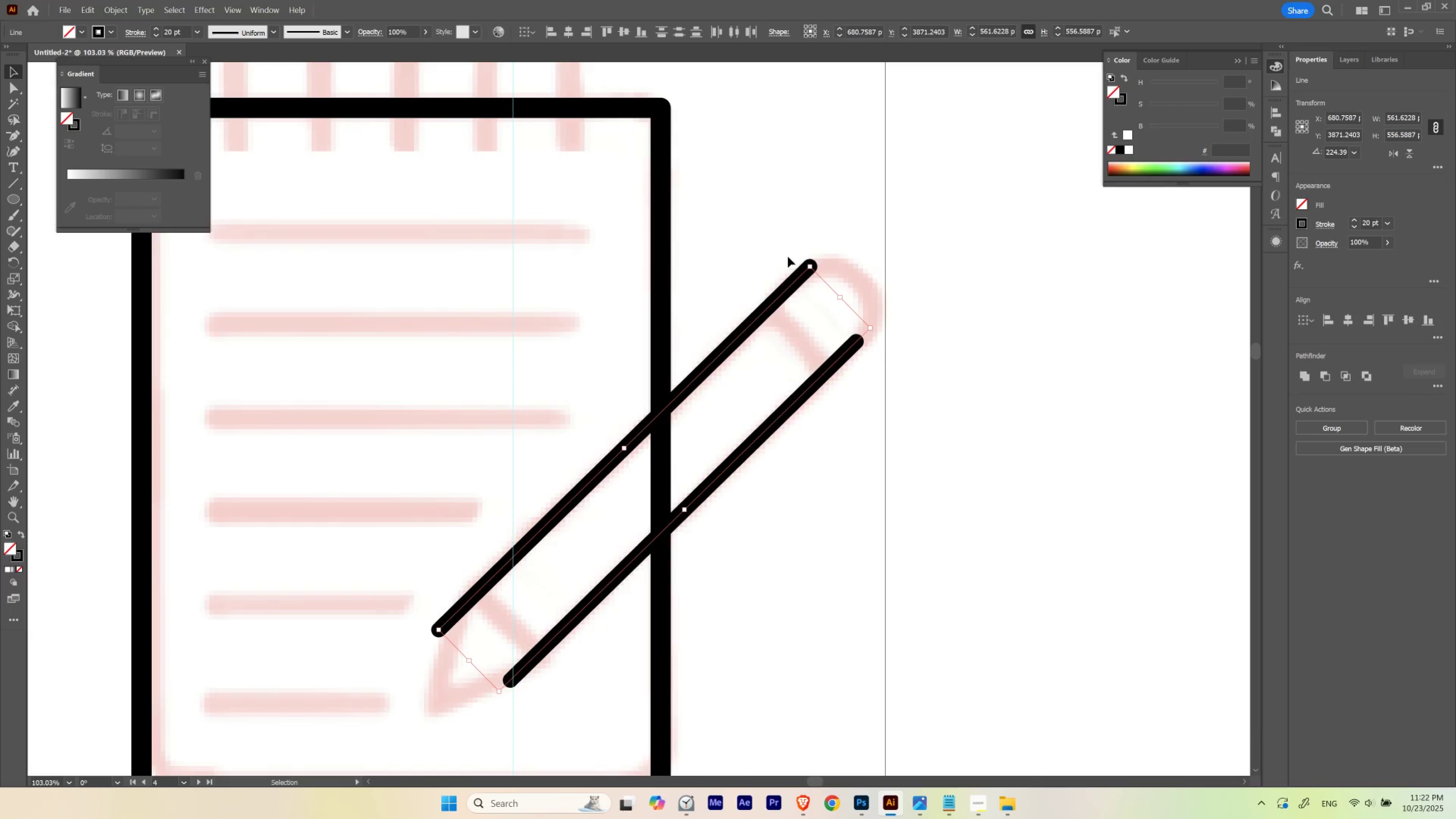 
hold_key(key=Space, duration=0.6)
 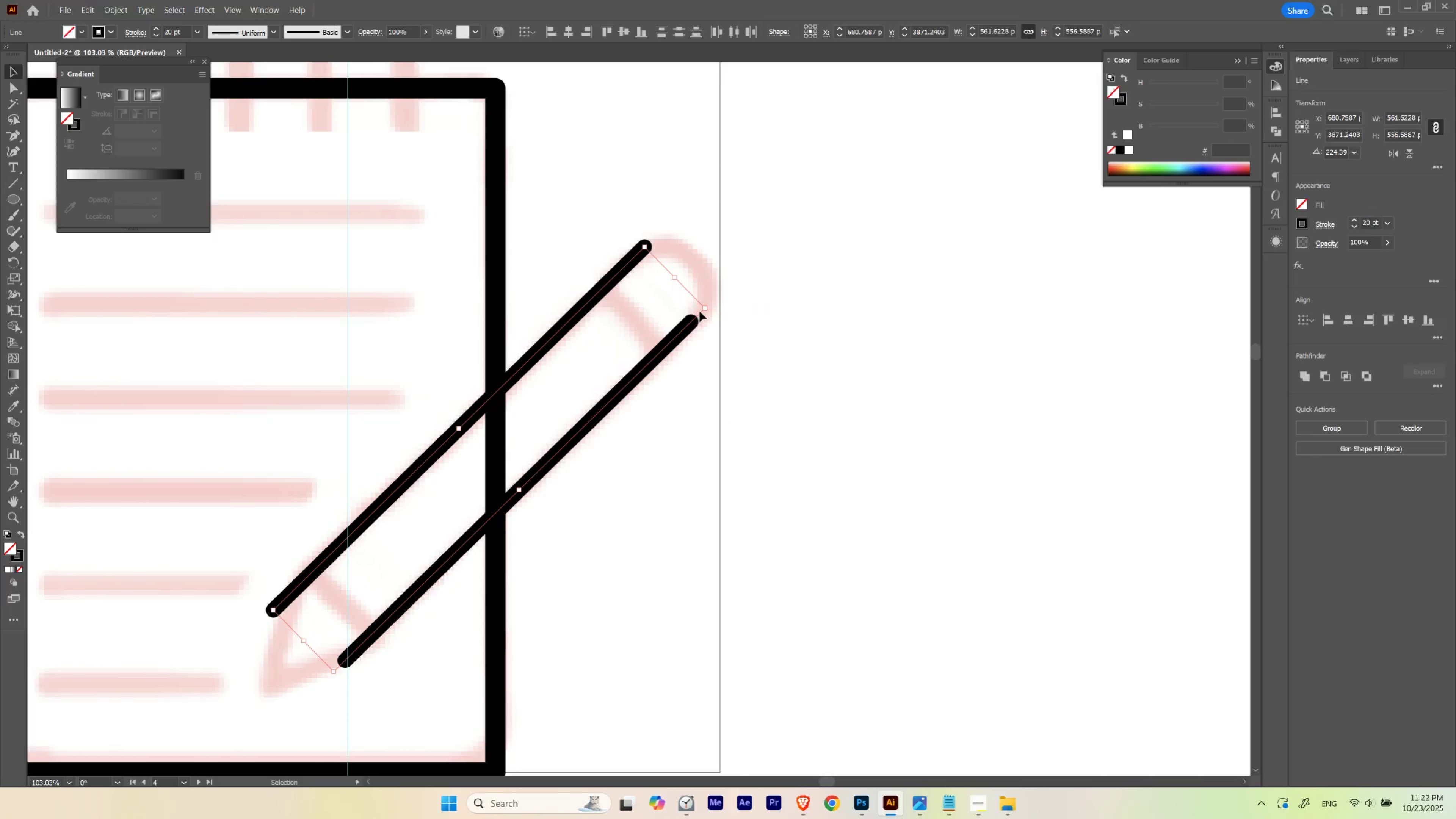 
left_click_drag(start_coordinate=[896, 443], to_coordinate=[731, 423])
 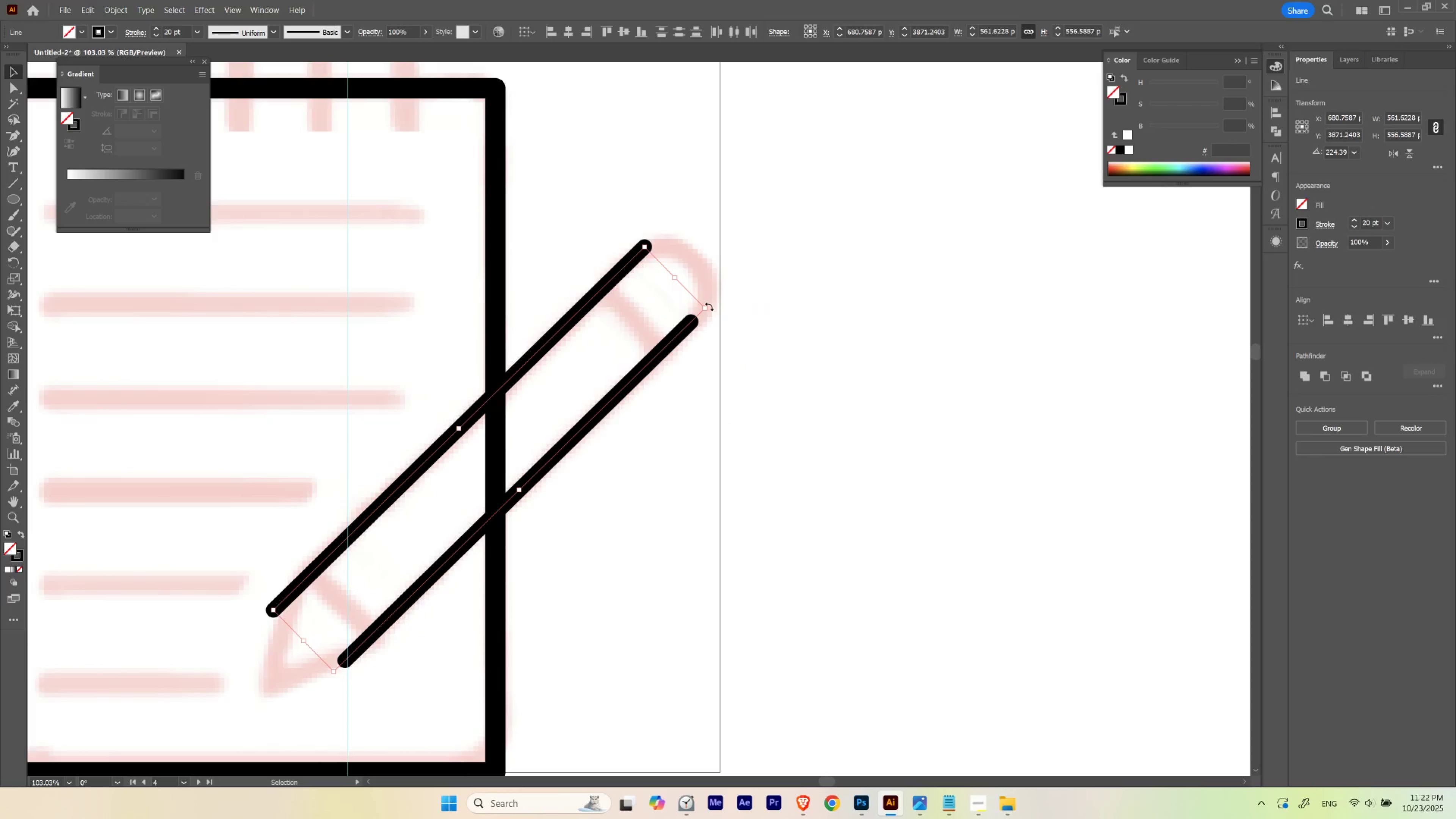 
hold_key(key=AltLeft, duration=1.1)
left_click_drag(start_coordinate=[659, 354], to_coordinate=[959, 305])
 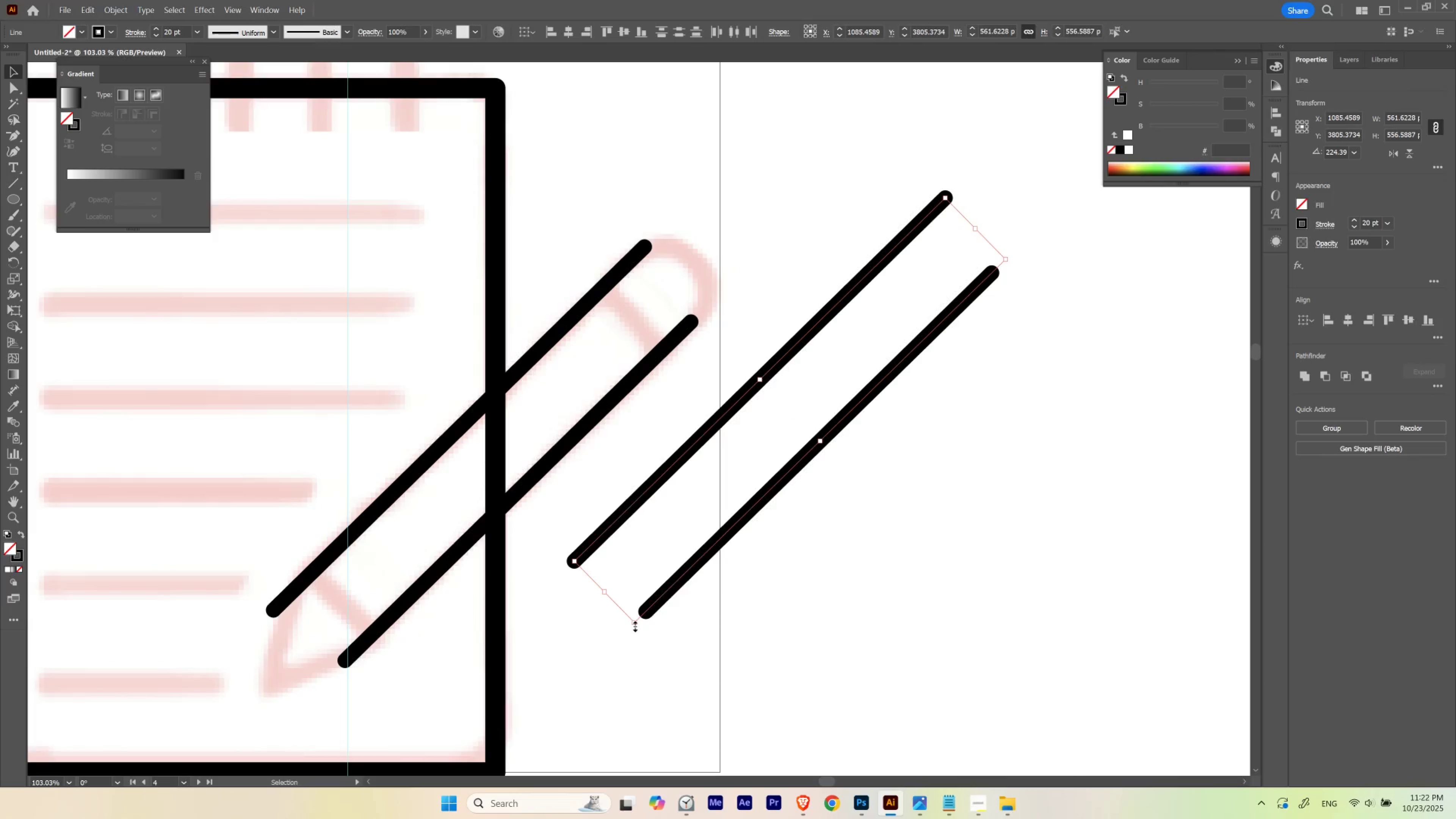 
left_click_drag(start_coordinate=[635, 628], to_coordinate=[816, 584])
 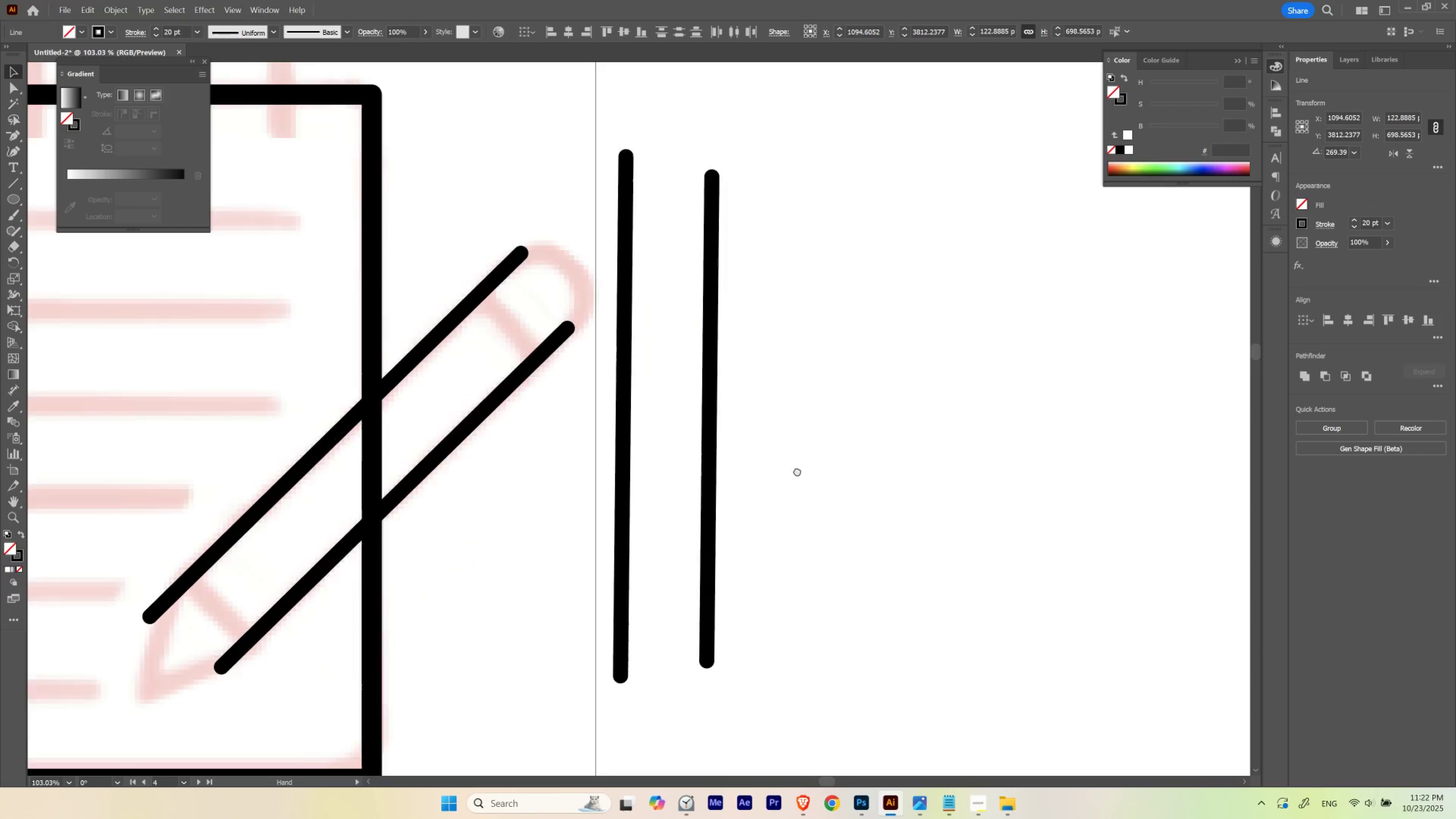 
hold_key(key=ShiftLeft, duration=1.22)
 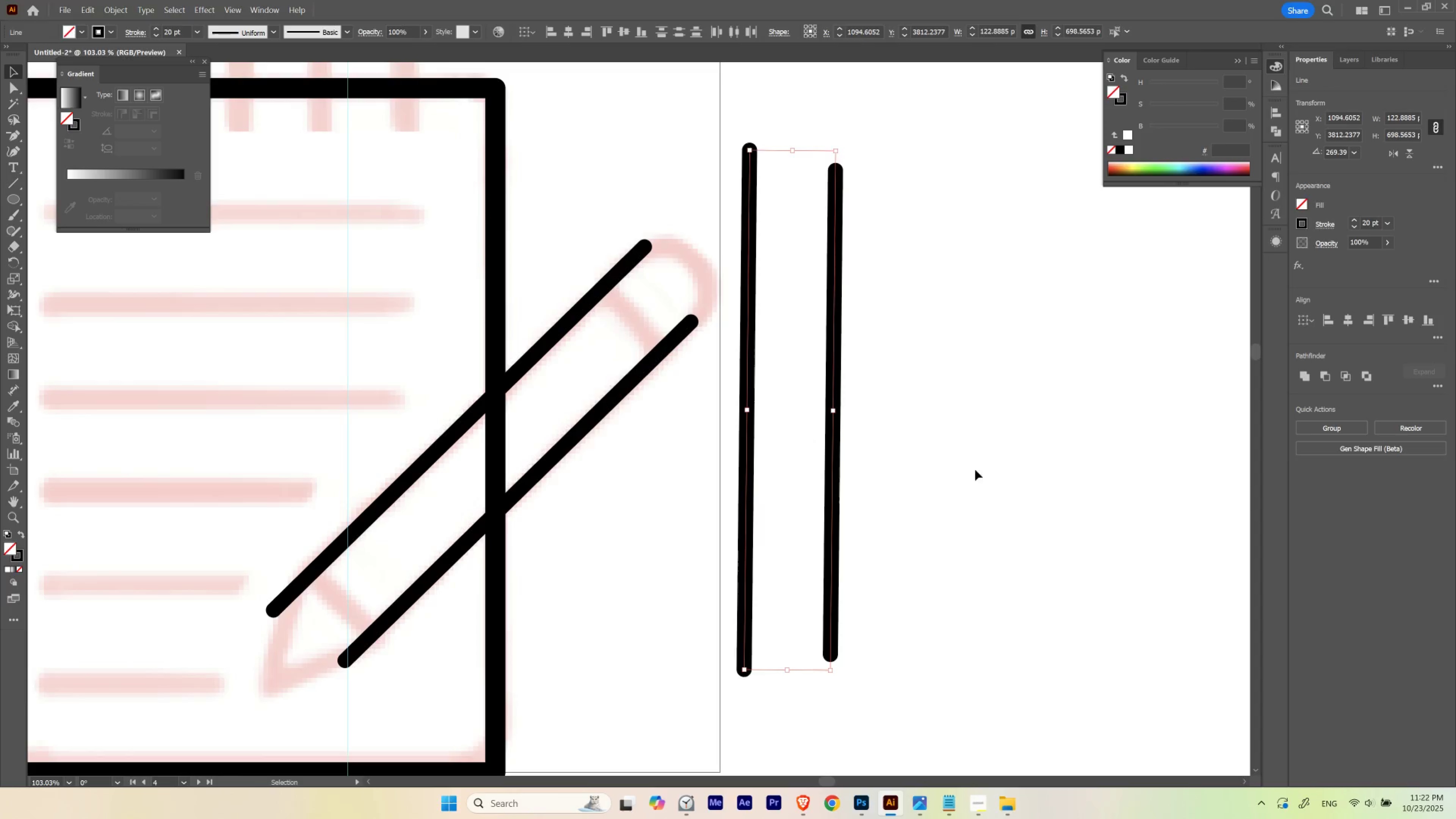 
hold_key(key=Space, duration=0.52)
 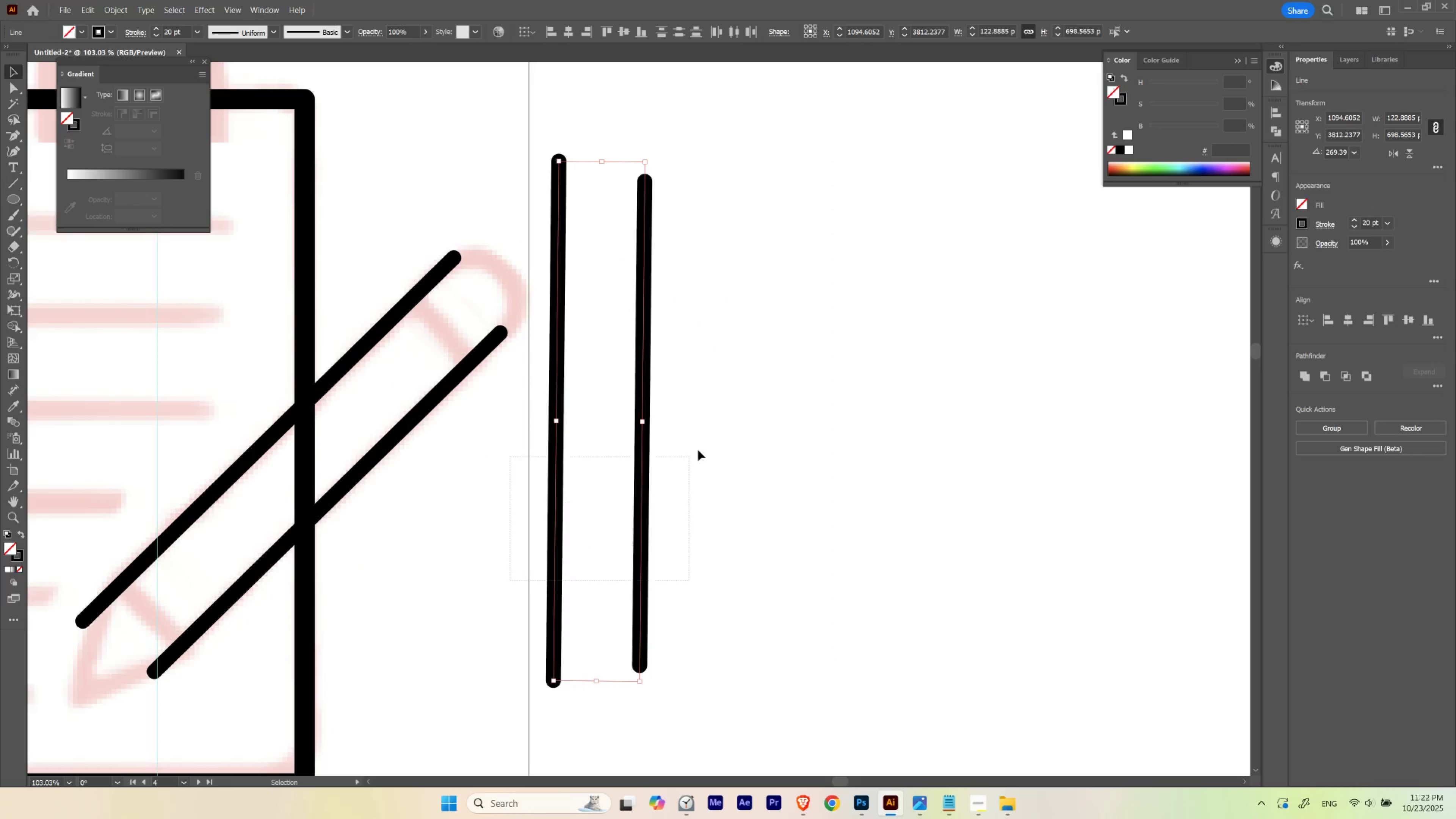 
left_click_drag(start_coordinate=[962, 462], to_coordinate=[771, 473])
 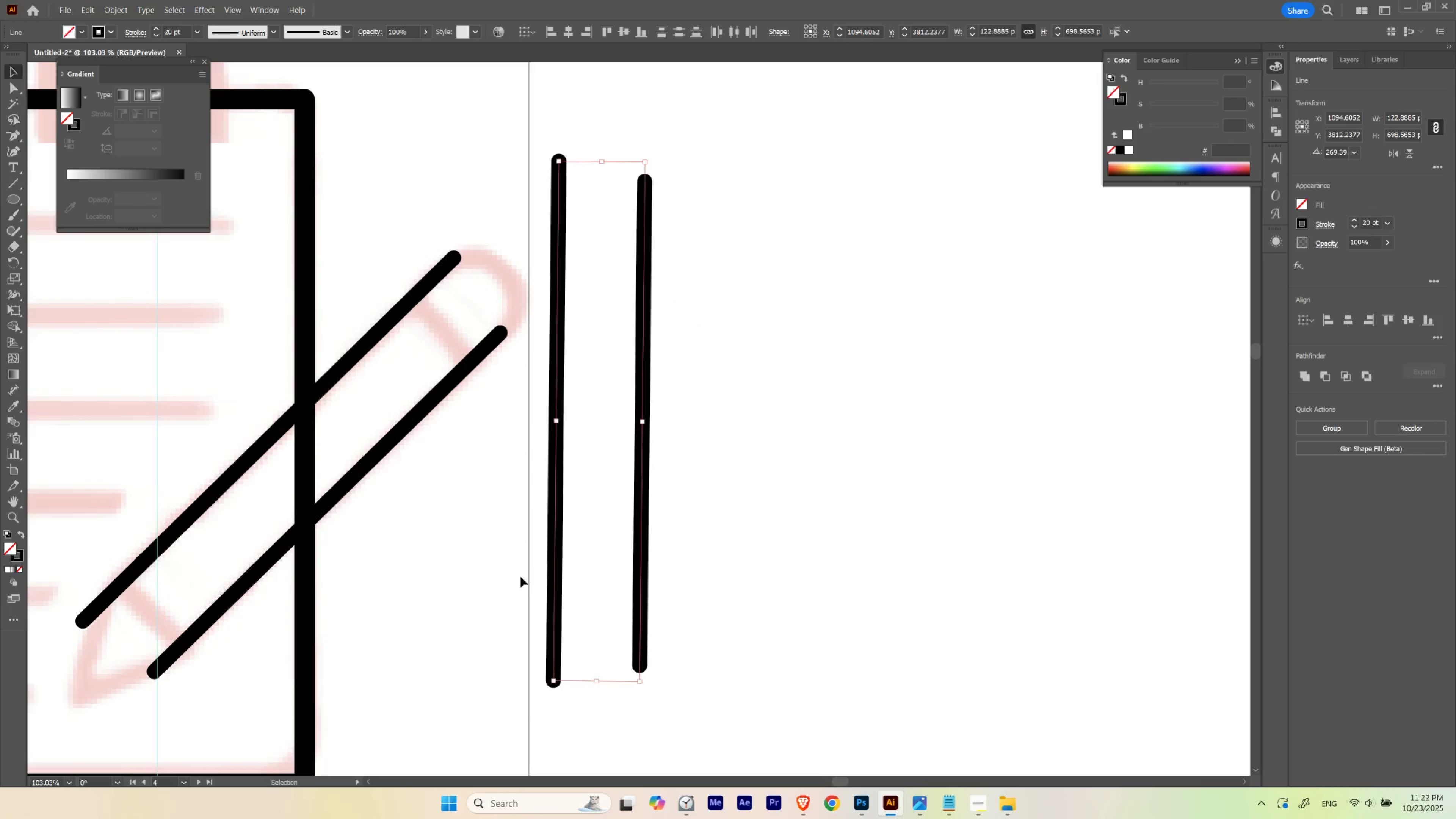 
left_click_drag(start_coordinate=[510, 581], to_coordinate=[698, 450])
 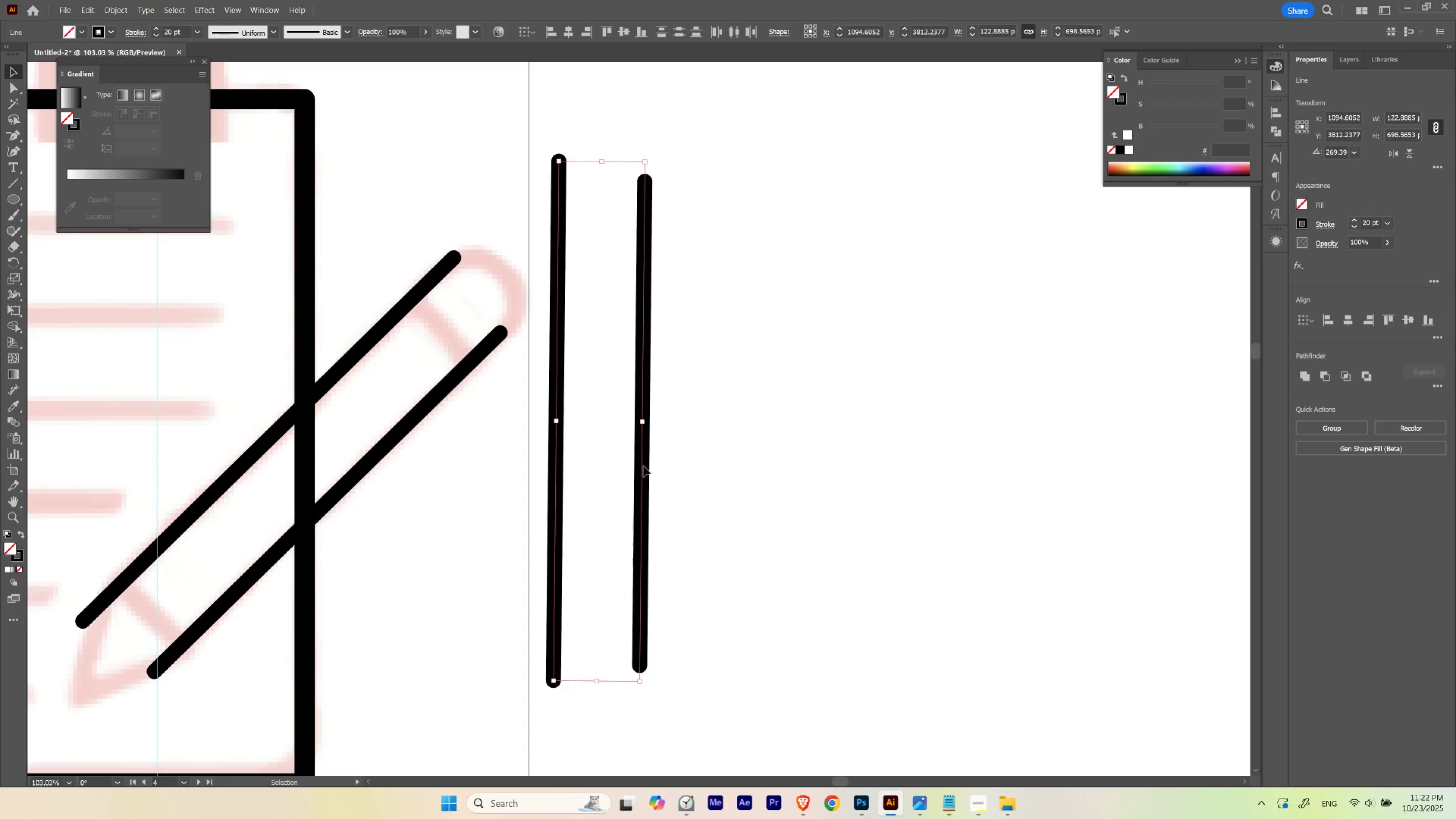 
left_click_drag(start_coordinate=[643, 465], to_coordinate=[783, 451])
 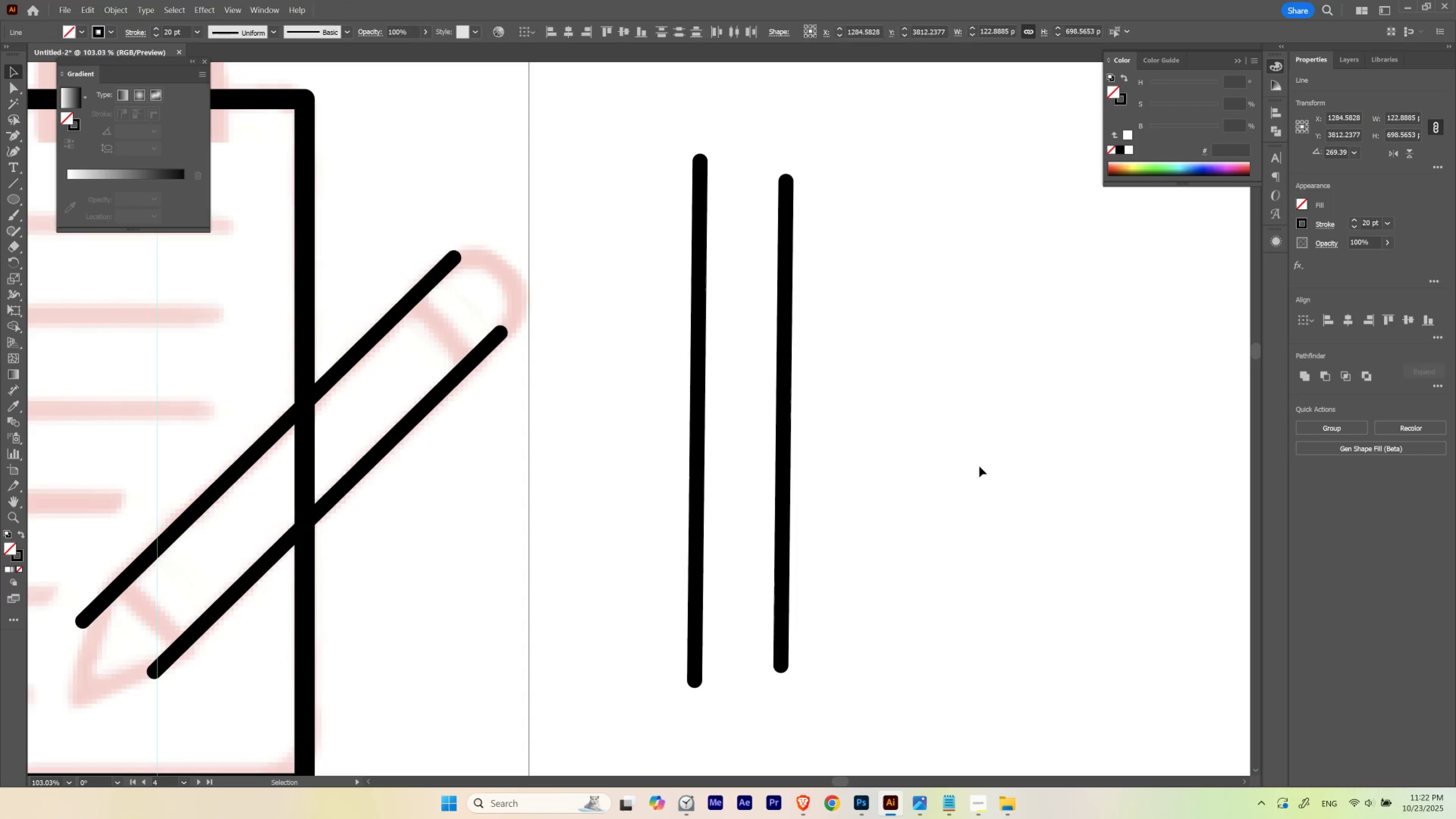 
hold_key(key=ShiftLeft, duration=0.38)
 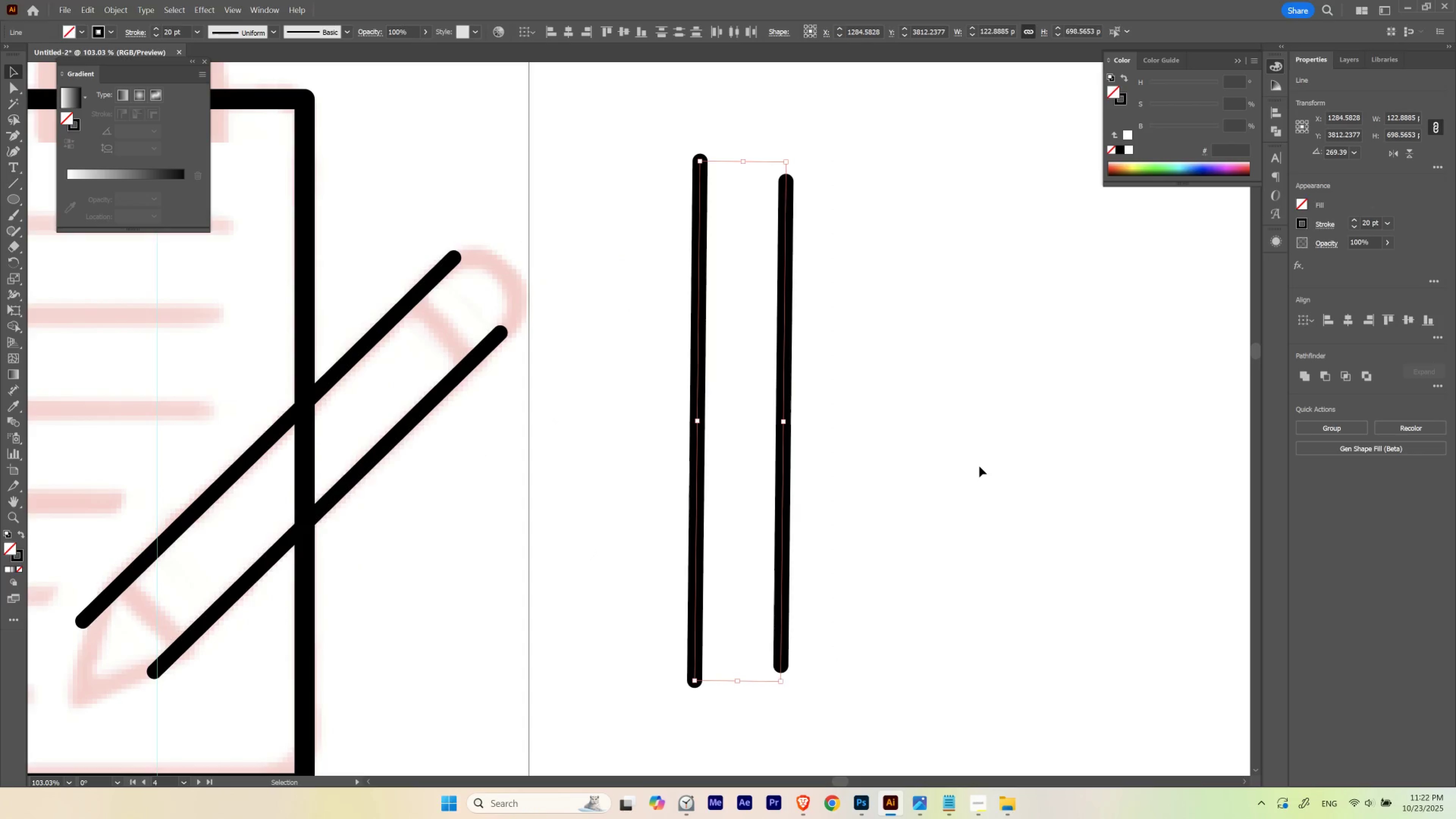 
left_click([979, 466])
 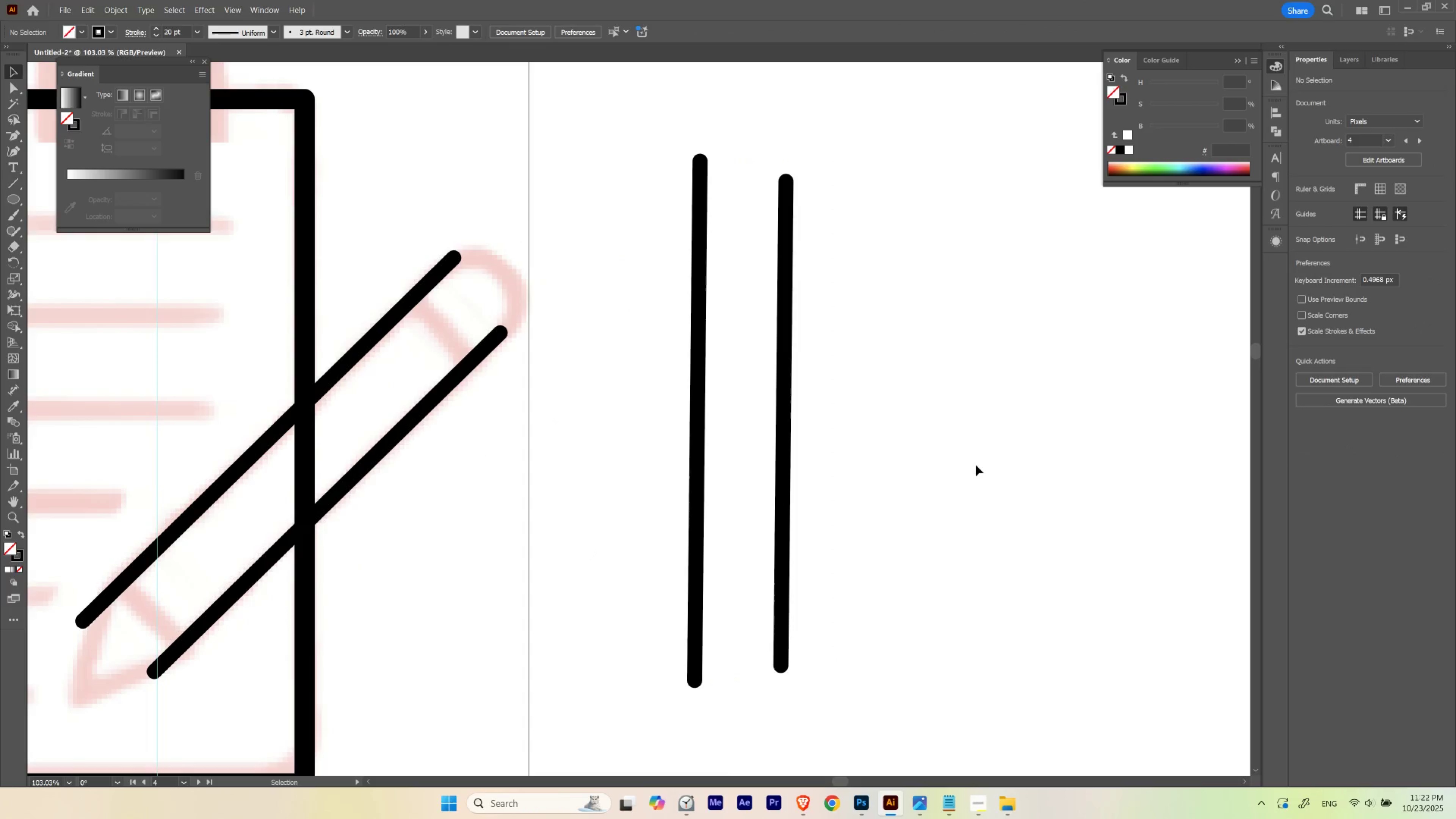 
key(M)
 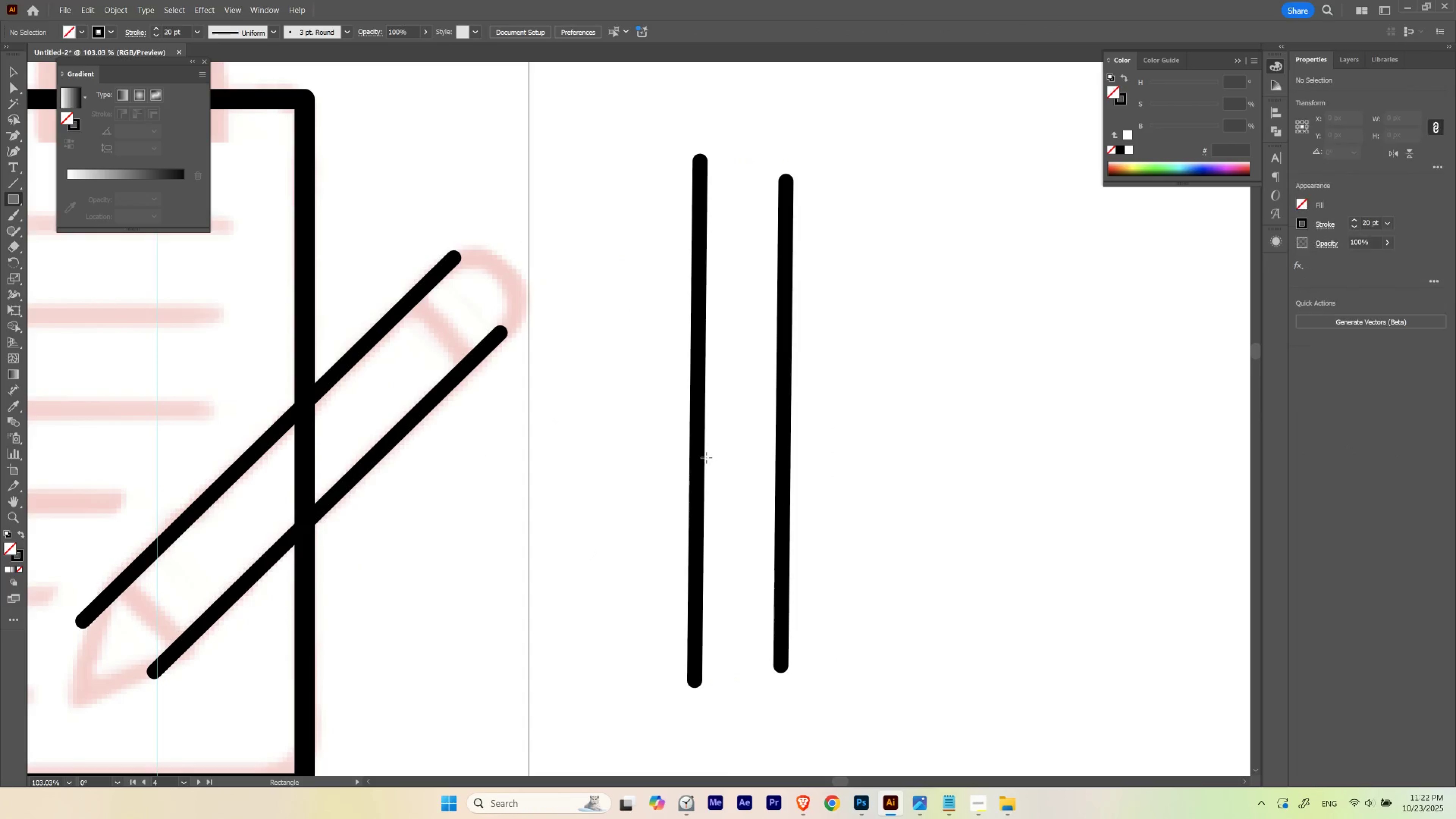 
key(Control+ControlLeft)
 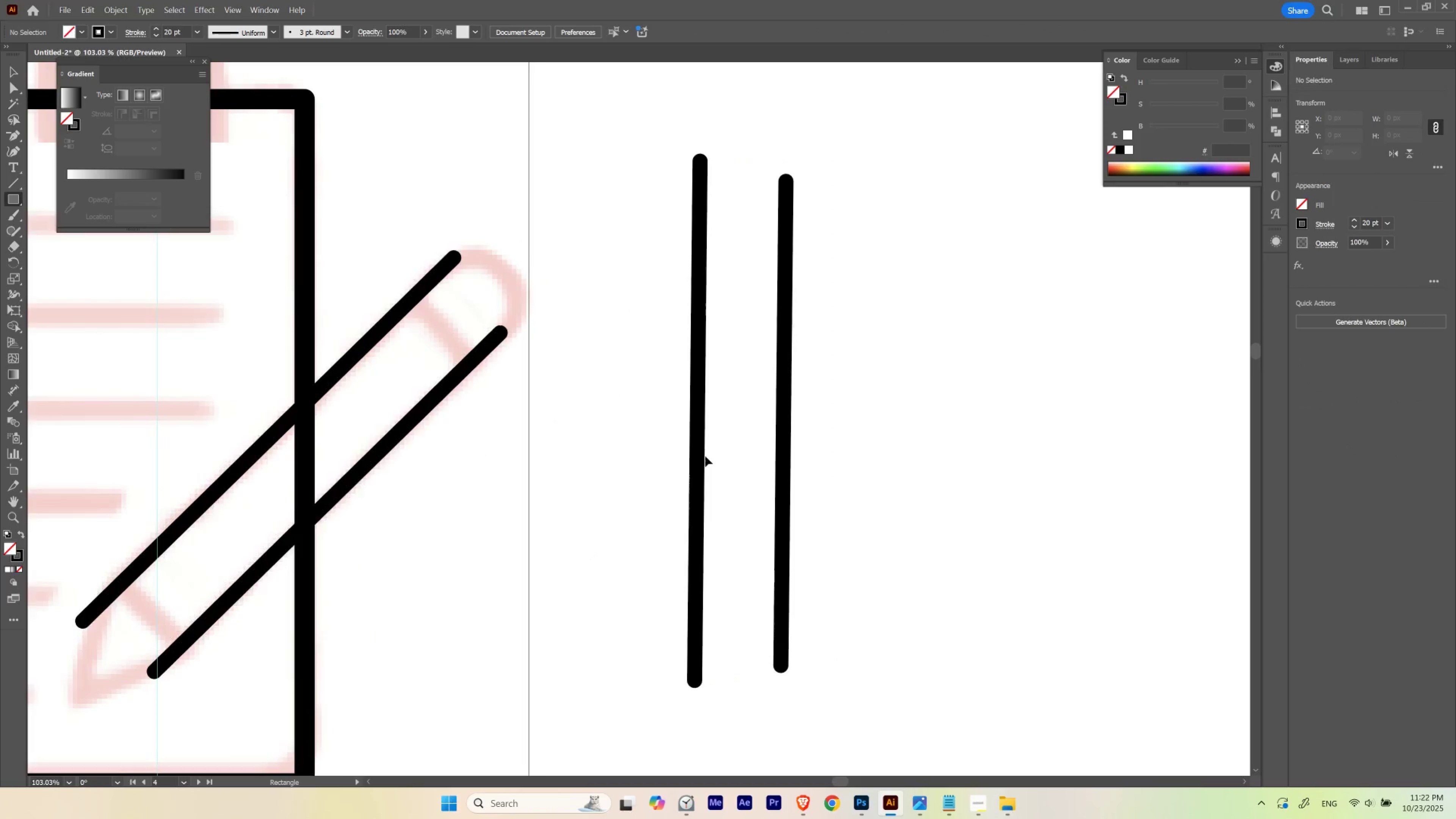 
key(Control+Y)
 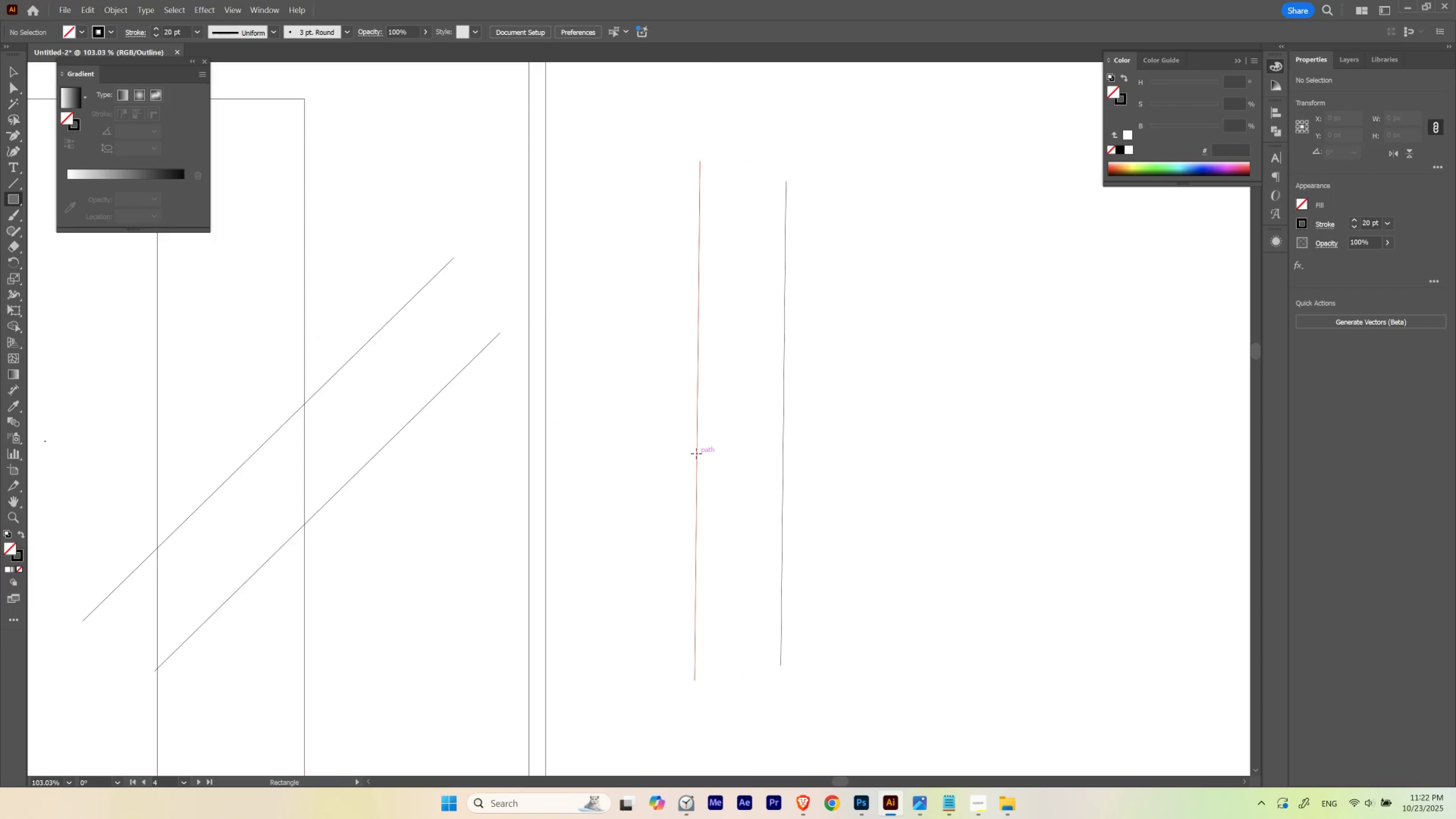 
left_click_drag(start_coordinate=[696, 453], to_coordinate=[783, 213])
 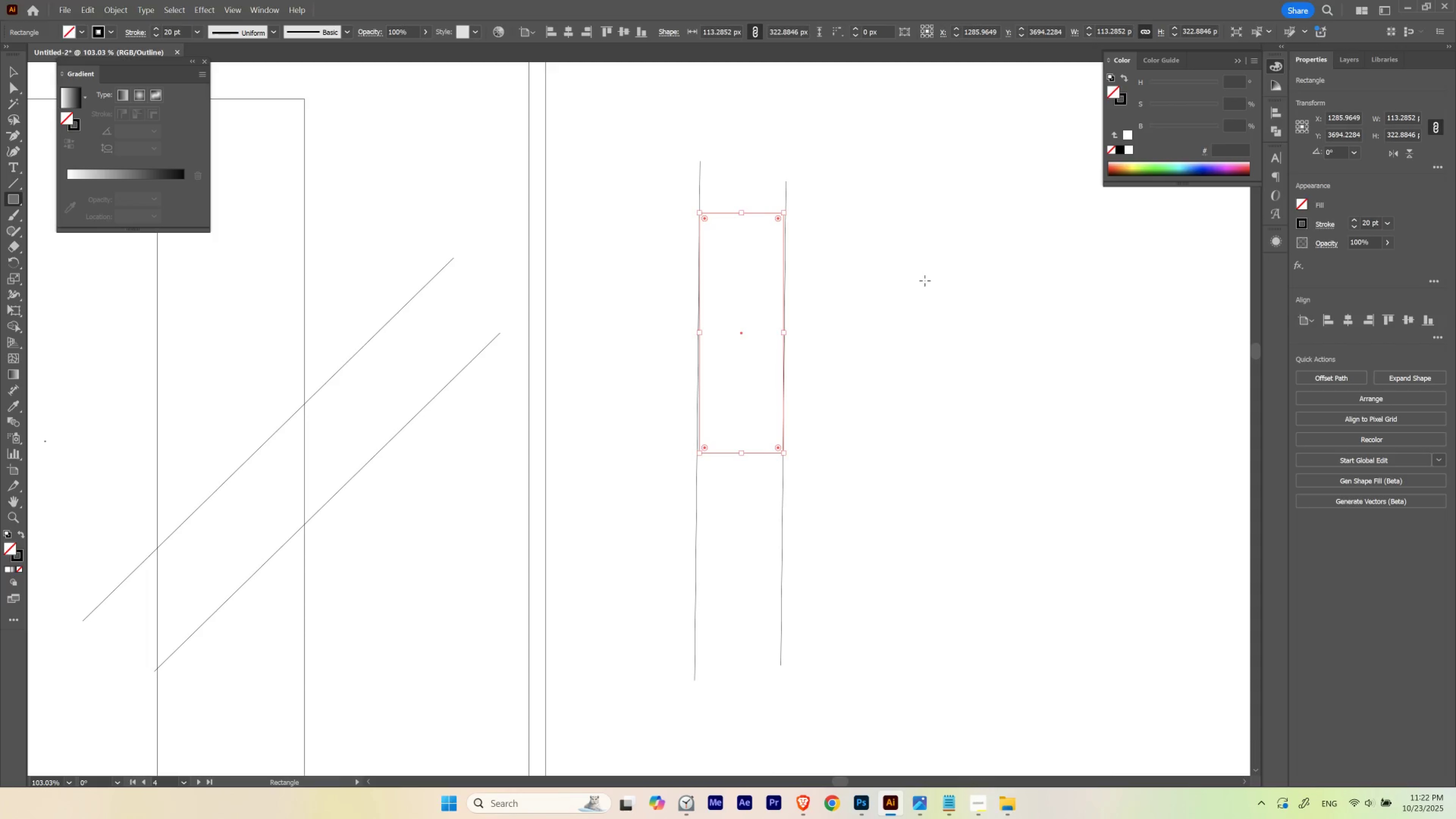 
hold_key(key=Space, duration=0.78)
 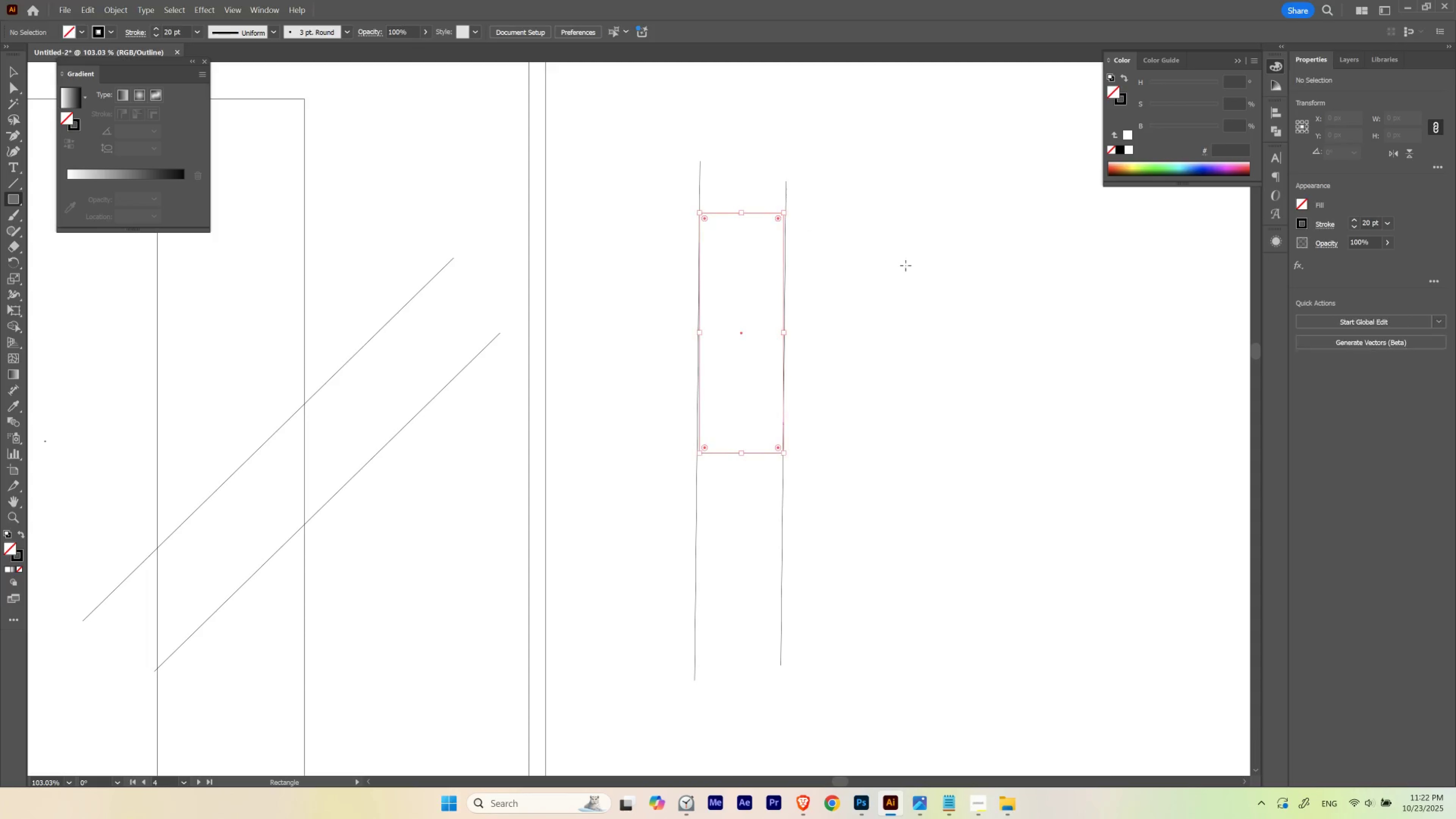 
key(V)
 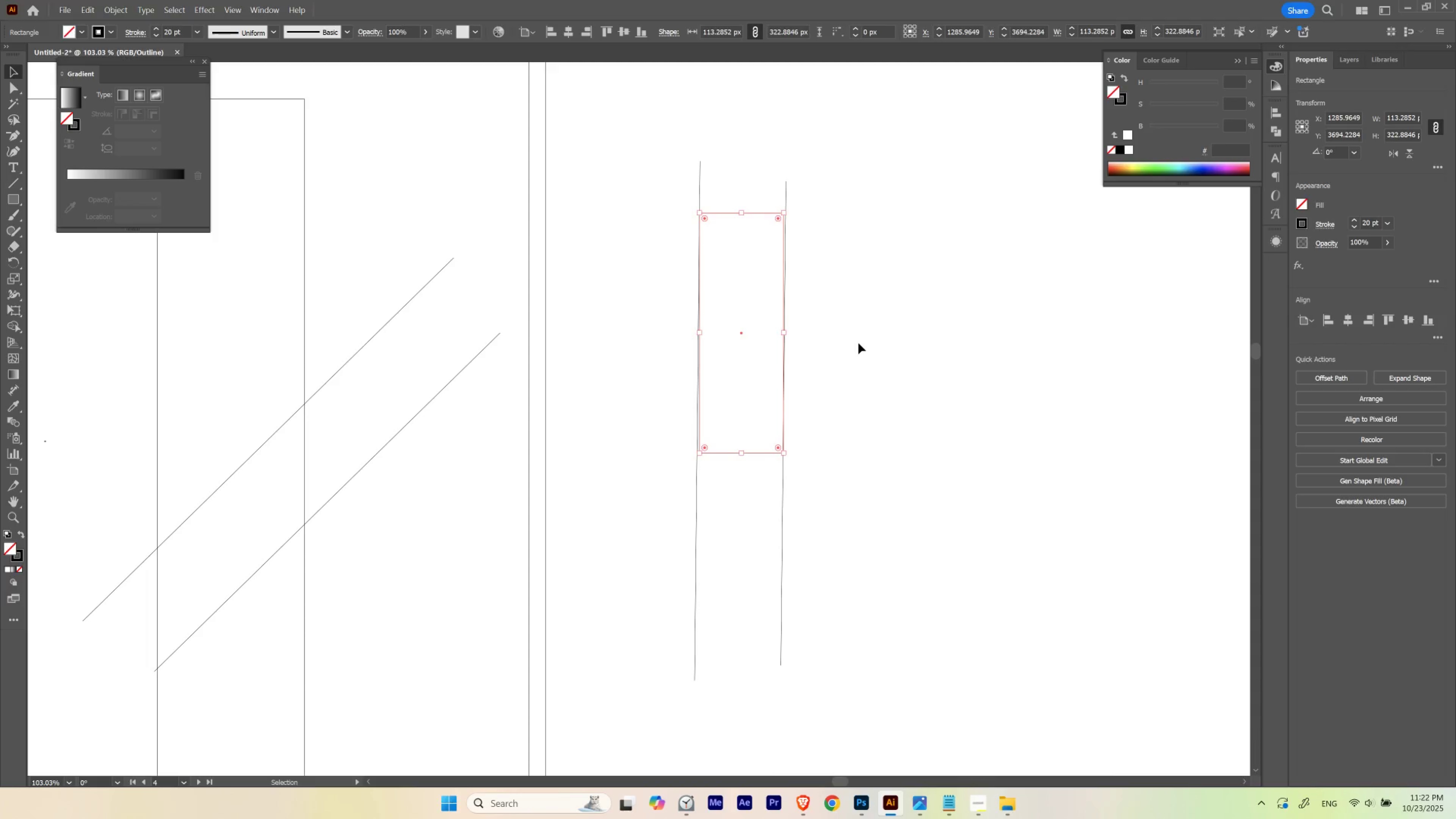 
left_click([858, 343])
 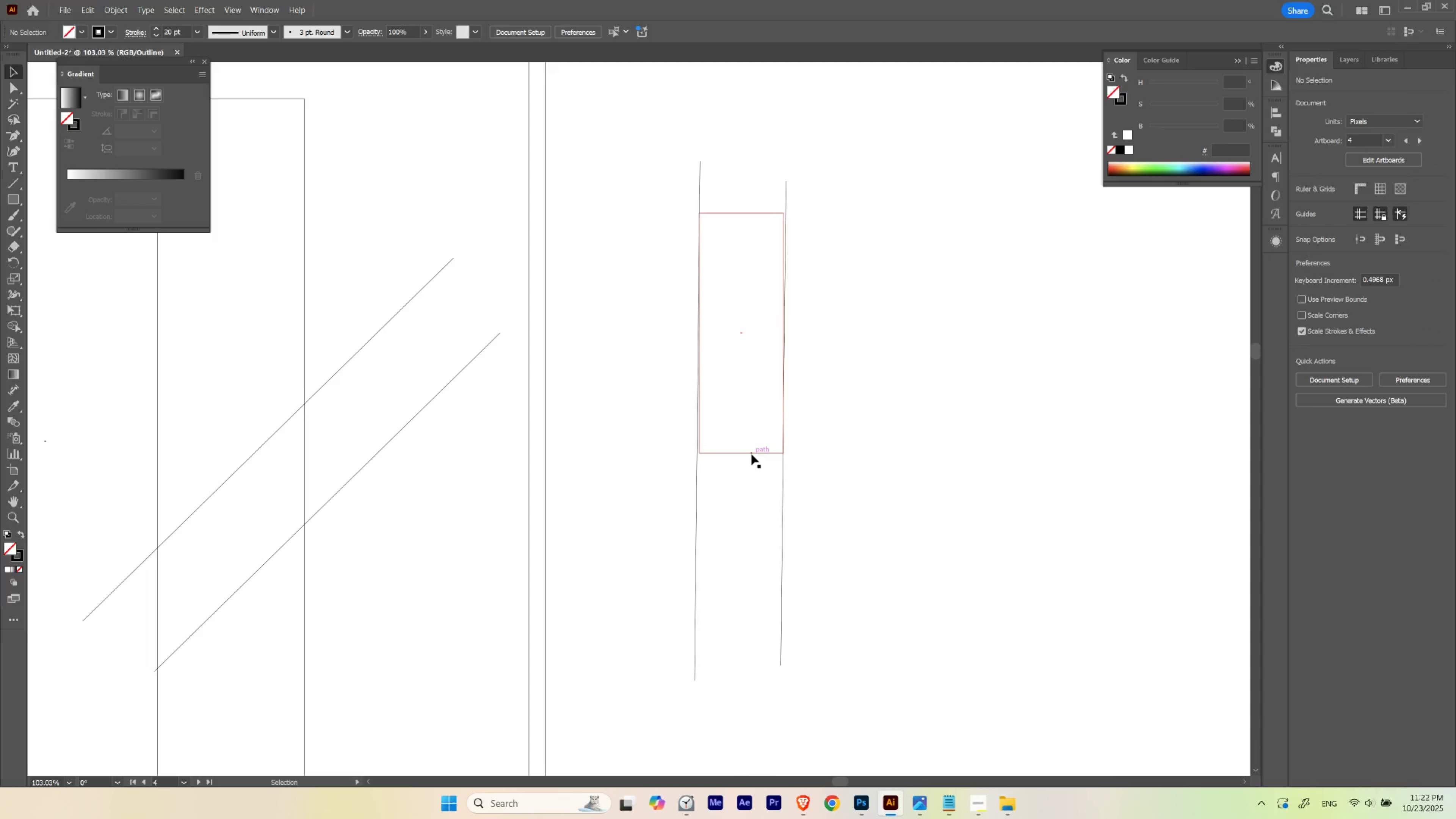 
left_click_drag(start_coordinate=[751, 454], to_coordinate=[993, 477])
 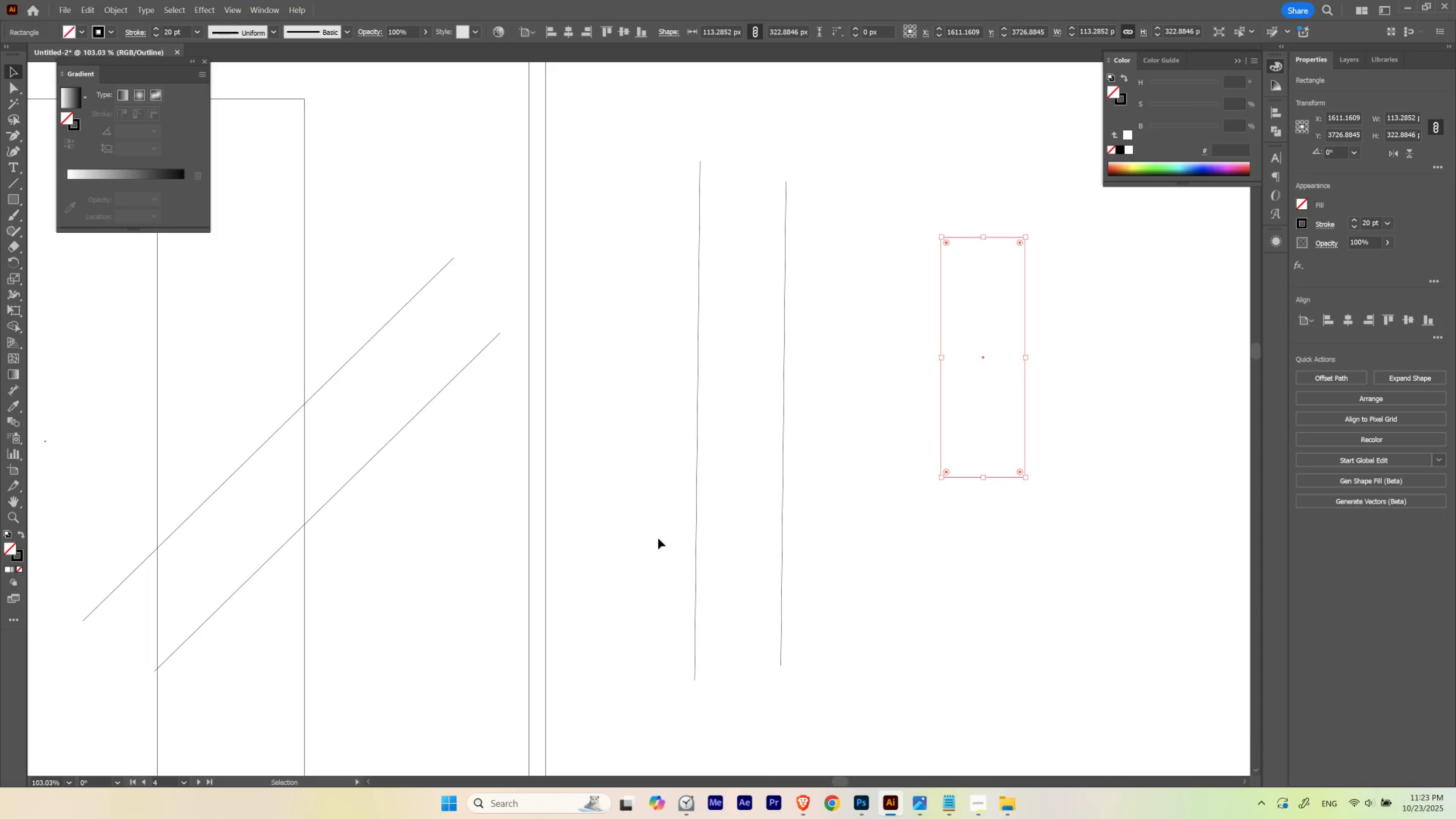 
left_click_drag(start_coordinate=[658, 538], to_coordinate=[823, 421])
 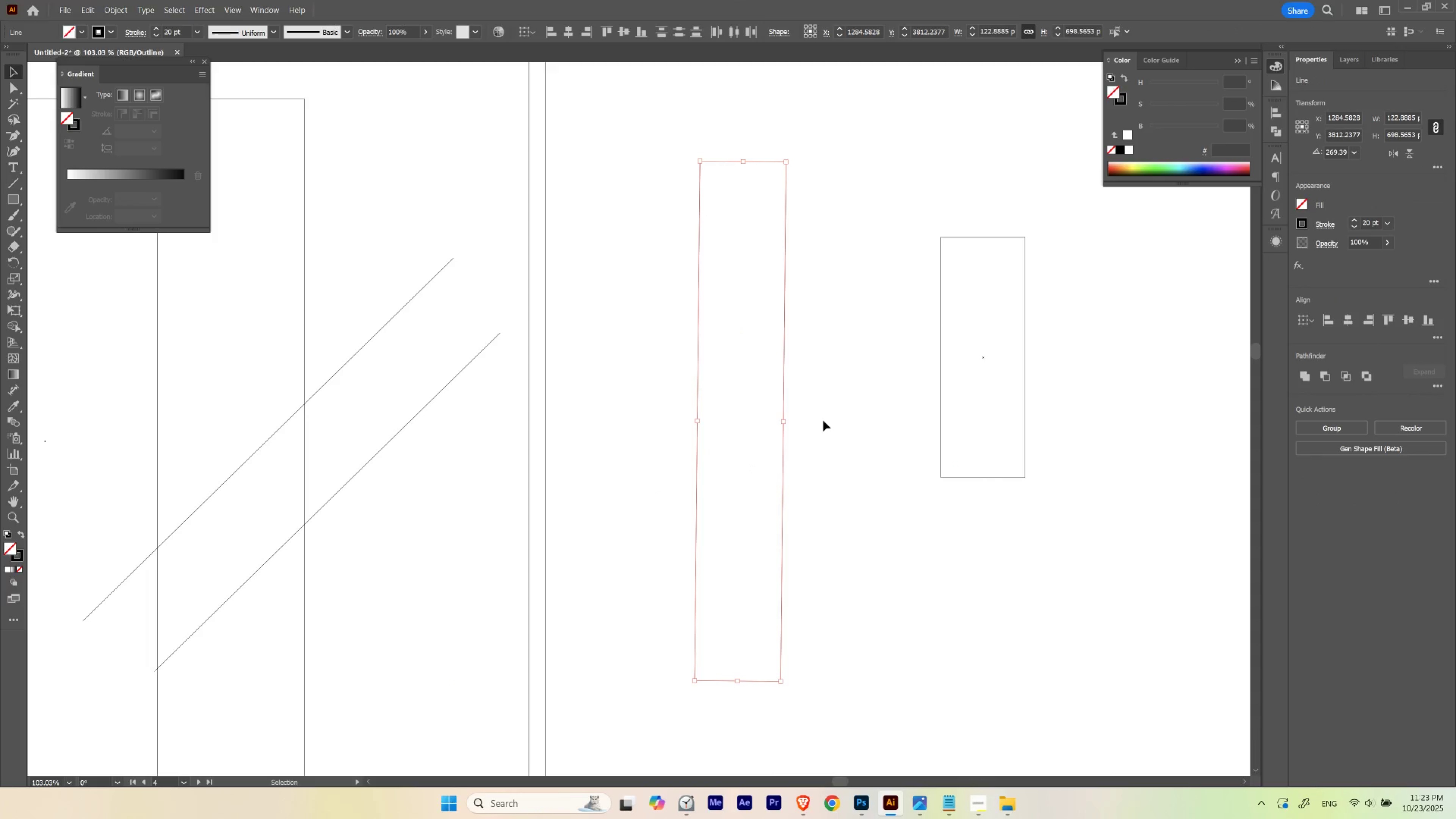 
key(Delete)
 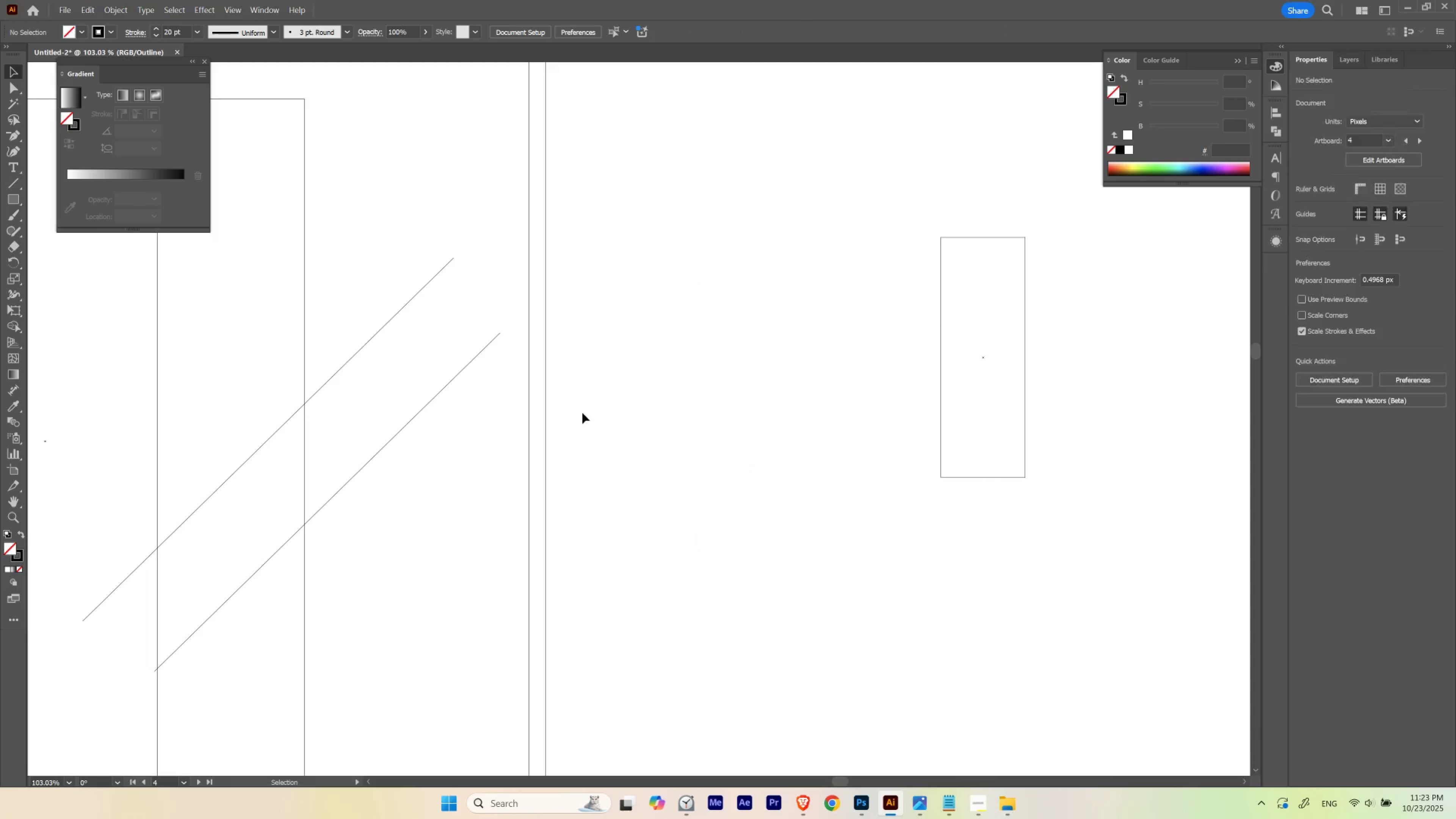 
left_click_drag(start_coordinate=[582, 413], to_coordinate=[406, 266])
 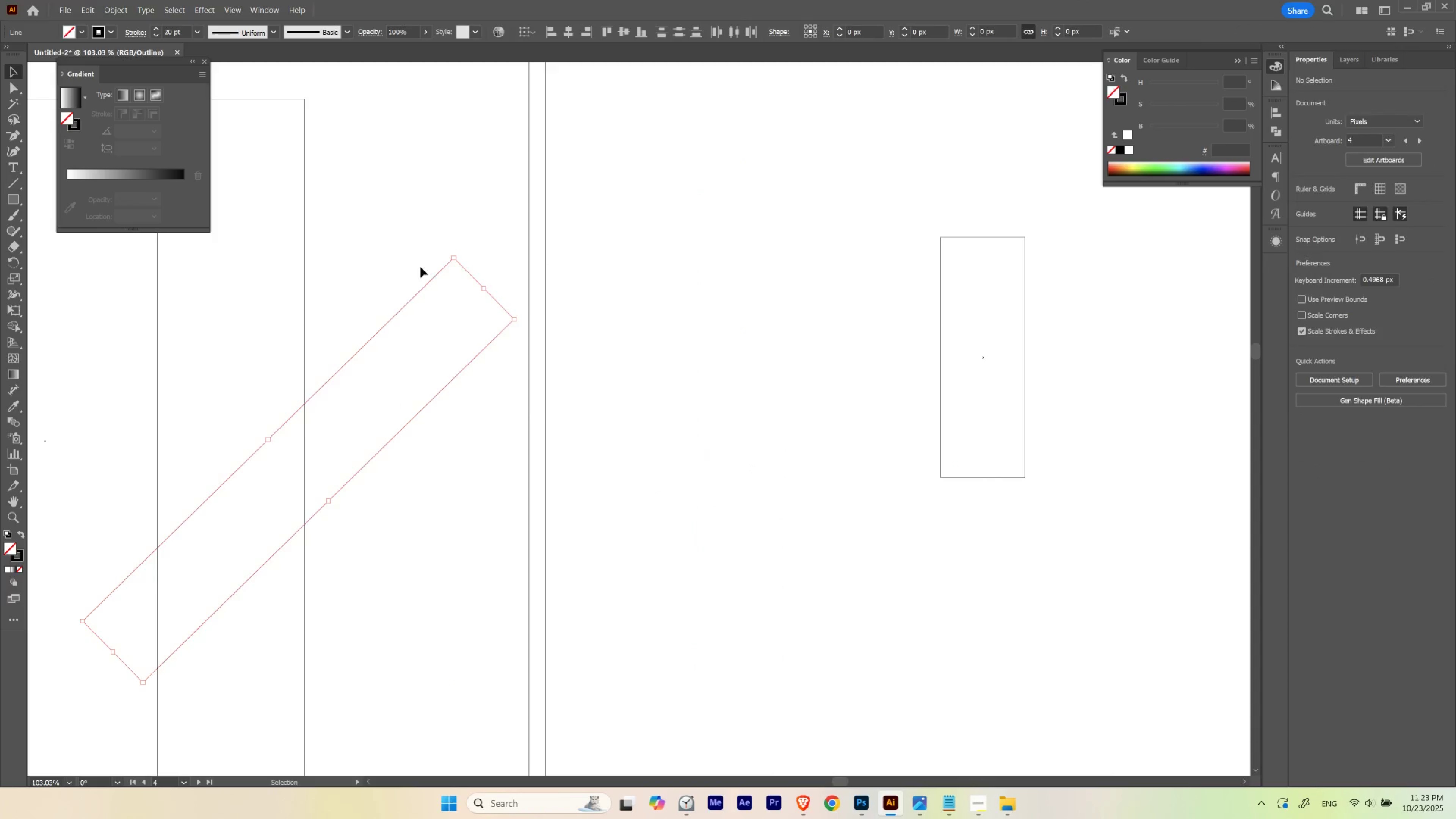 
key(Delete)
 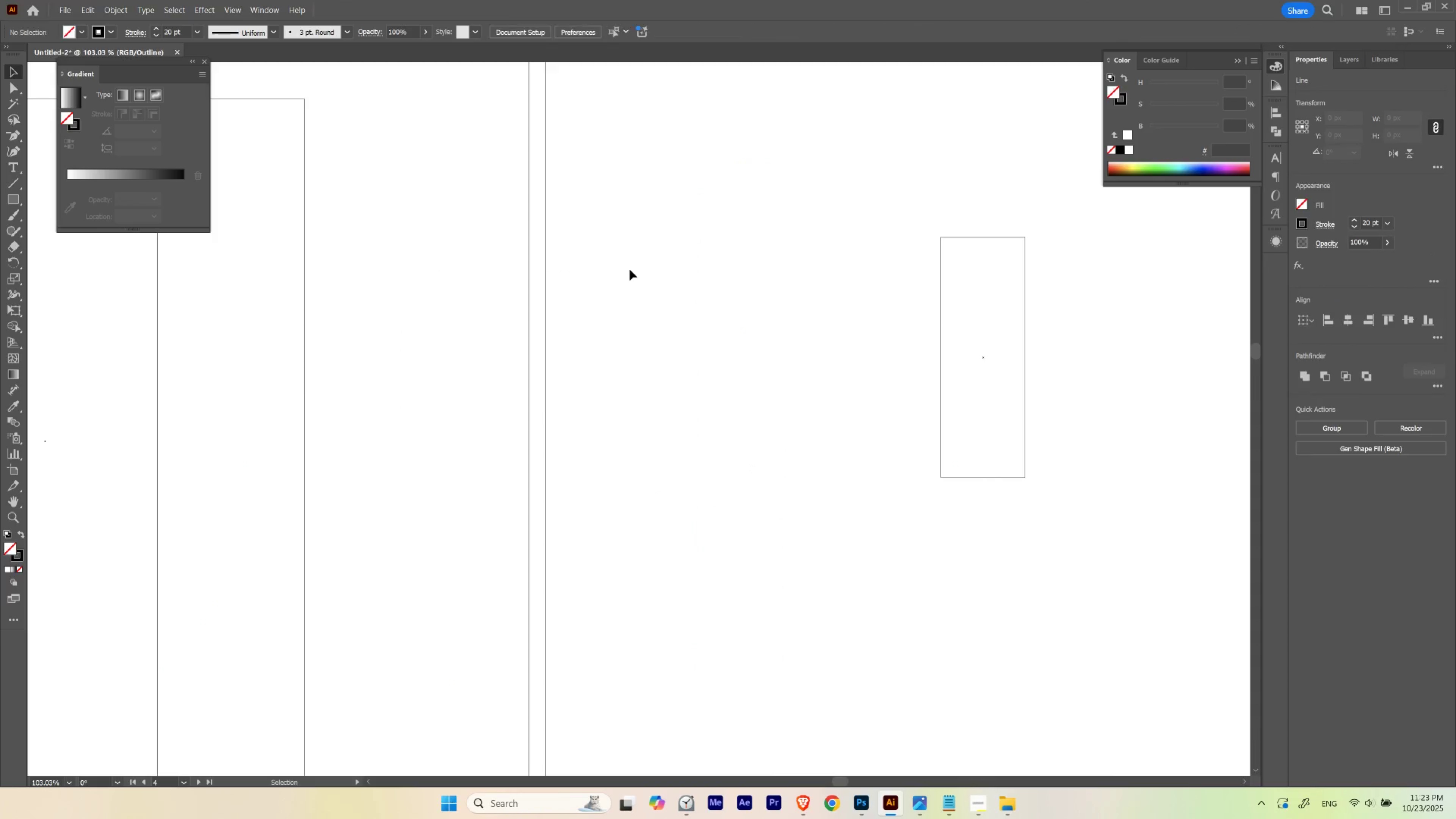 
left_click([630, 269])
 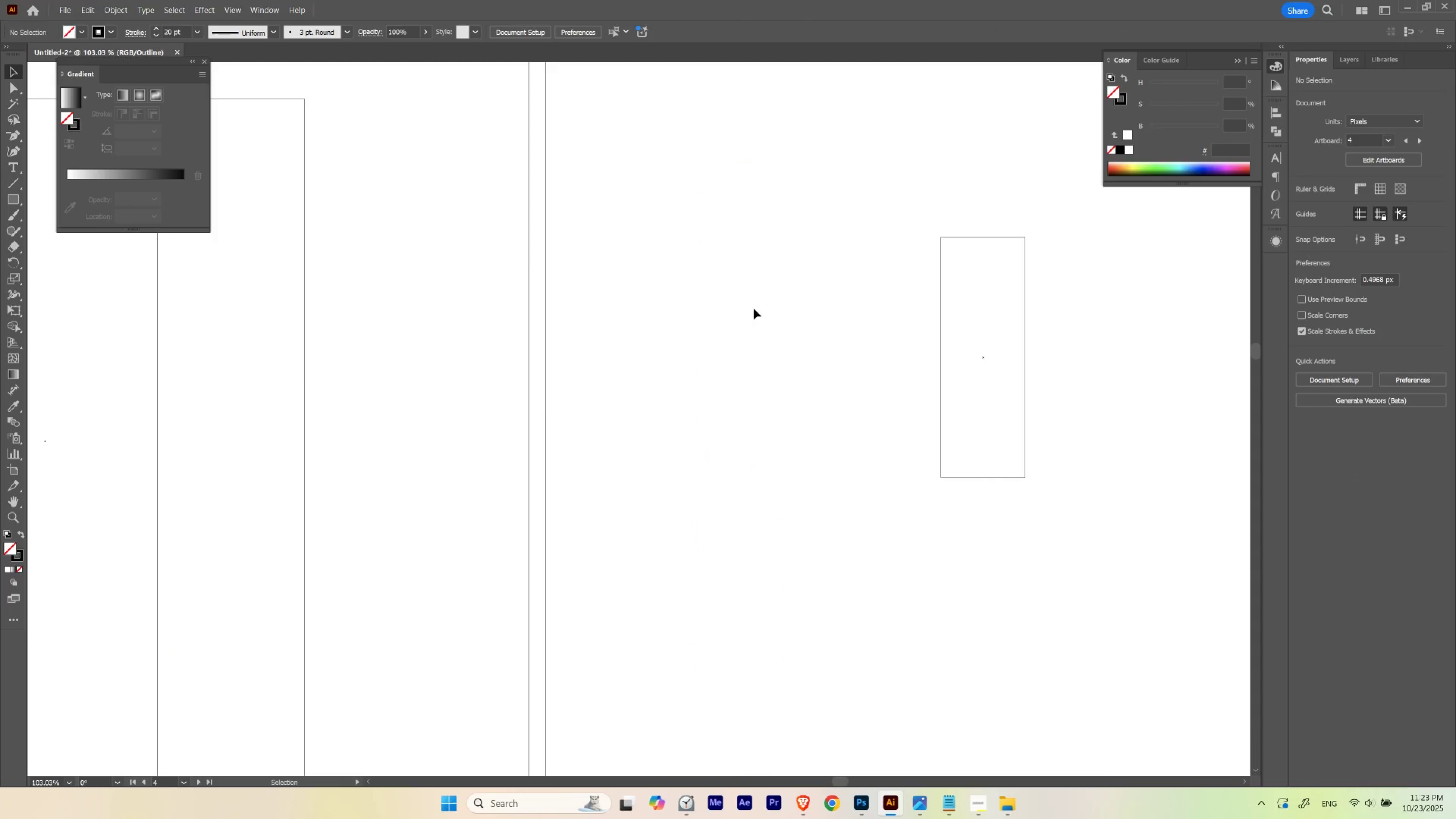 
hold_key(key=Space, duration=0.5)
 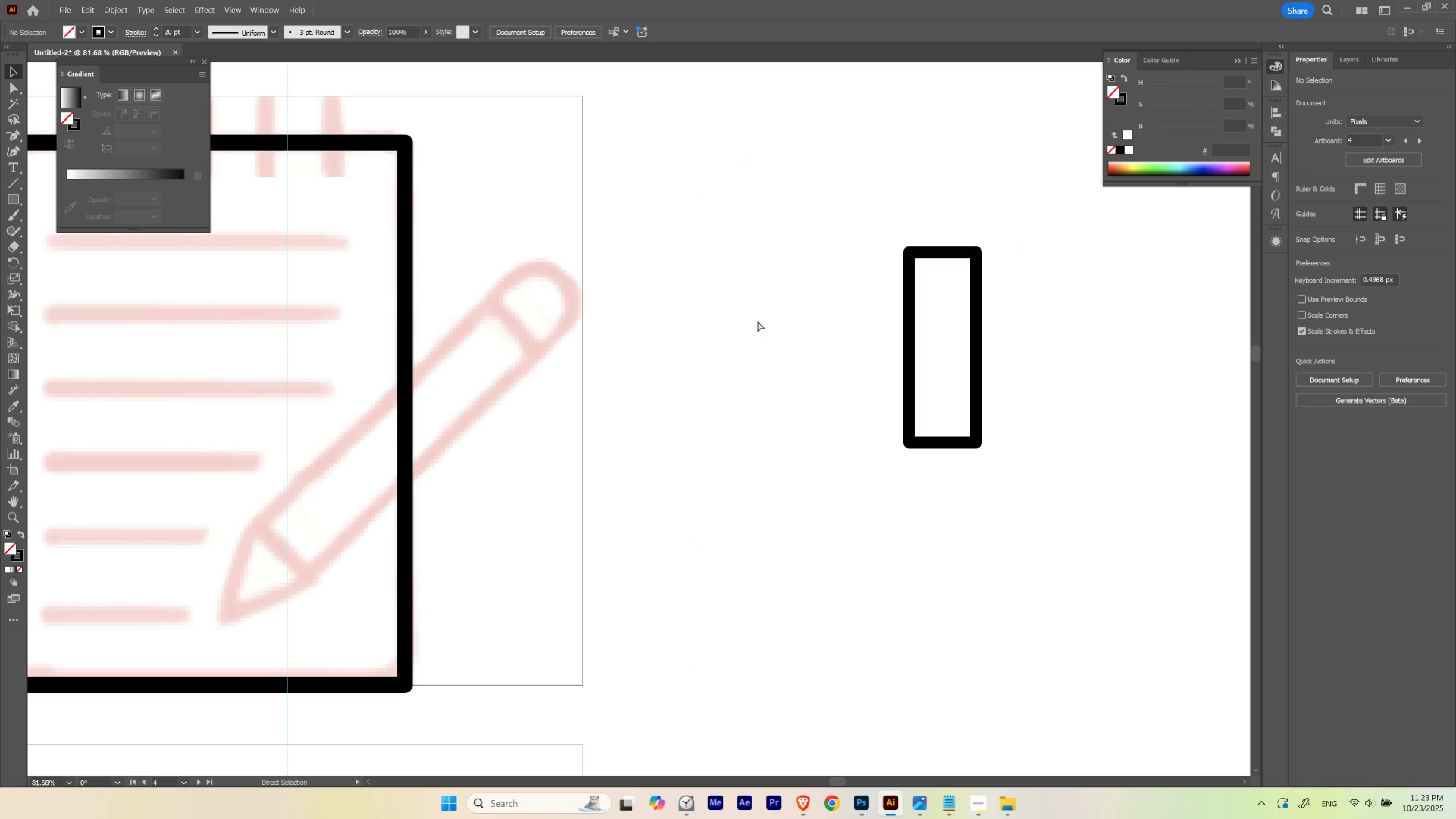 
hold_key(key=ControlLeft, duration=0.46)
left_click_drag(start_coordinate=[788, 309], to_coordinate=[761, 321])
 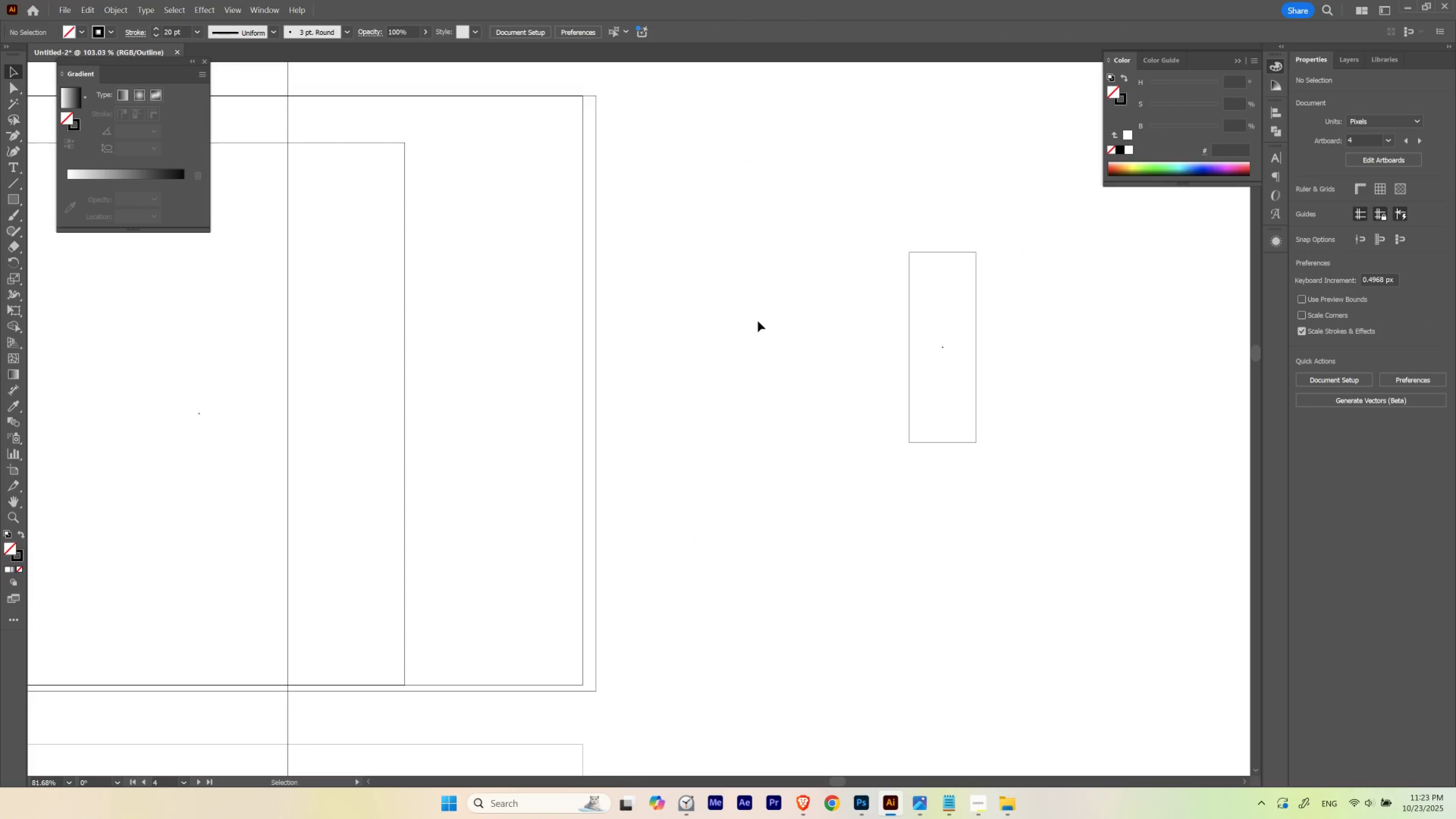 
key(Control+ControlLeft)
 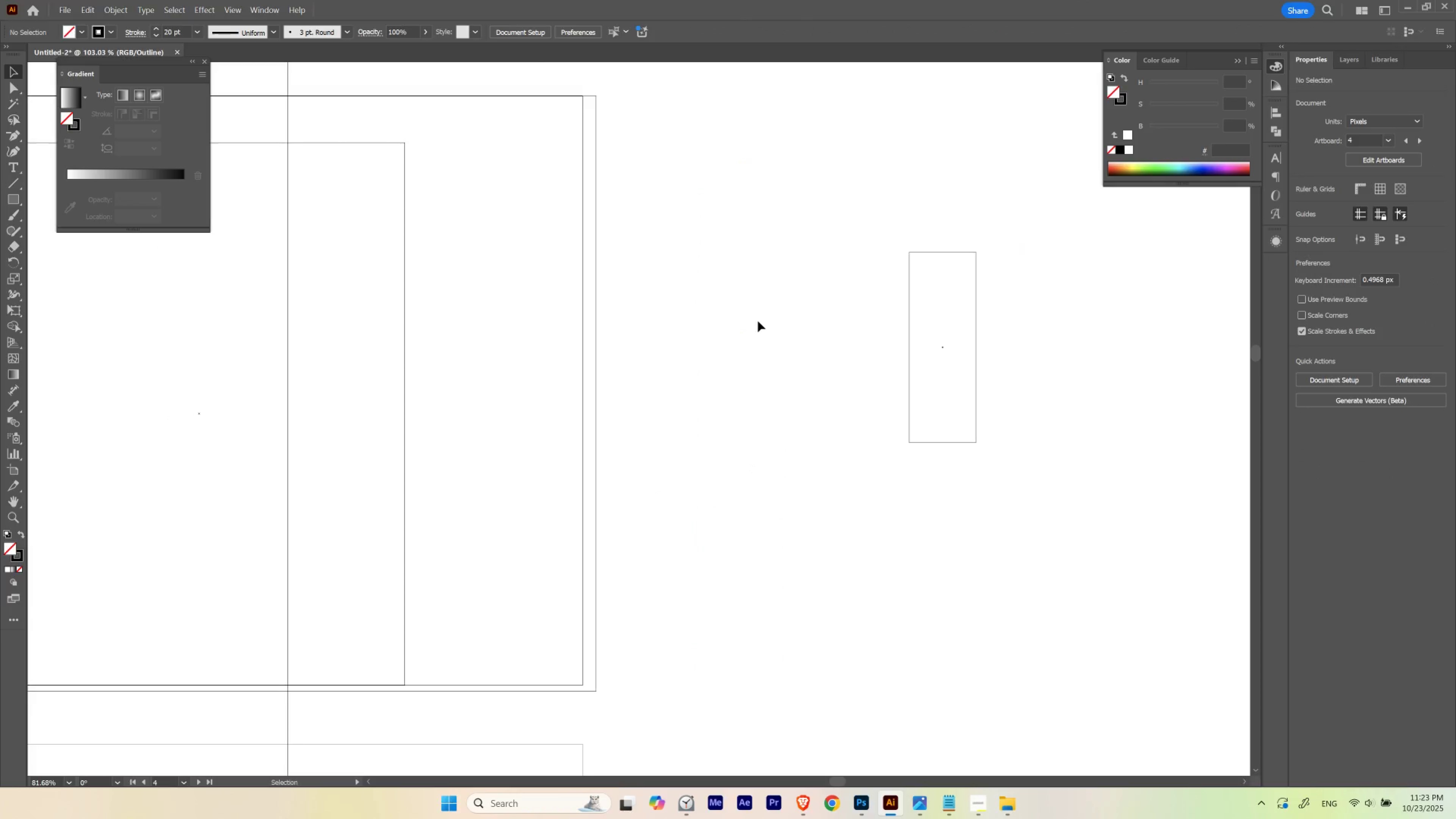 
key(Control+Y)
 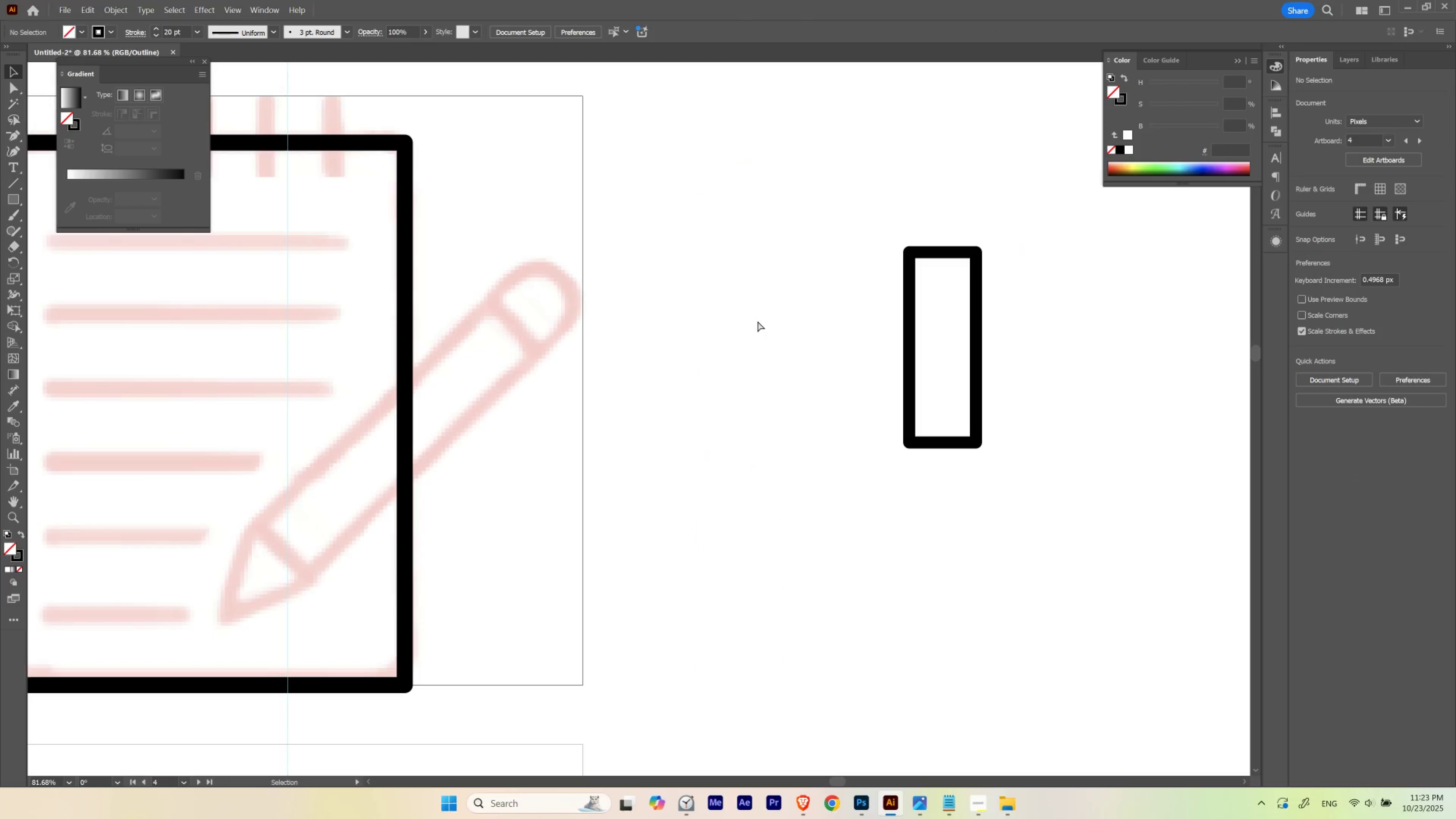 
hold_key(key=Space, duration=0.64)
 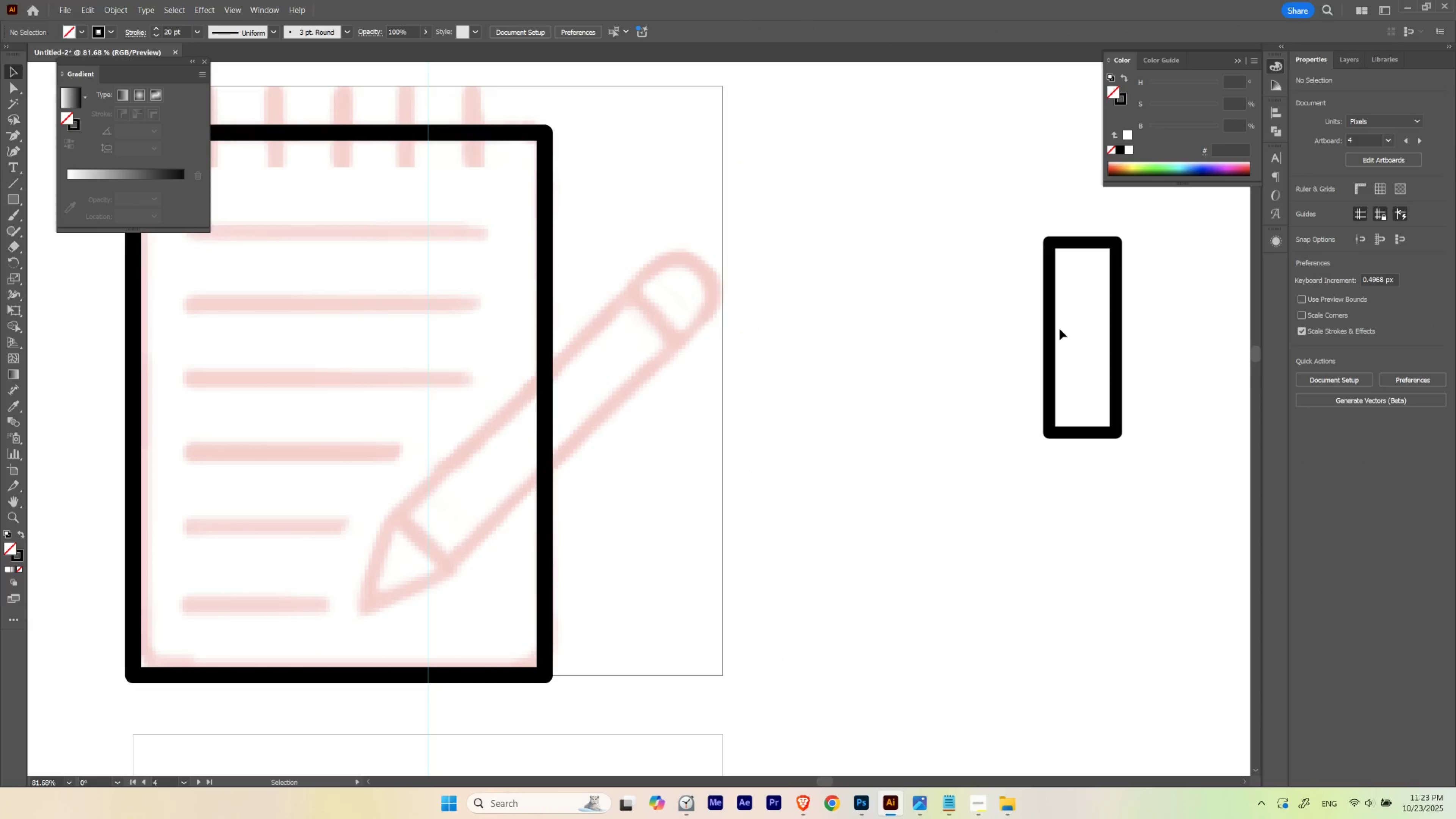 
left_click_drag(start_coordinate=[763, 321], to_coordinate=[903, 311])
 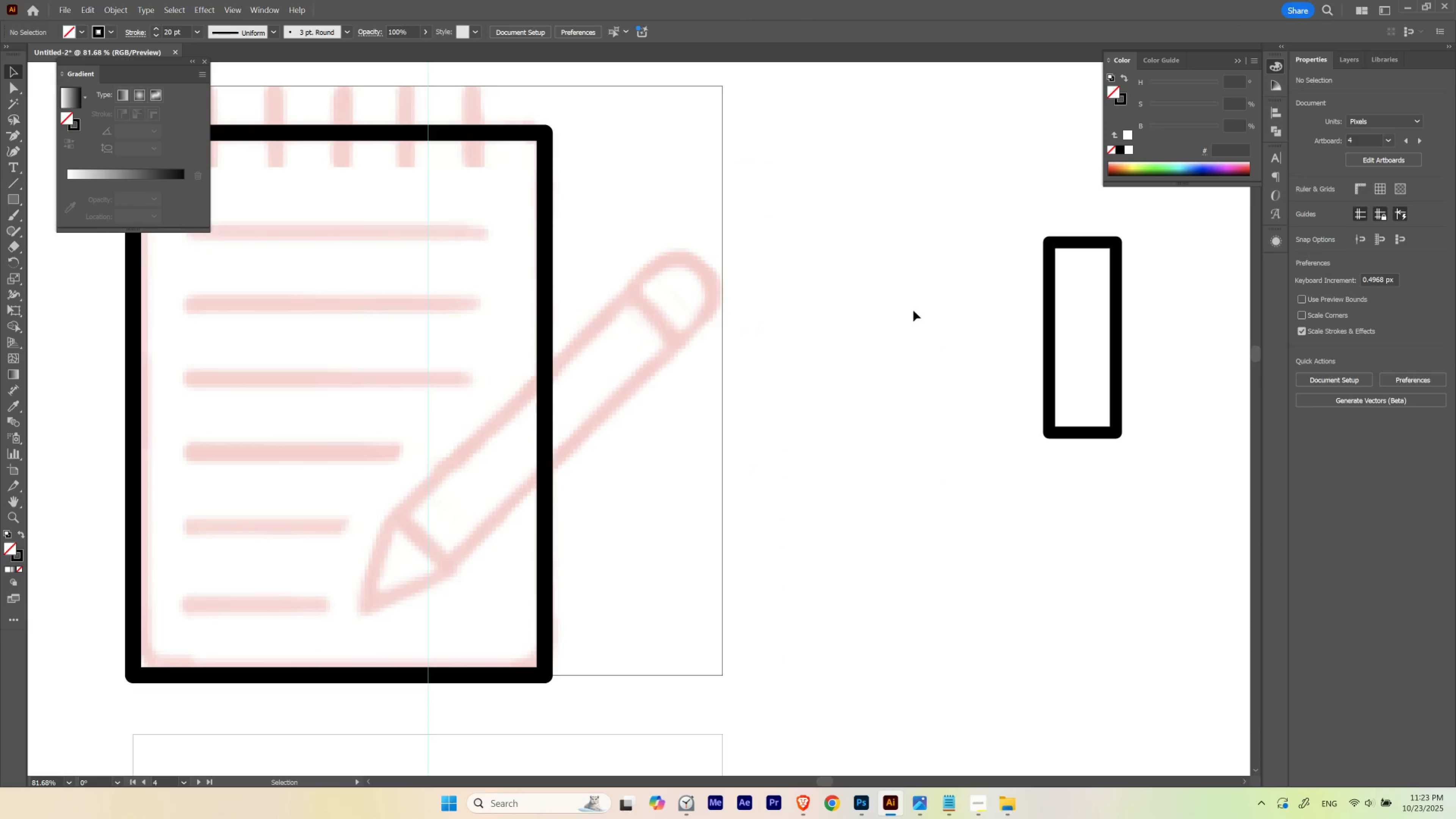 
key(V)
 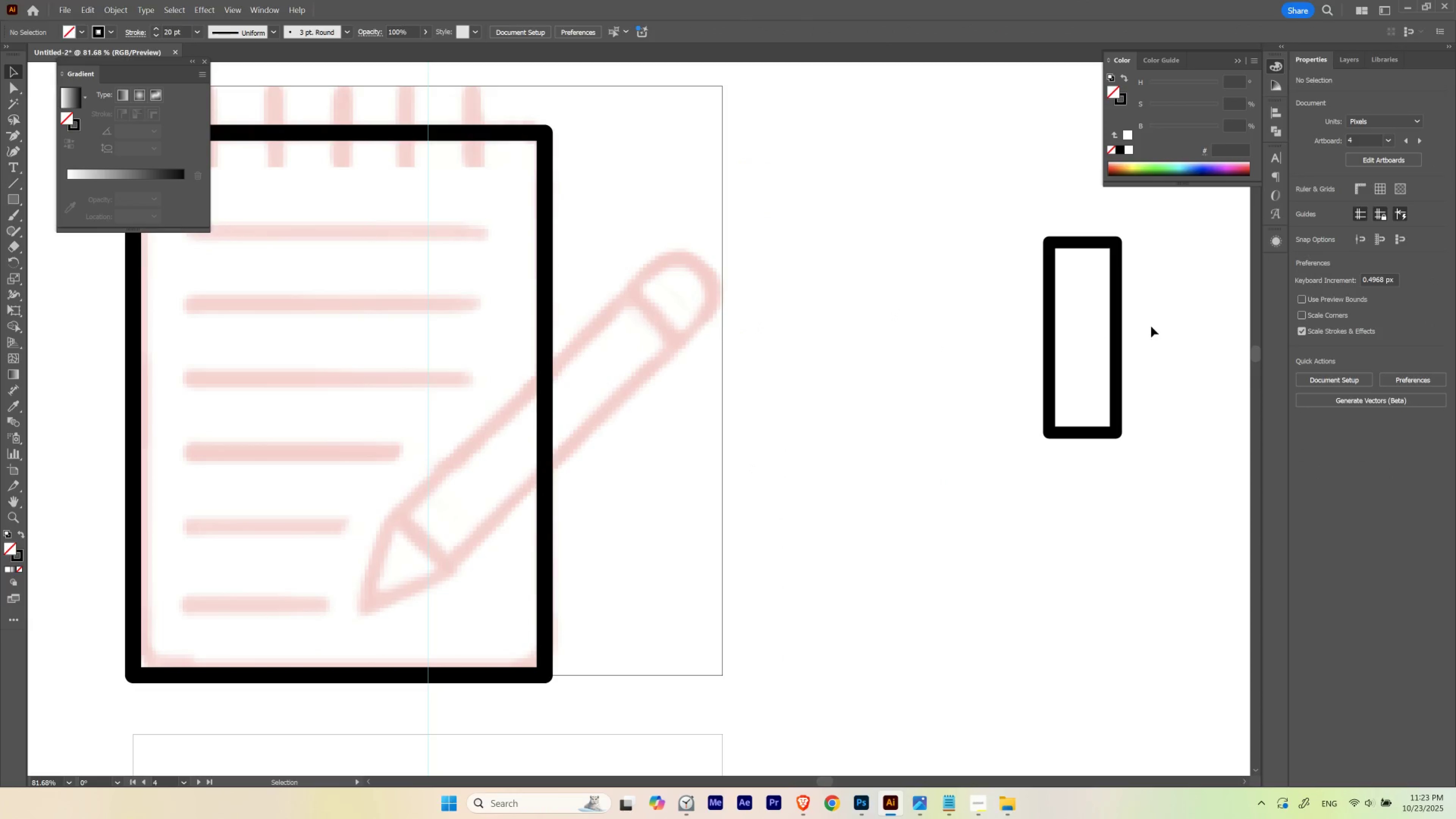 
left_click_drag(start_coordinate=[1177, 321], to_coordinate=[1003, 437])
 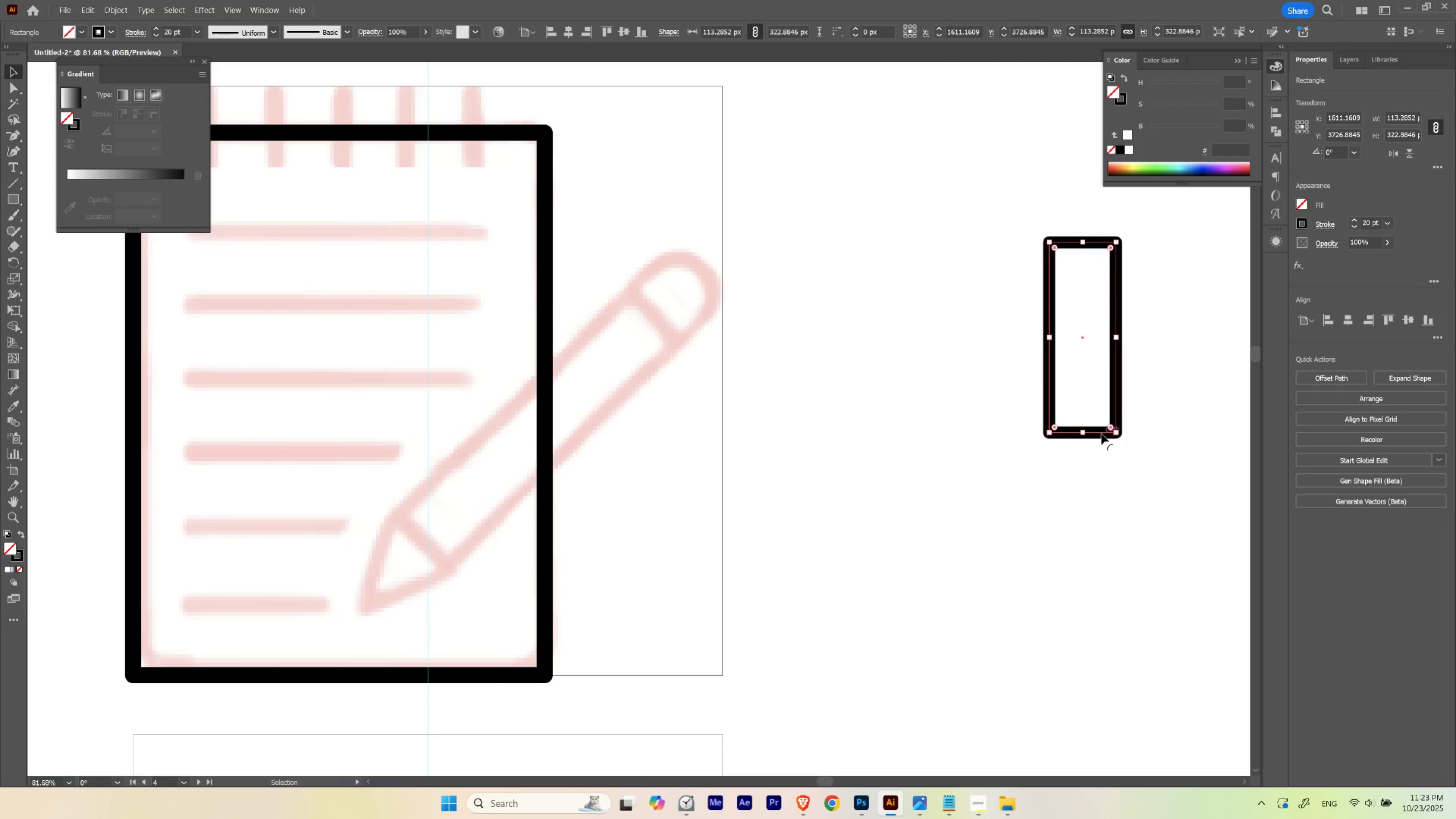 
left_click_drag(start_coordinate=[1101, 434], to_coordinate=[616, 514])
 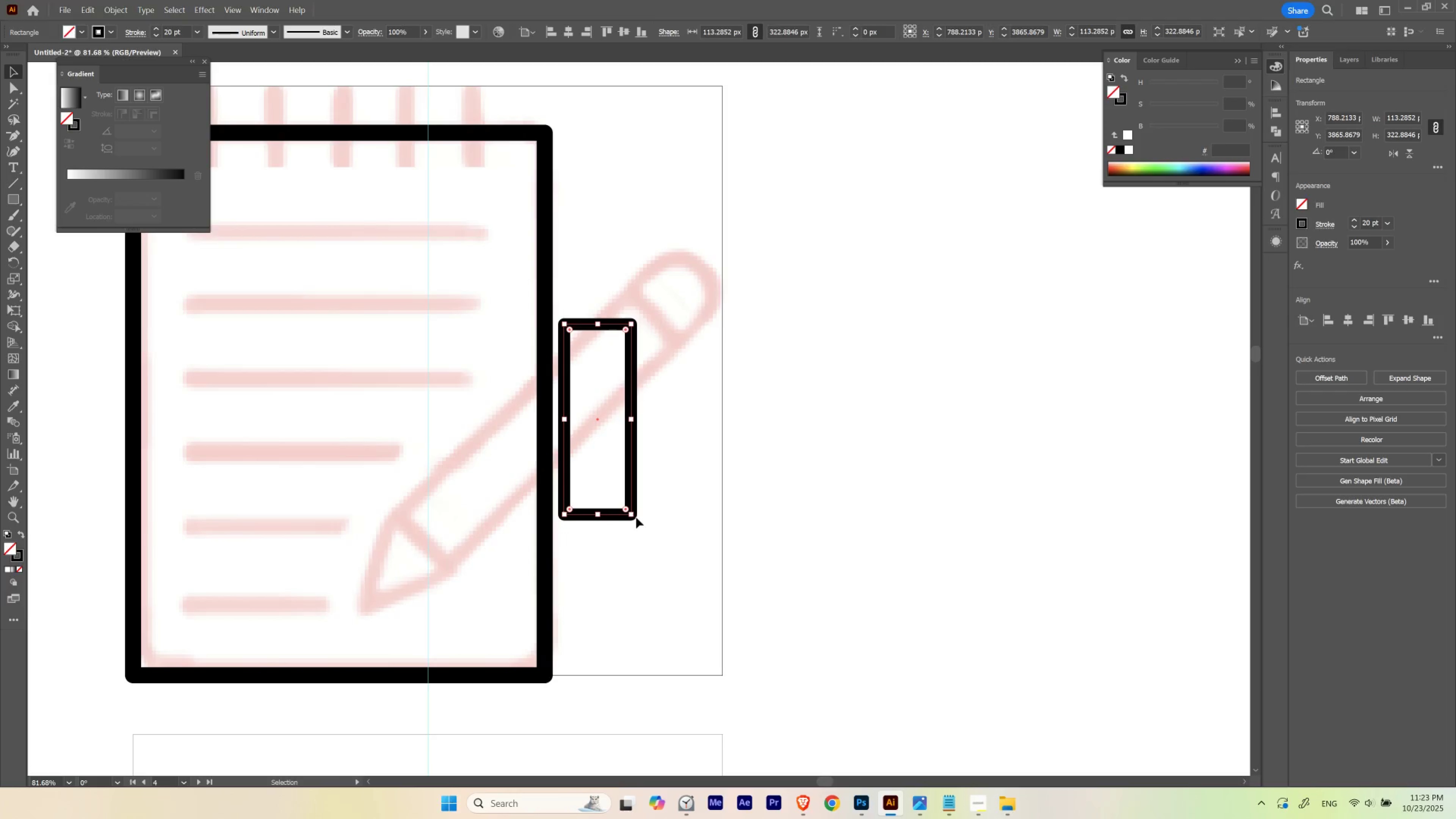 
left_click_drag(start_coordinate=[635, 517], to_coordinate=[530, 552])
 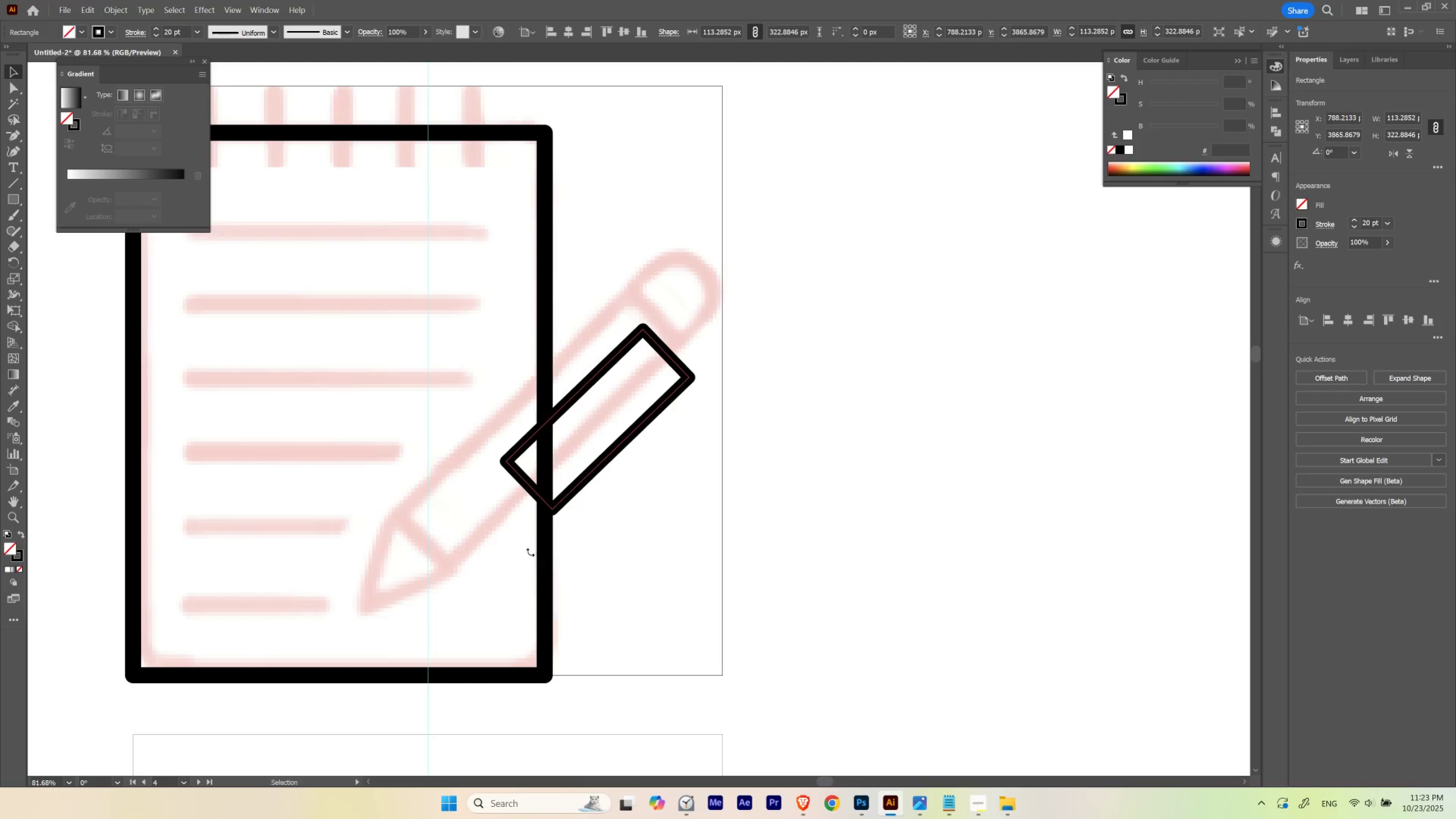 
hold_key(key=Space, duration=1.02)
 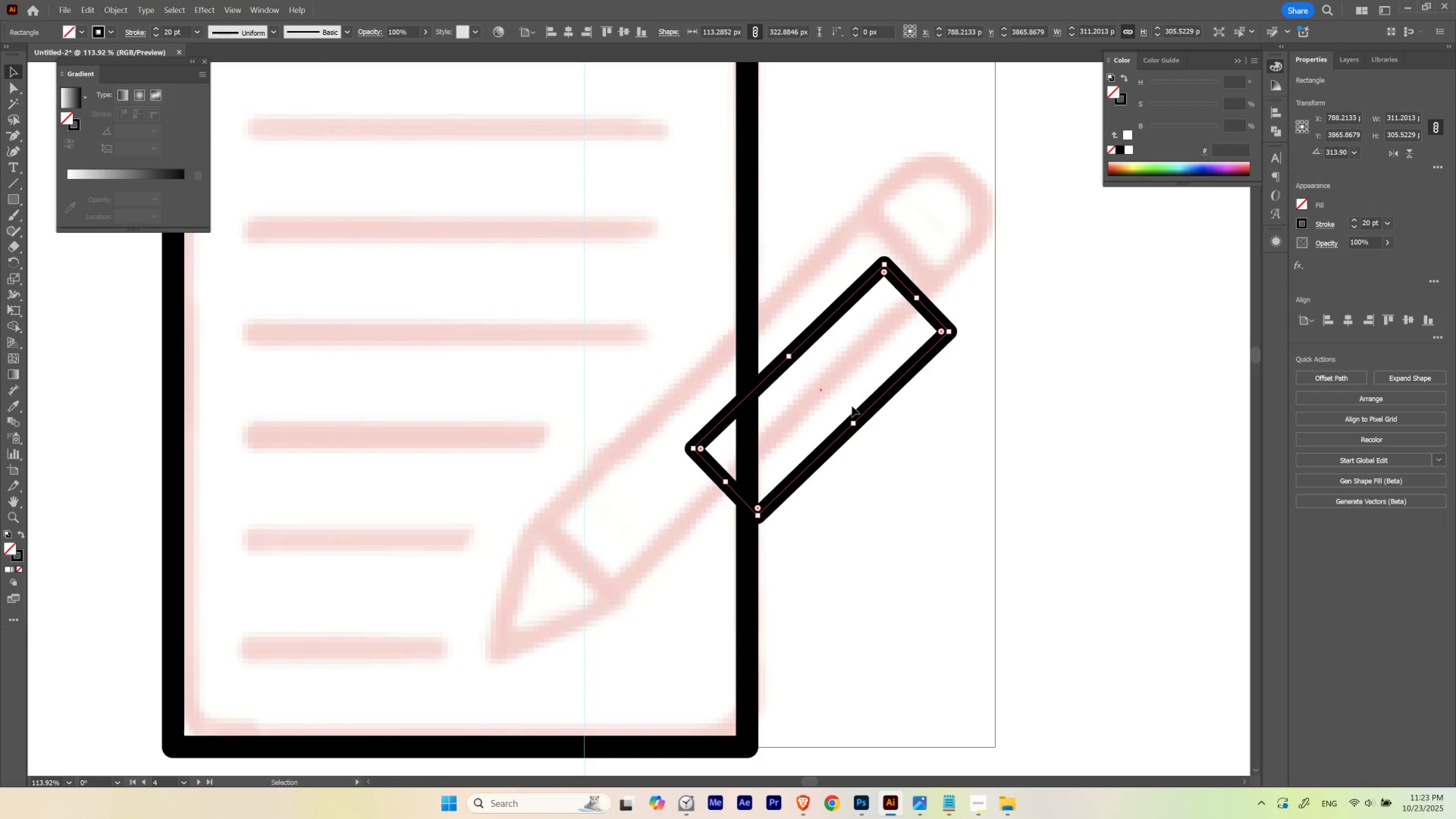 
left_click_drag(start_coordinate=[606, 518], to_coordinate=[830, 479])
 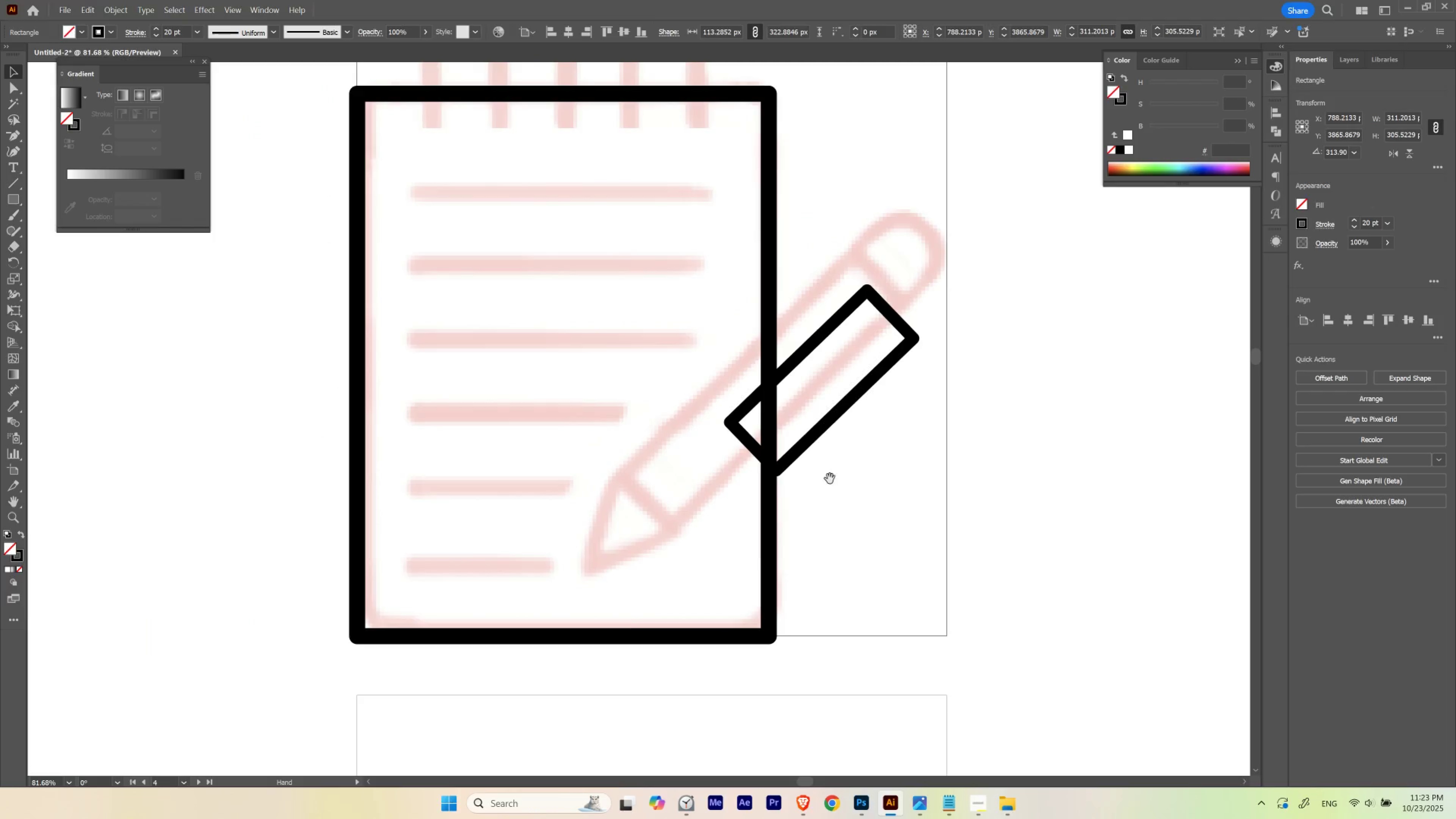 
hold_key(key=ControlLeft, duration=0.46)
left_click_drag(start_coordinate=[823, 355], to_coordinate=[860, 387])
 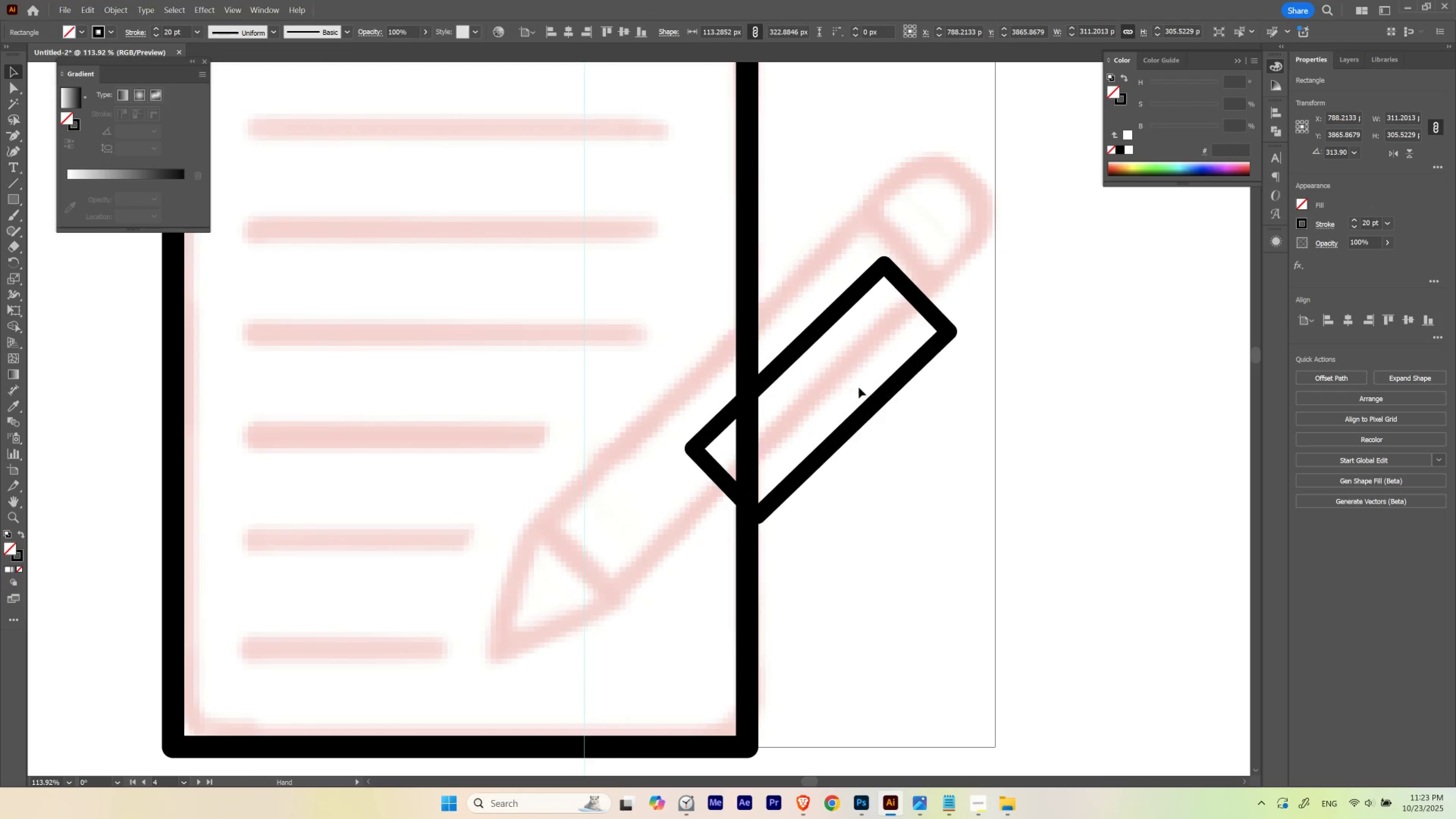 
key(V)
 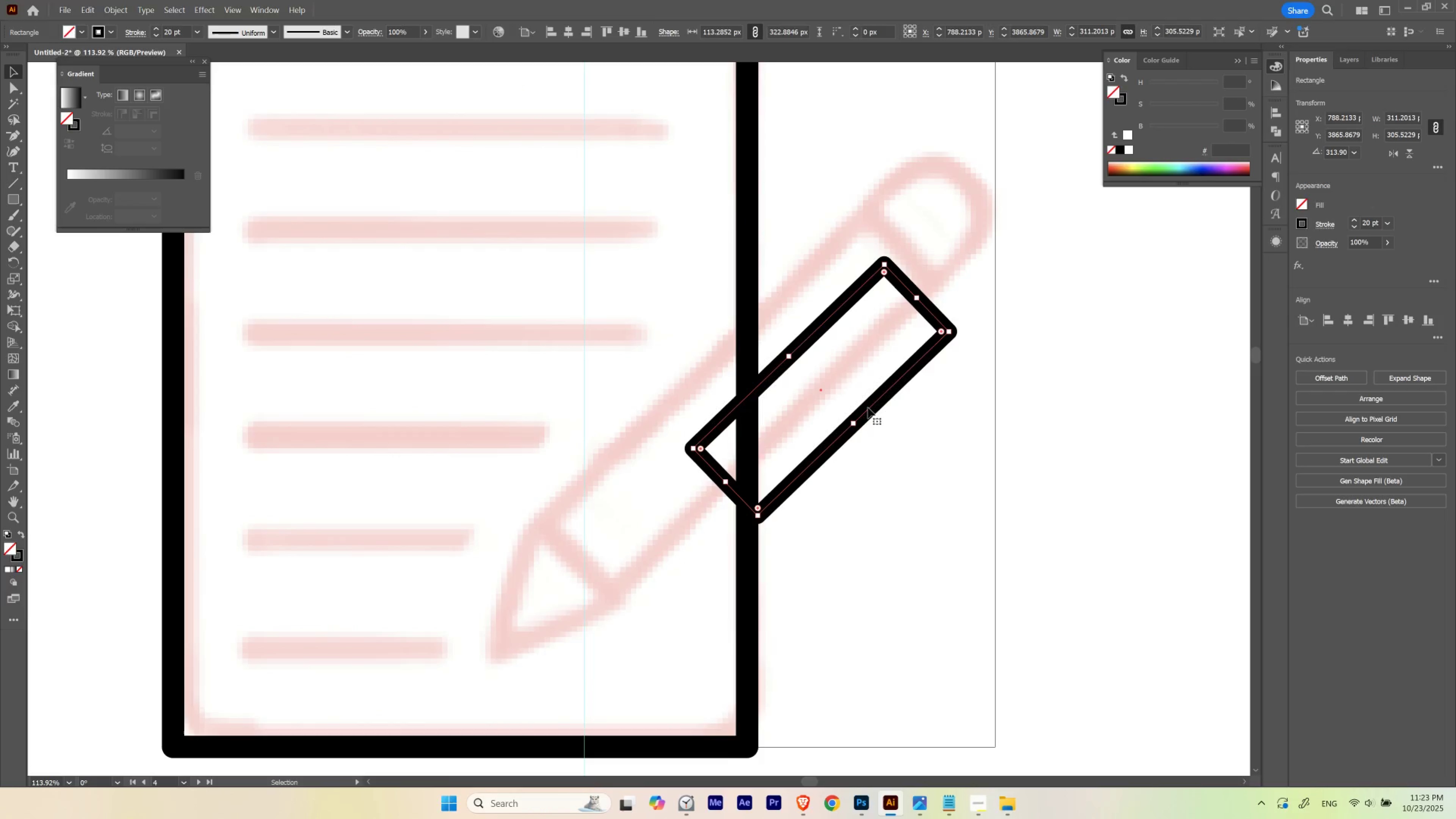 
left_click_drag(start_coordinate=[869, 409], to_coordinate=[821, 387])
 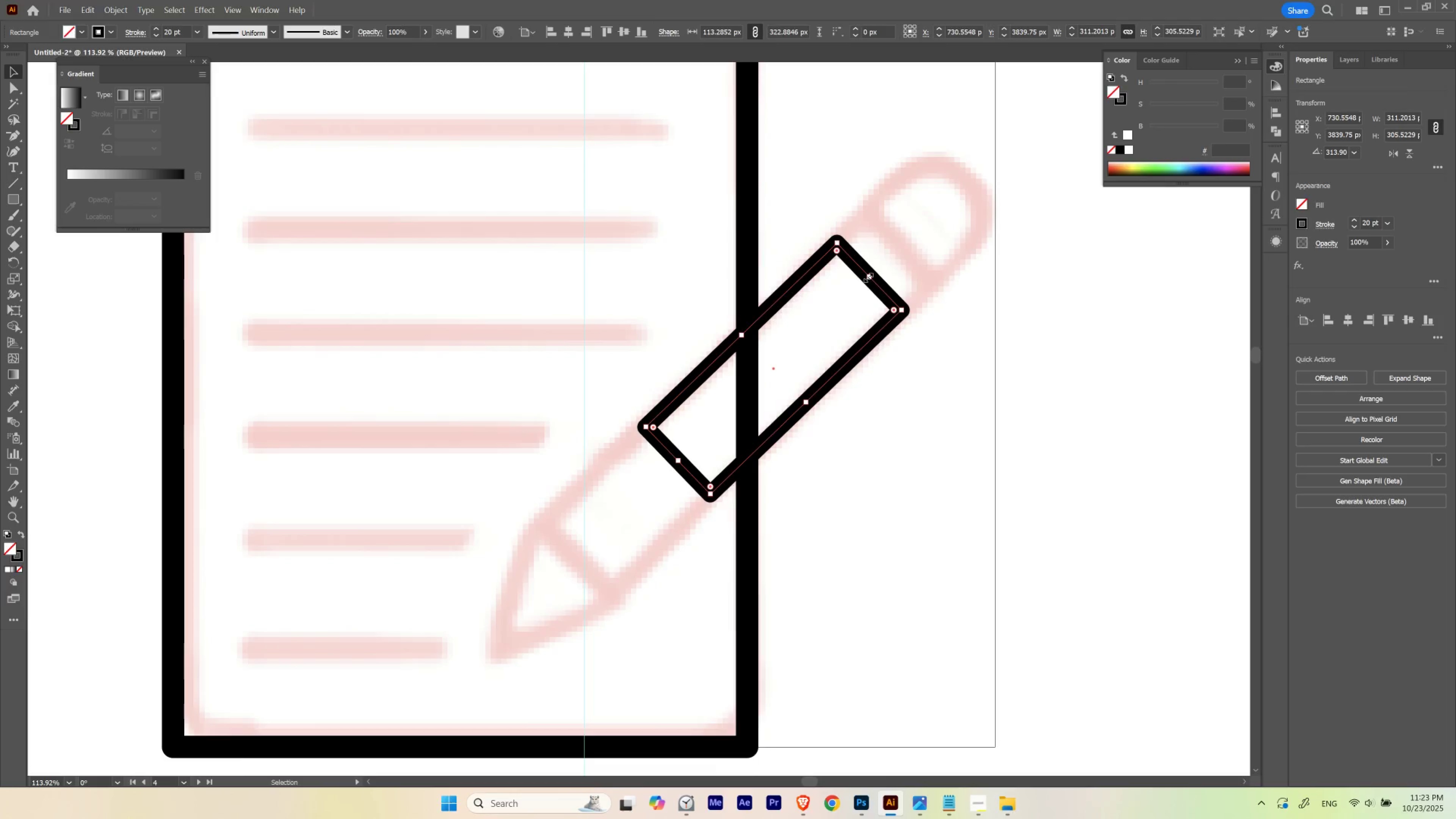 
left_click_drag(start_coordinate=[867, 276], to_coordinate=[953, 195])
 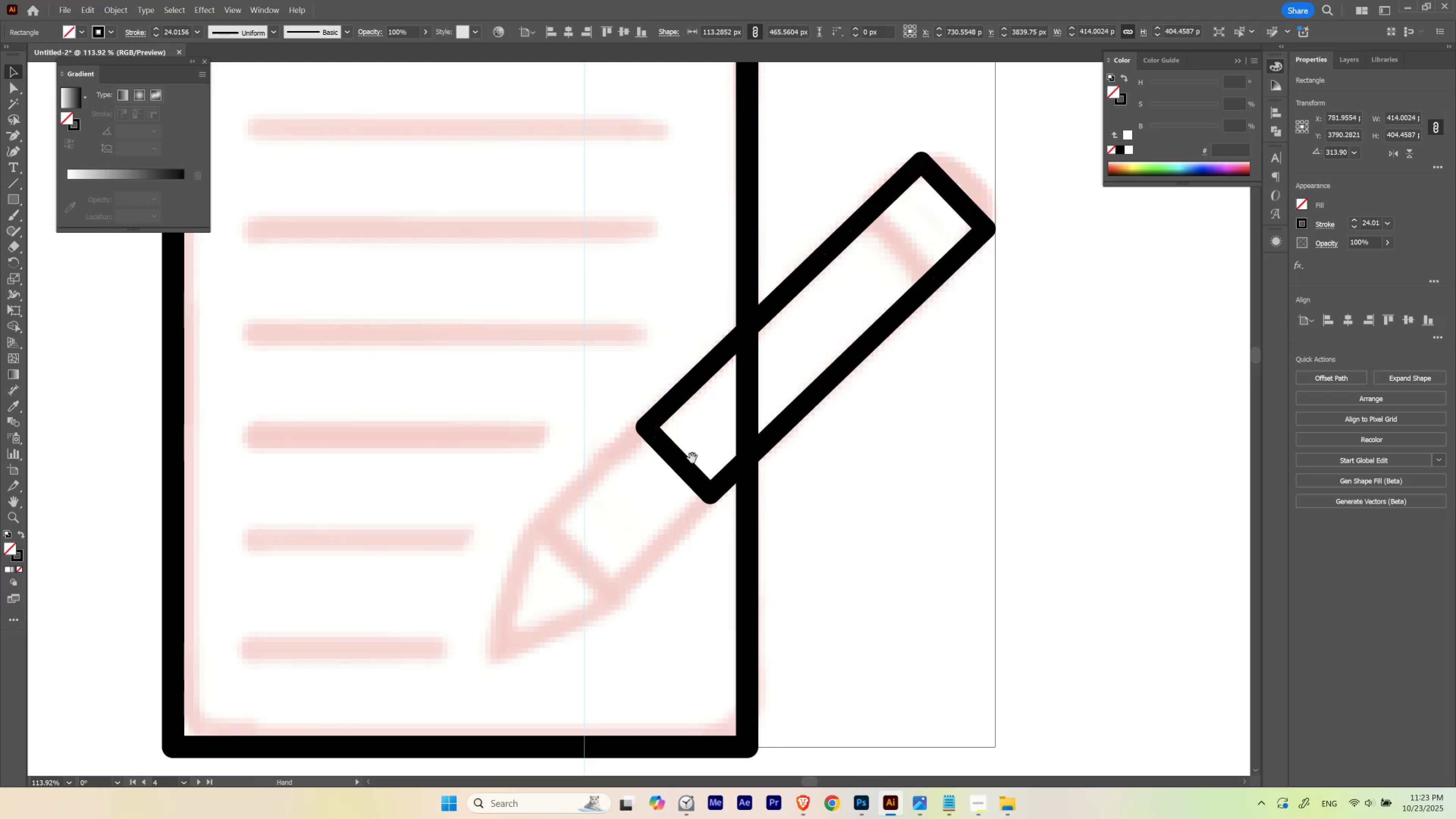 
hold_key(key=Space, duration=0.43)
 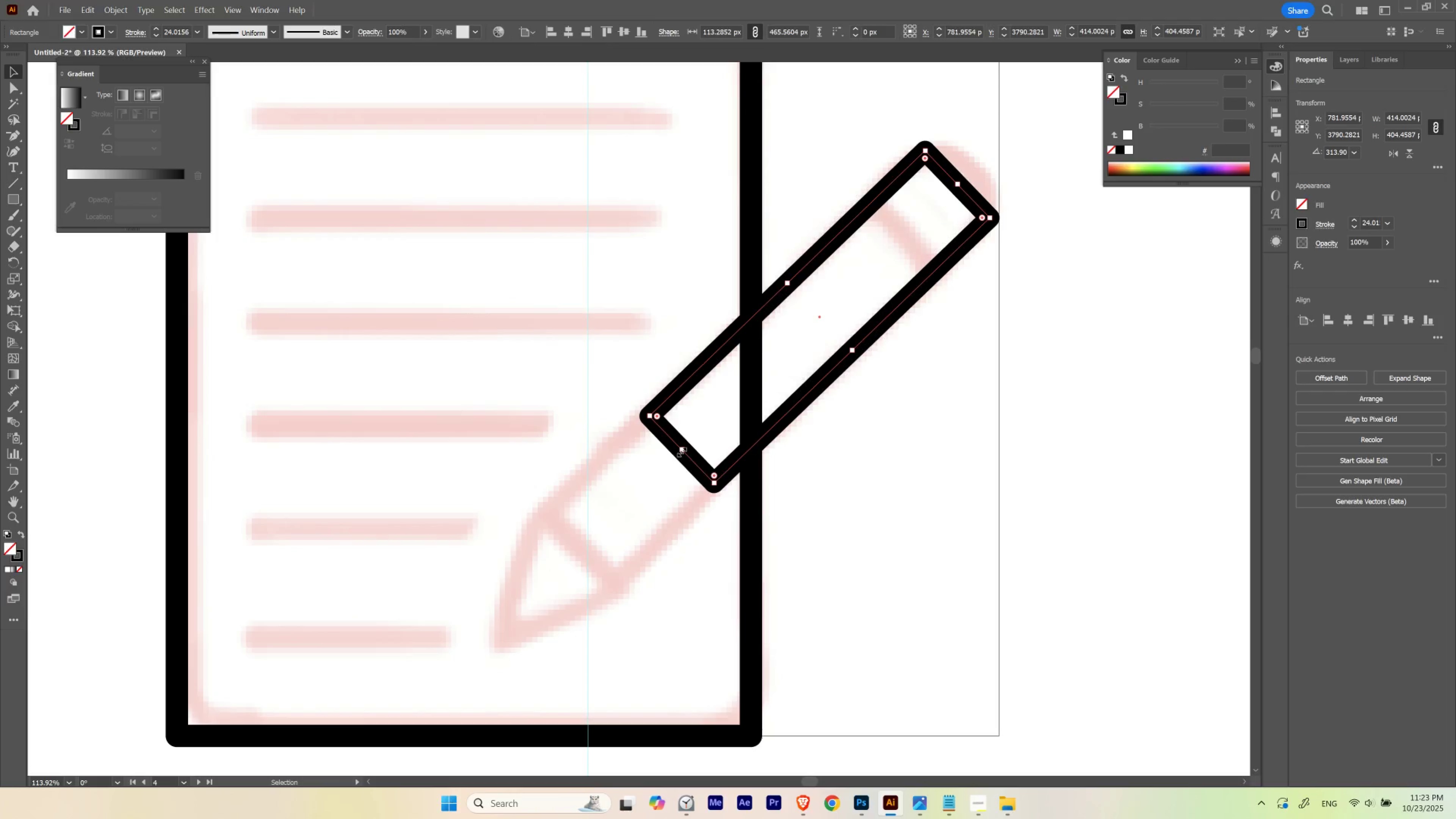 
left_click_drag(start_coordinate=[691, 459], to_coordinate=[695, 447])
 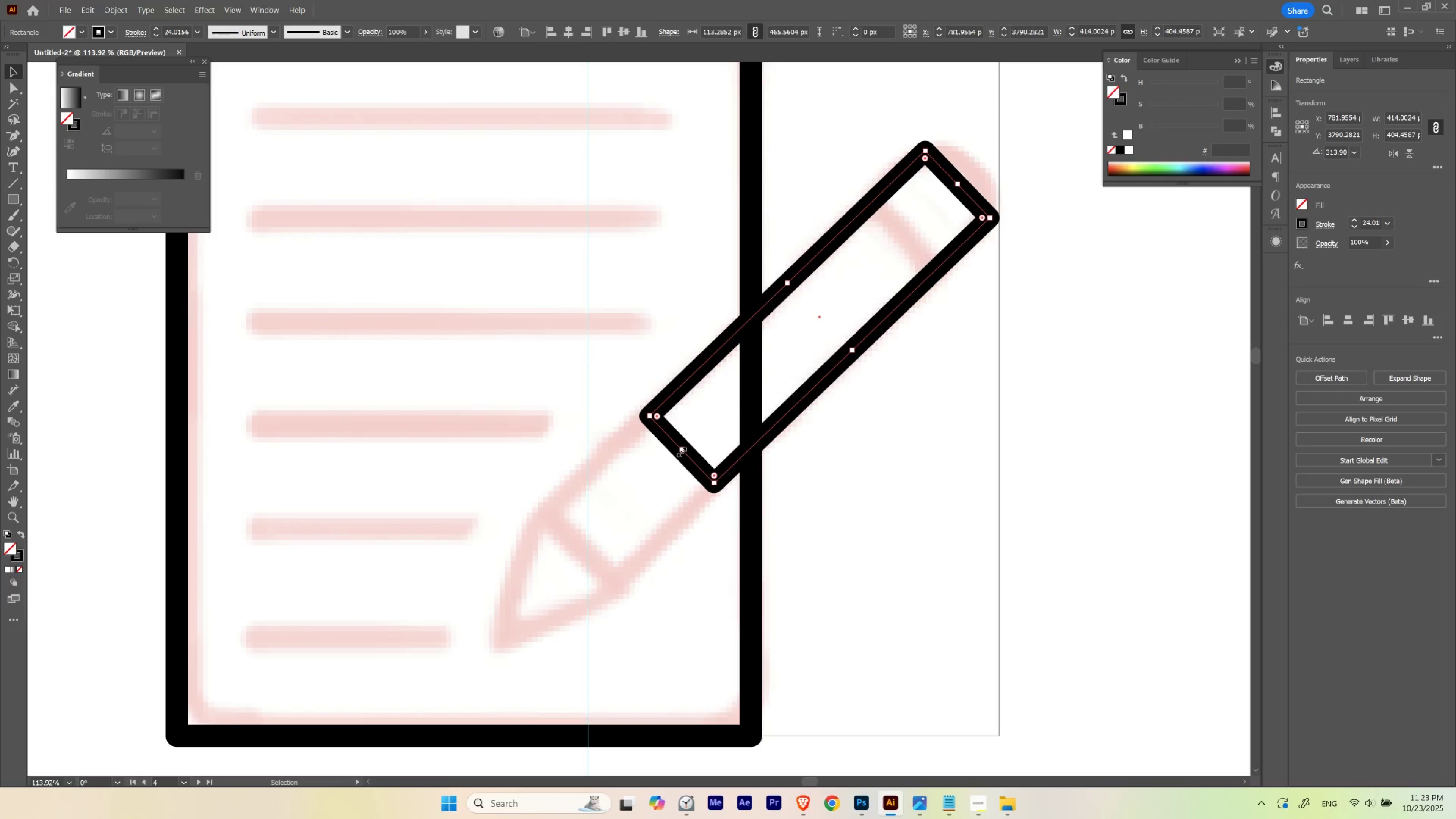 
left_click_drag(start_coordinate=[680, 451], to_coordinate=[578, 541])
 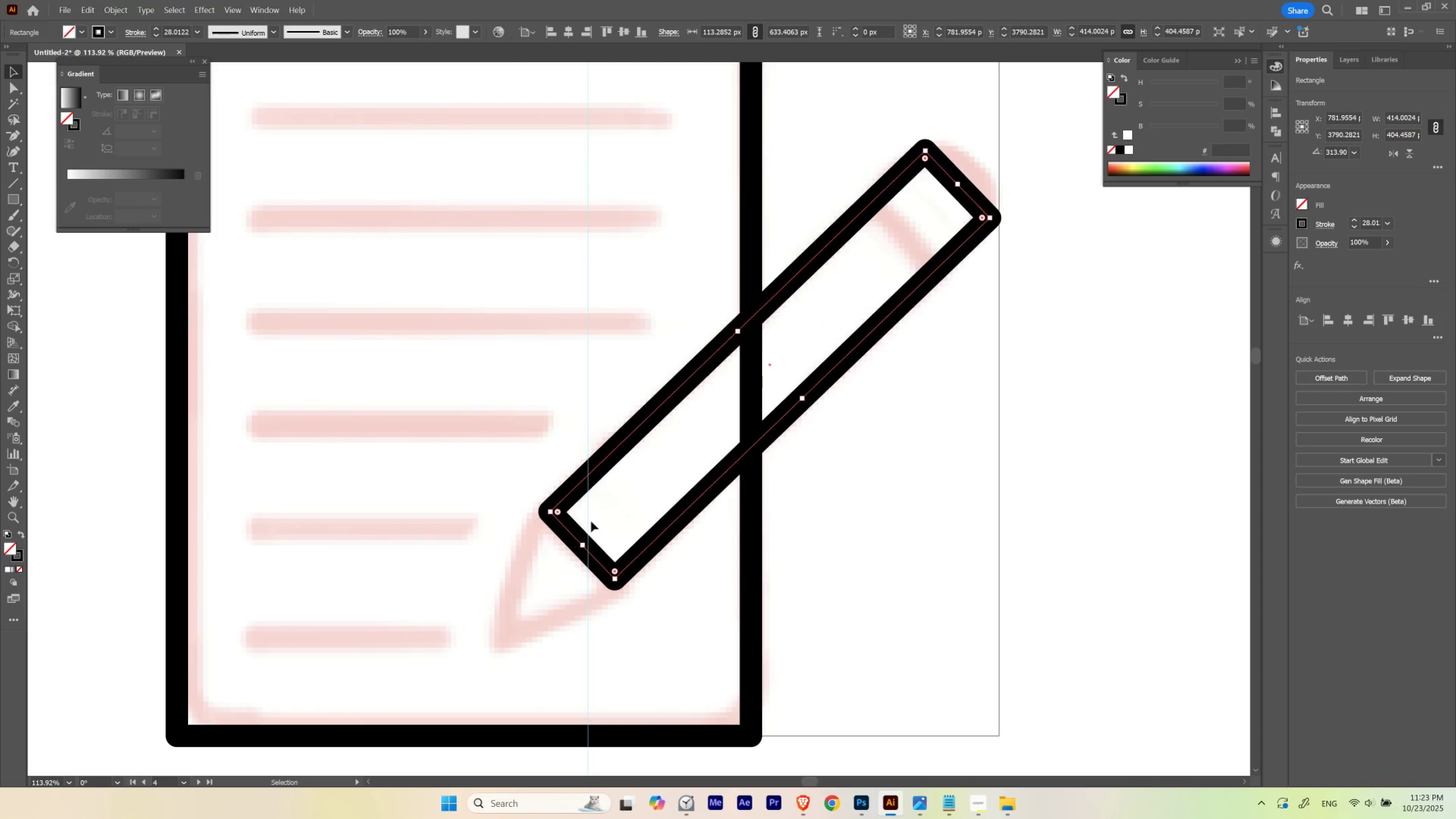 
hold_key(key=Space, duration=1.62)
 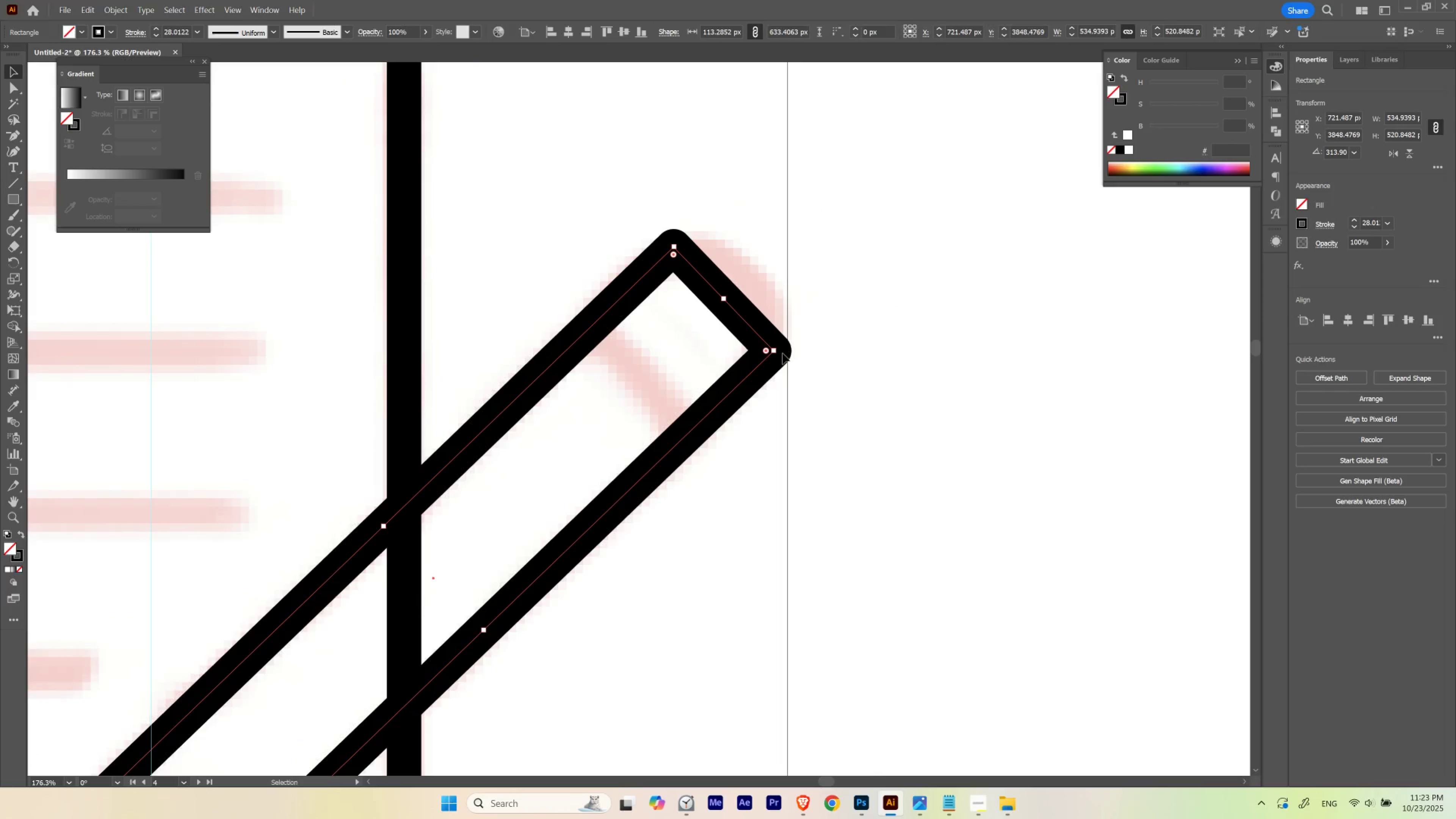 
left_click_drag(start_coordinate=[839, 332], to_coordinate=[665, 451])
 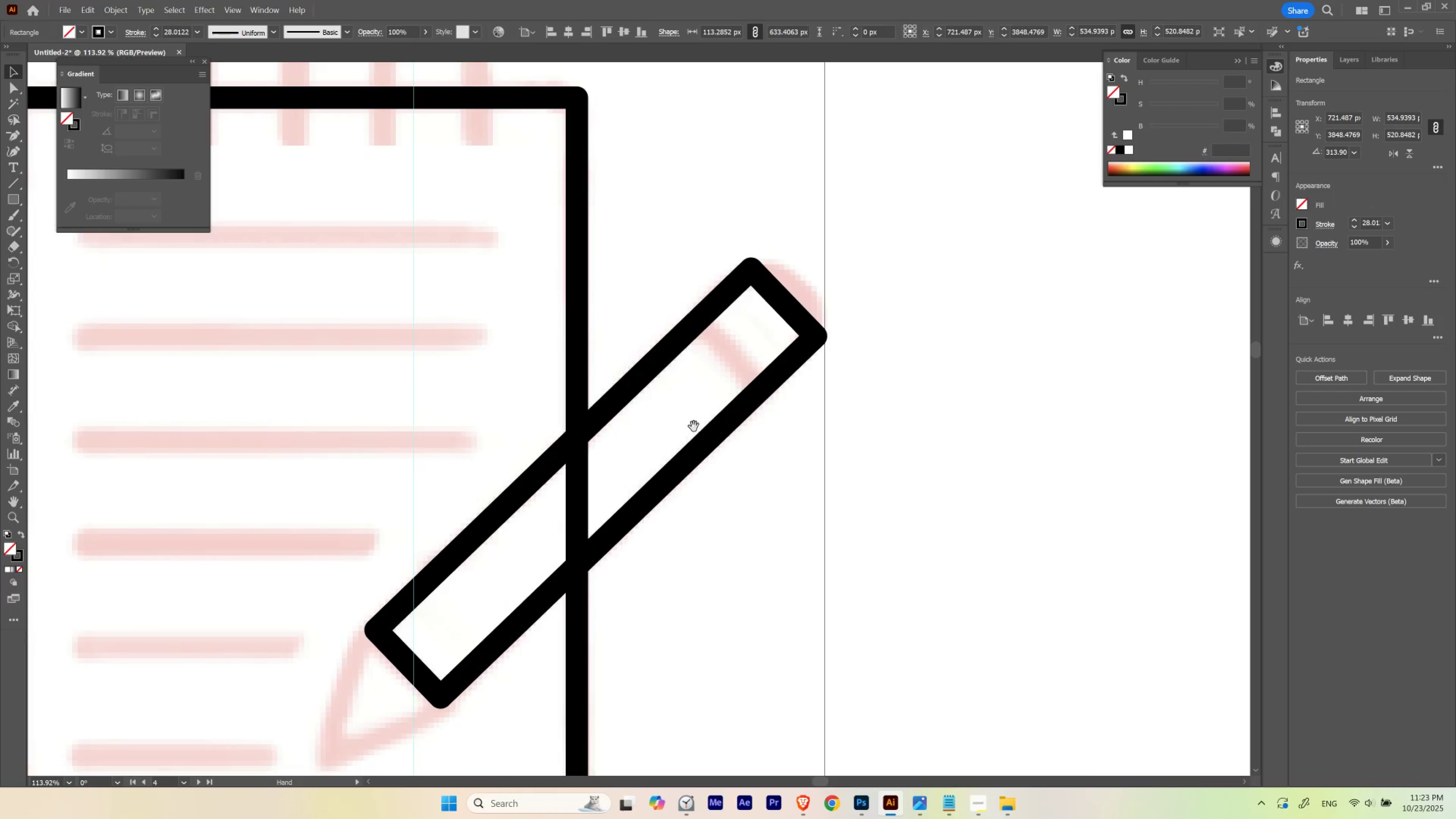 
hold_key(key=ControlLeft, duration=0.49)
left_click_drag(start_coordinate=[892, 309], to_coordinate=[940, 305])
 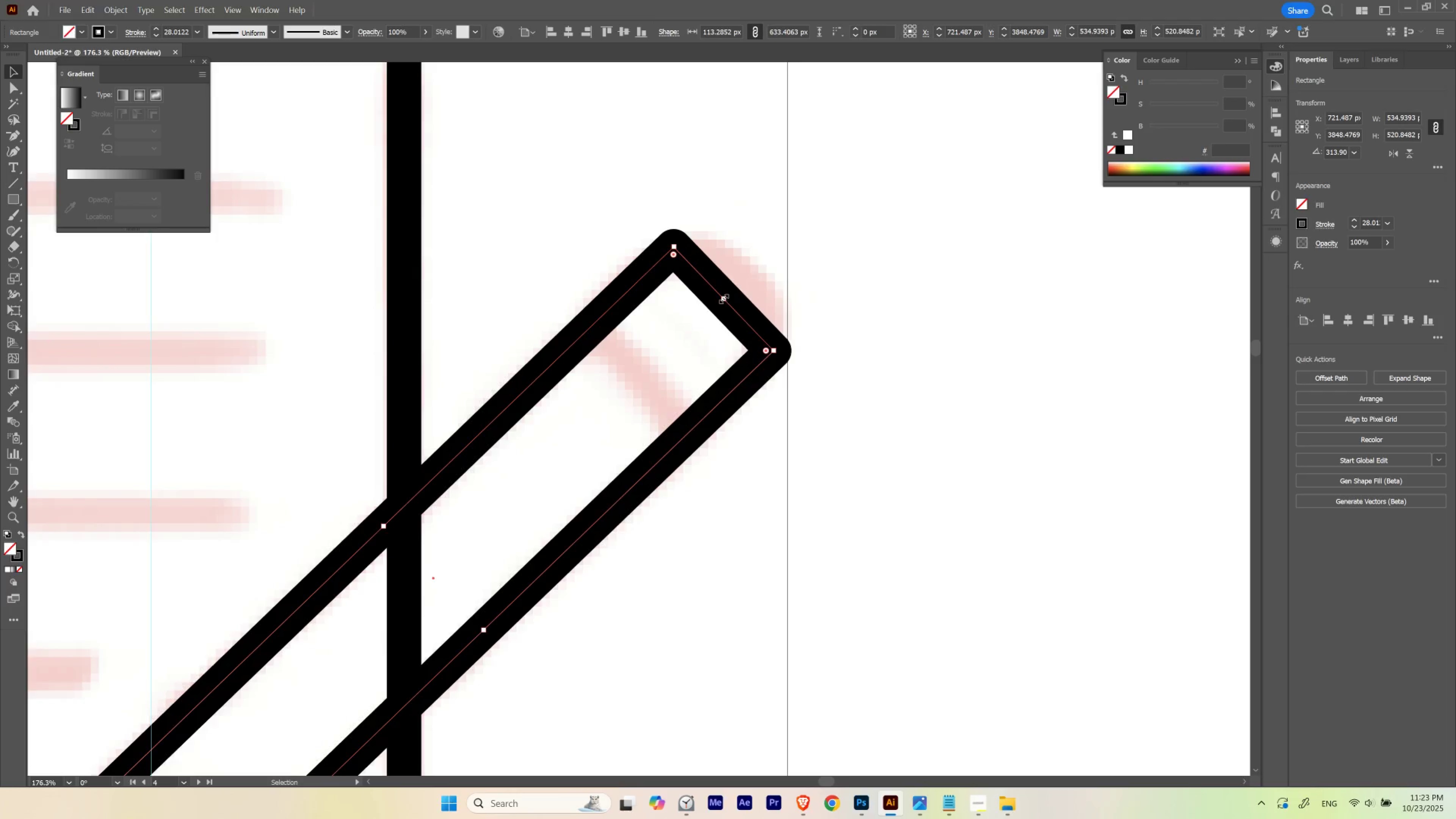 
left_click_drag(start_coordinate=[723, 299], to_coordinate=[738, 285])
 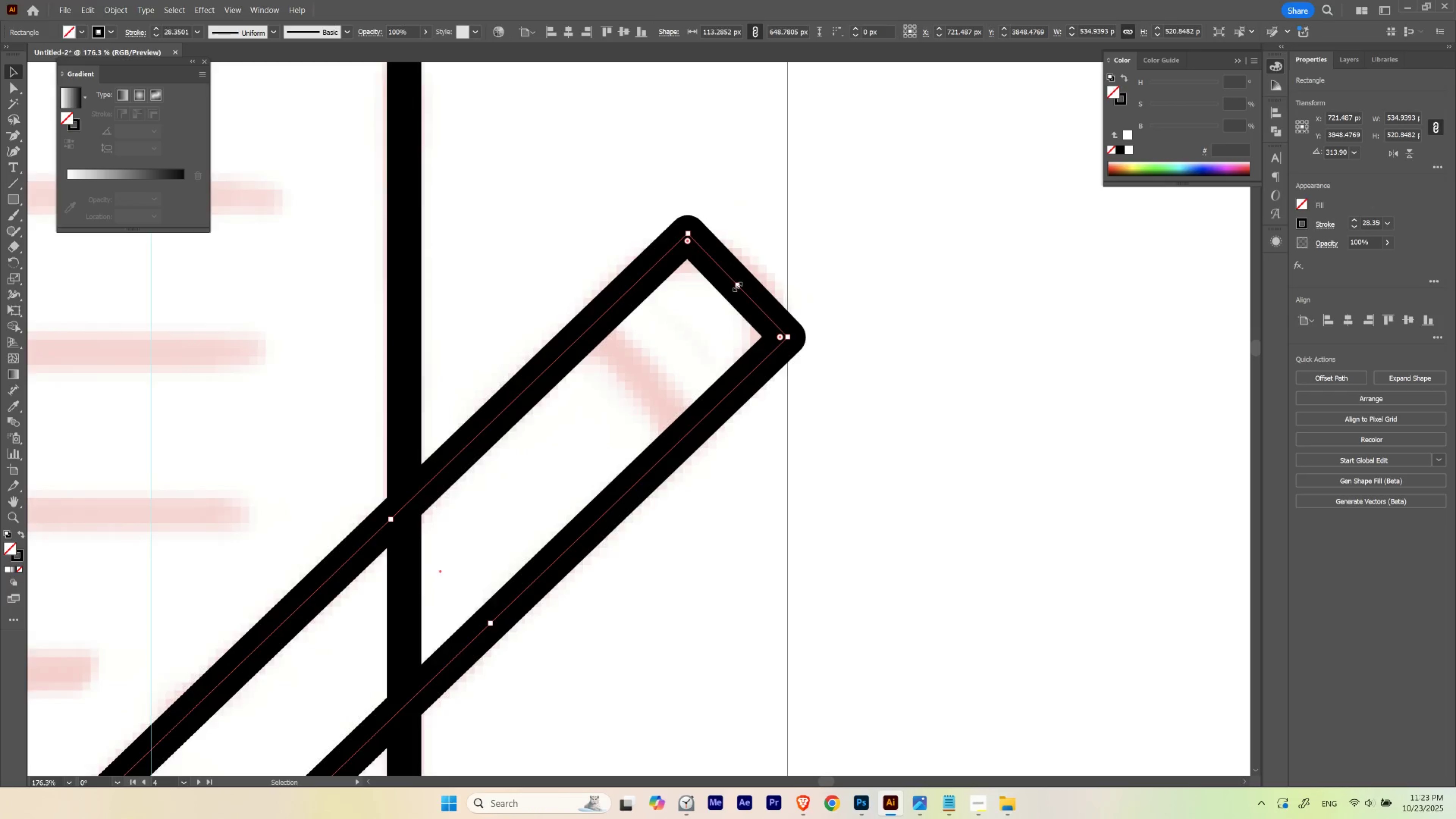 
key(Control+ControlLeft)
 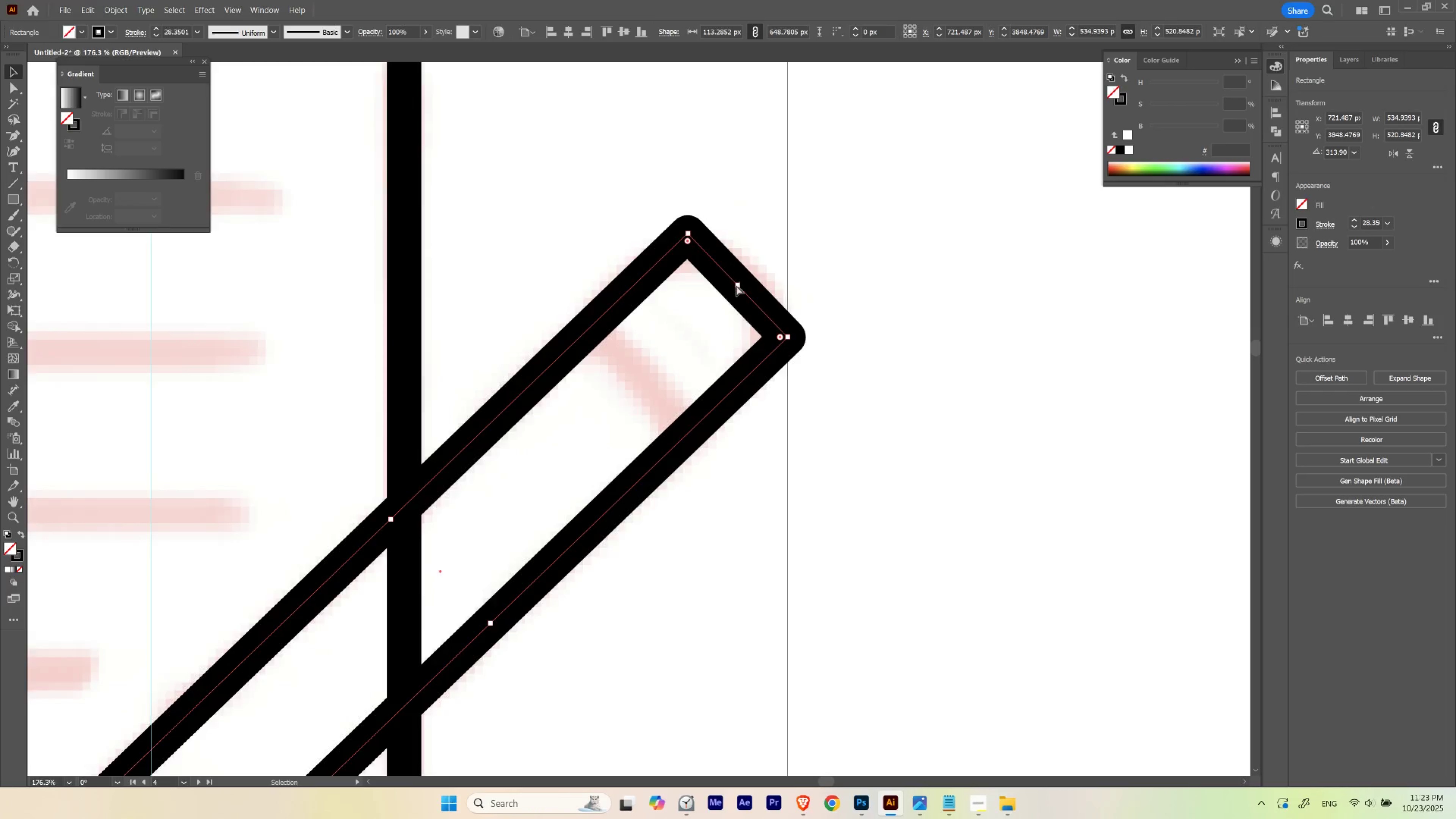 
key(Control+Y)
 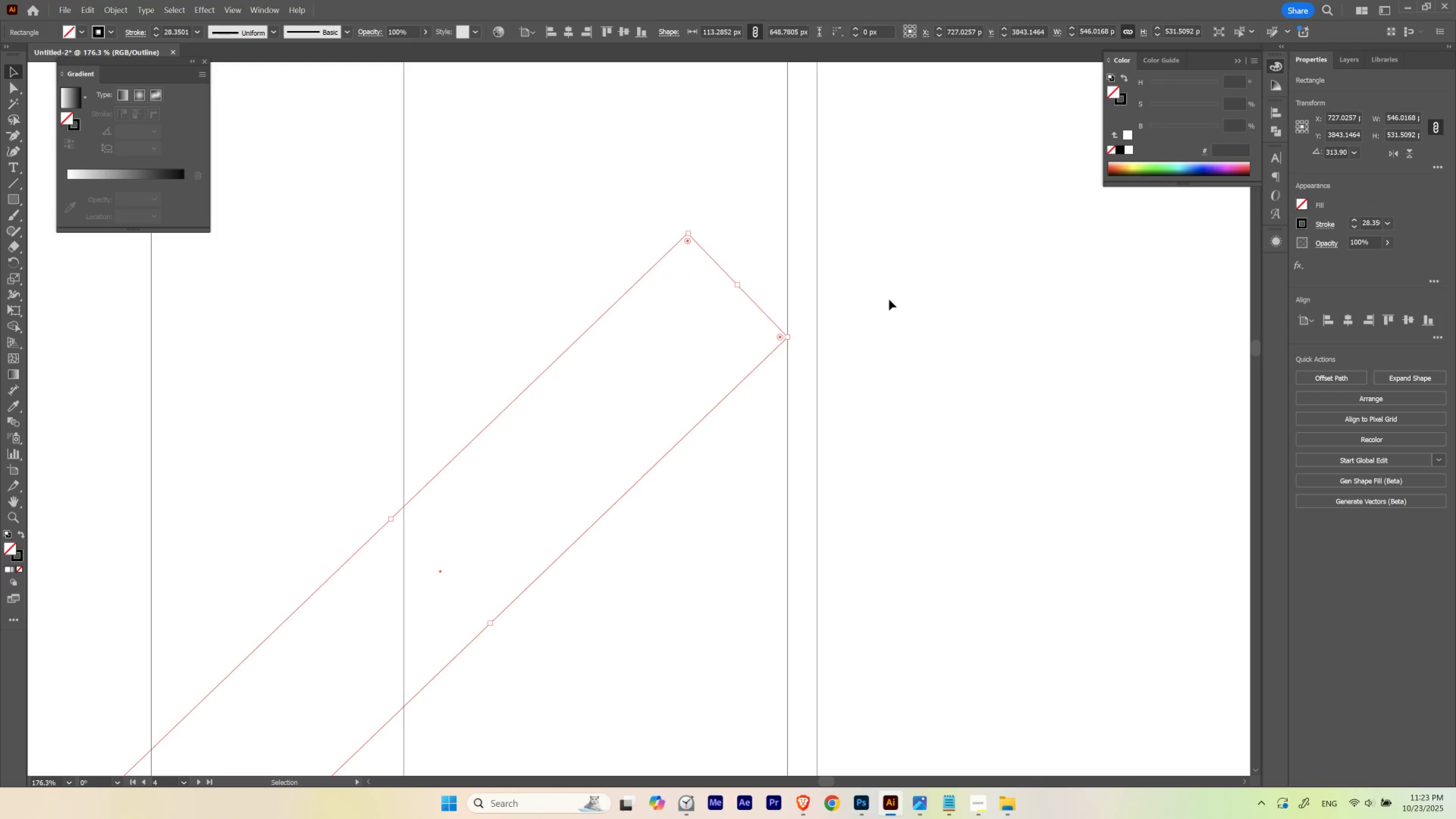 
left_click([889, 299])
 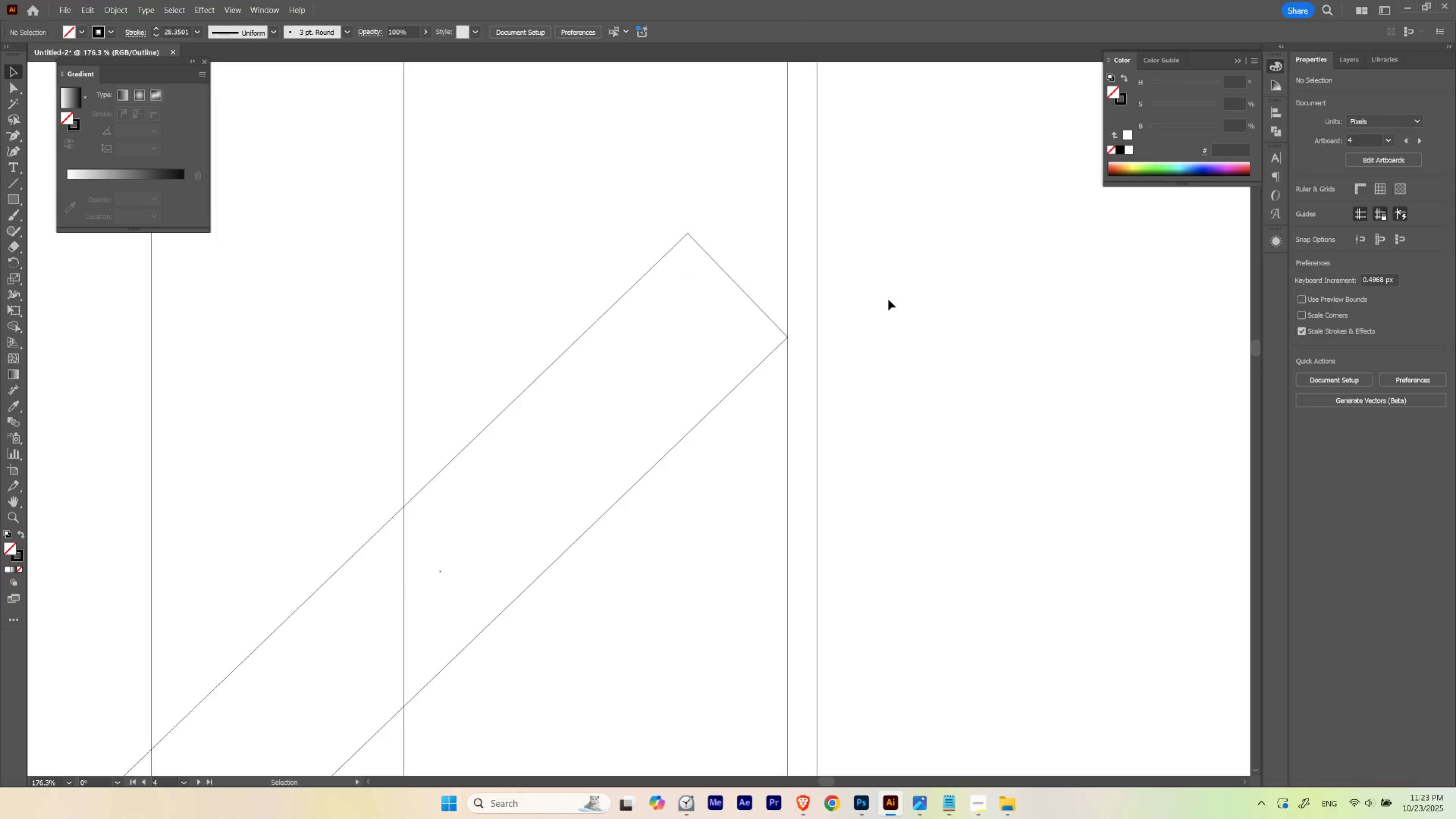 
key(Control+ControlLeft)
 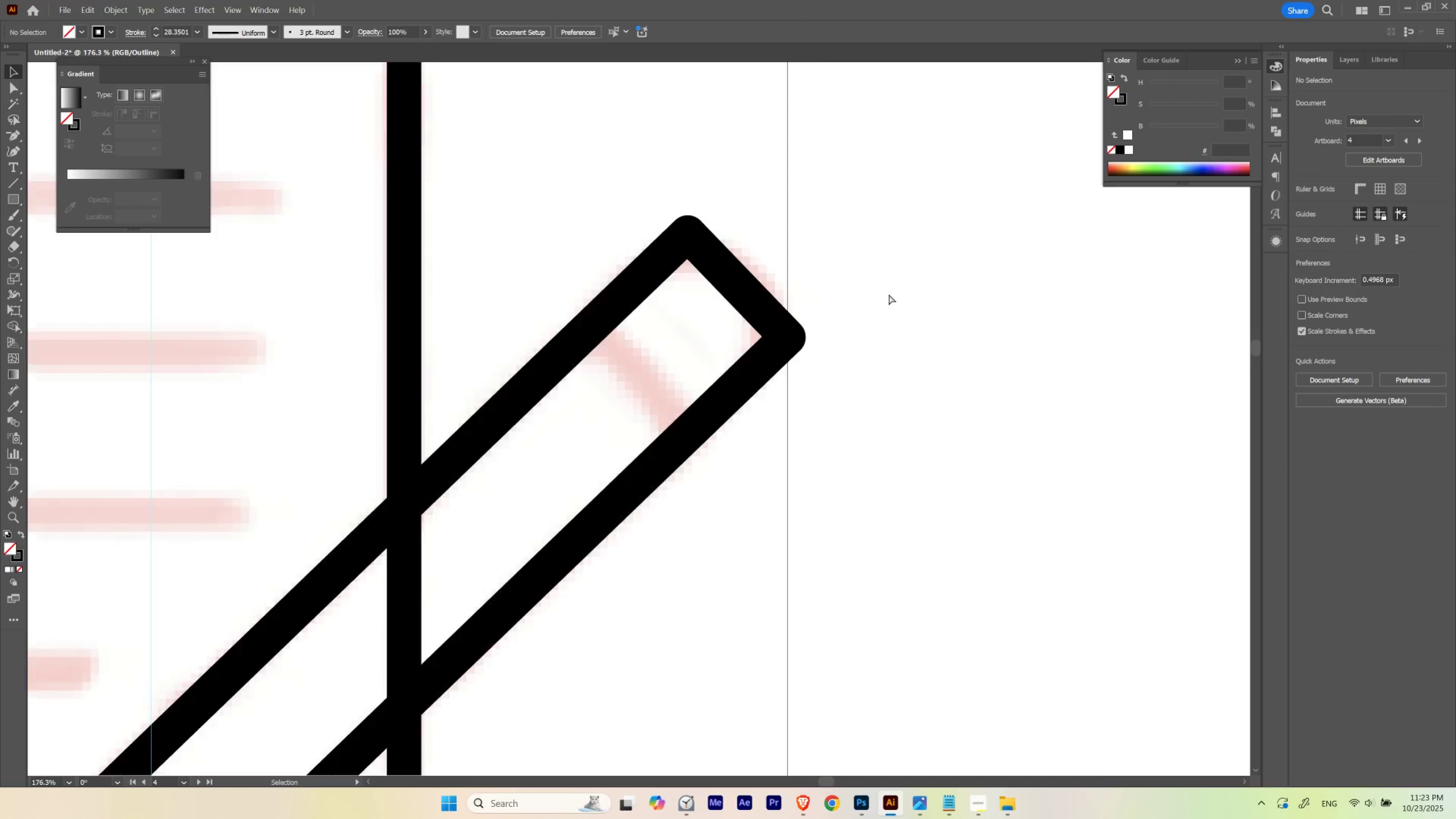 
key(Control+Y)
 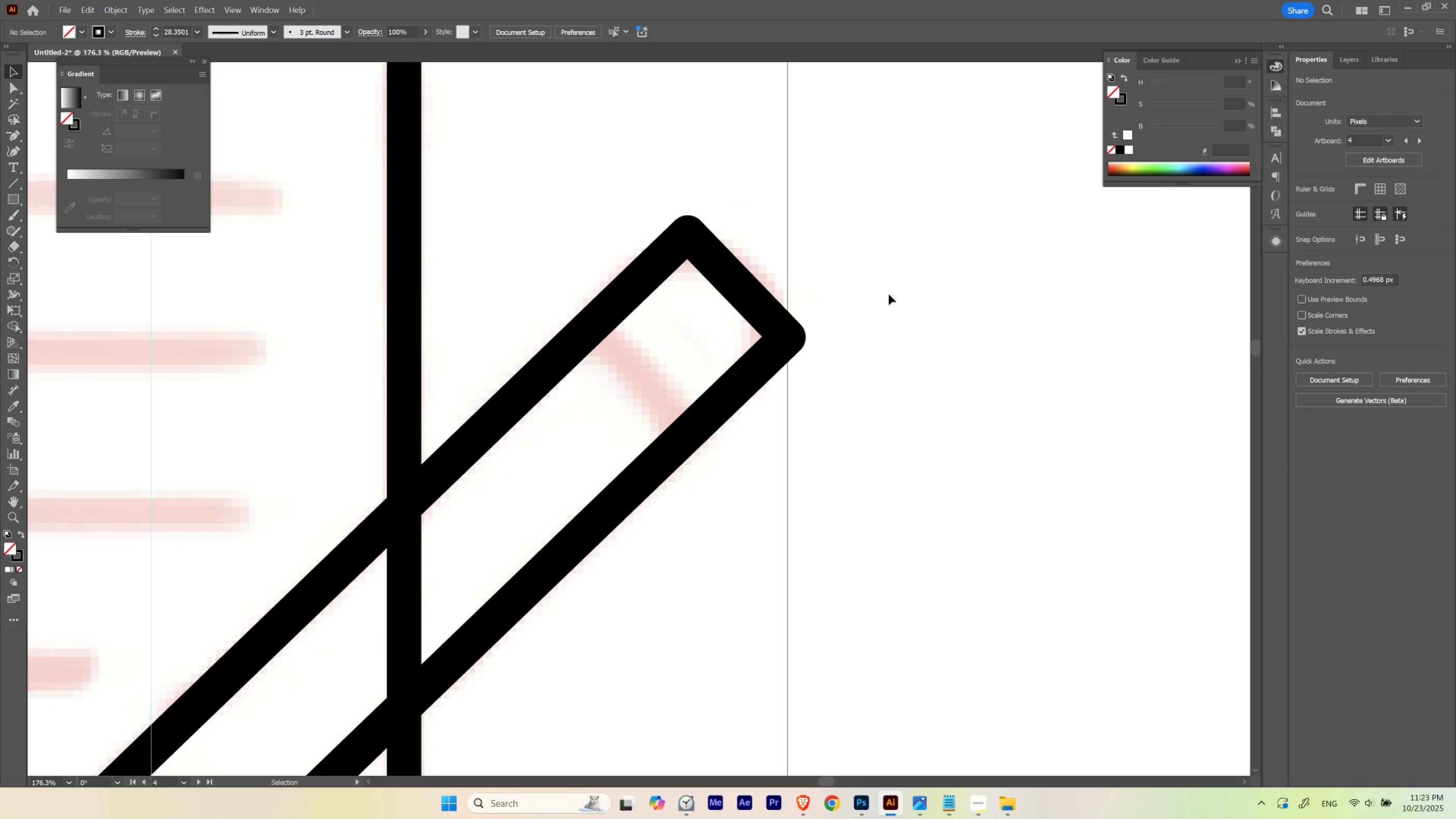 
hold_key(key=Space, duration=5.74)
 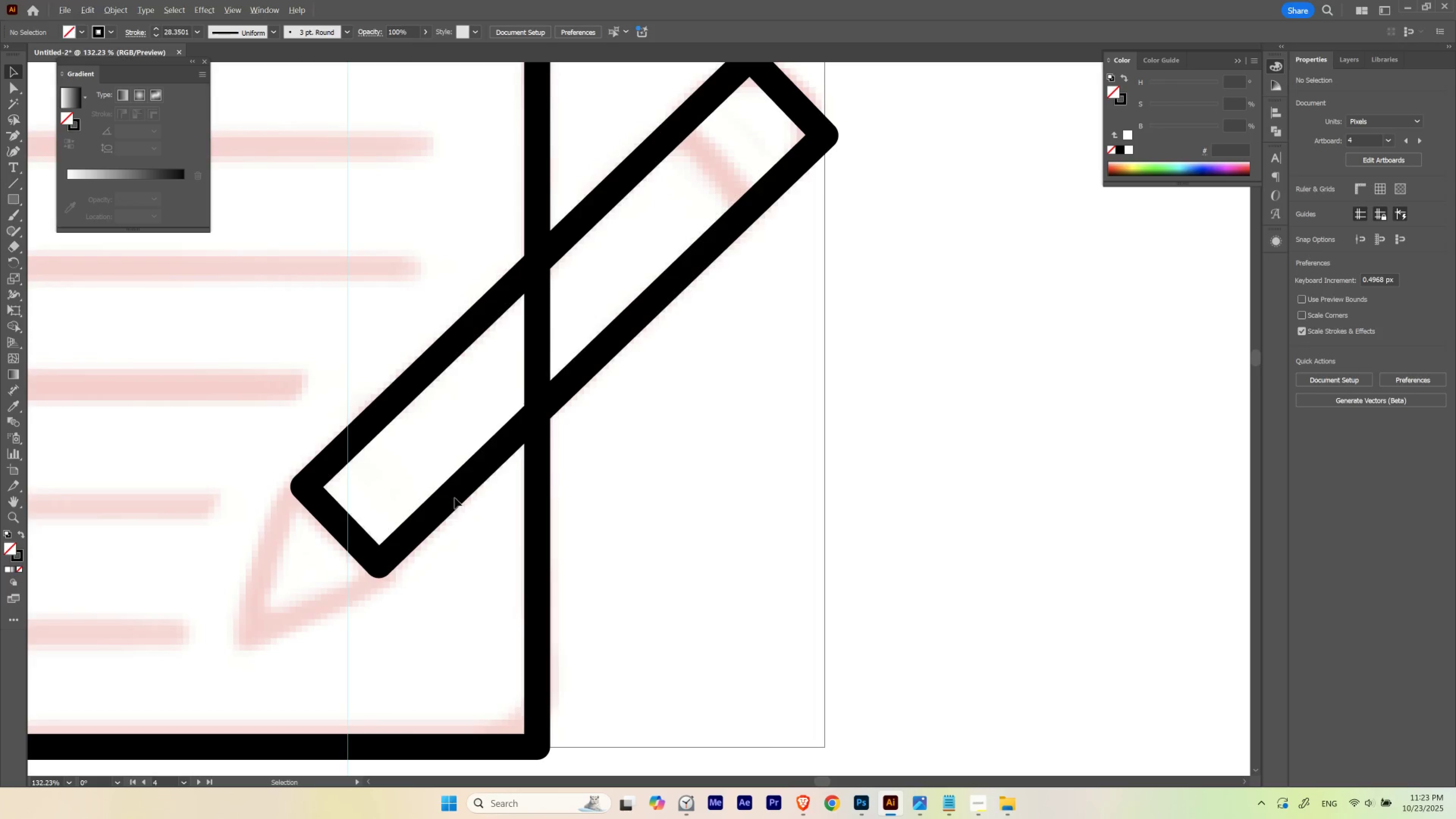 
hold_key(key=ControlLeft, duration=0.73)
left_click_drag(start_coordinate=[867, 298], to_coordinate=[765, 356])
 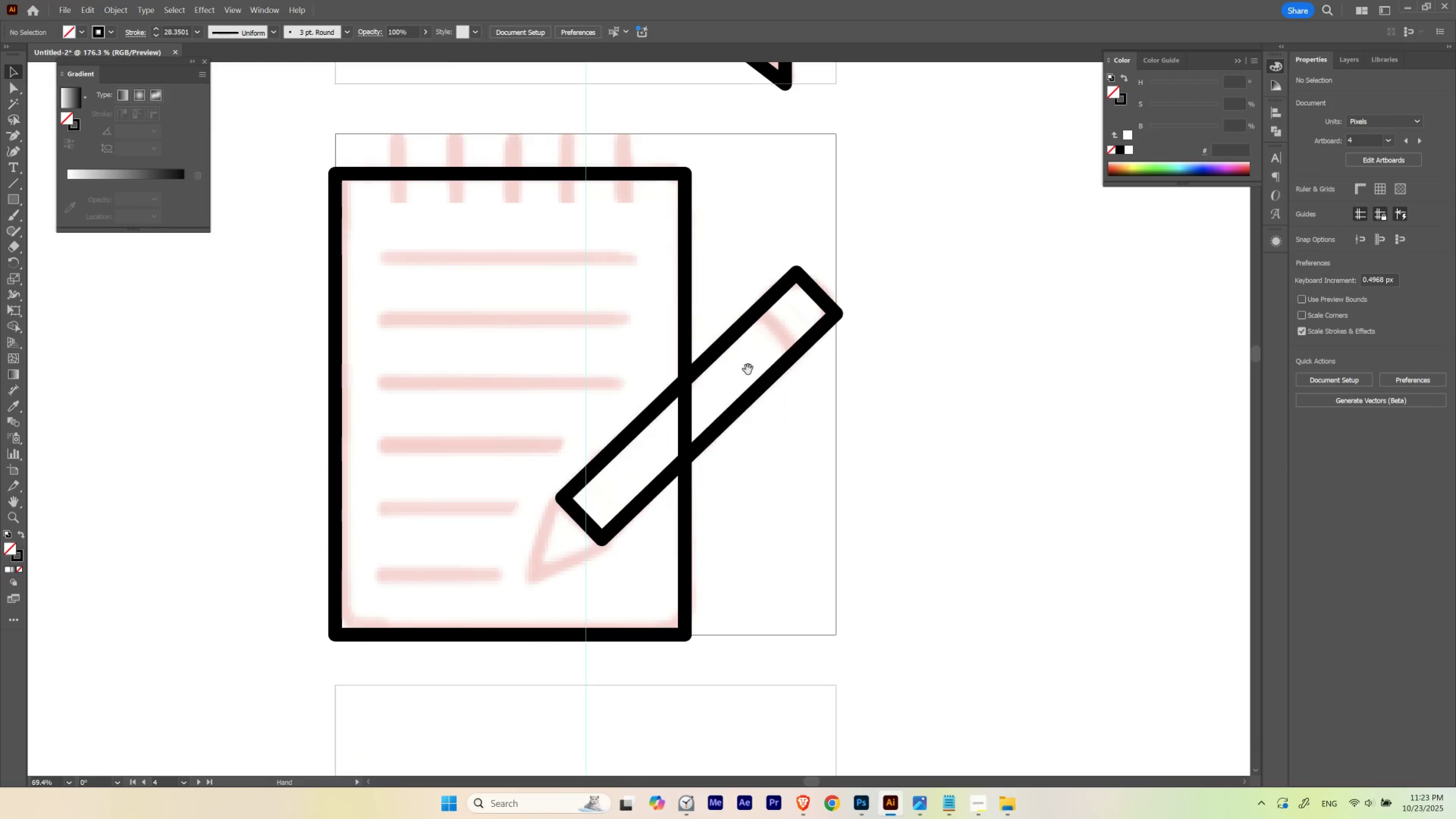 
left_click_drag(start_coordinate=[748, 370], to_coordinate=[751, 343])
 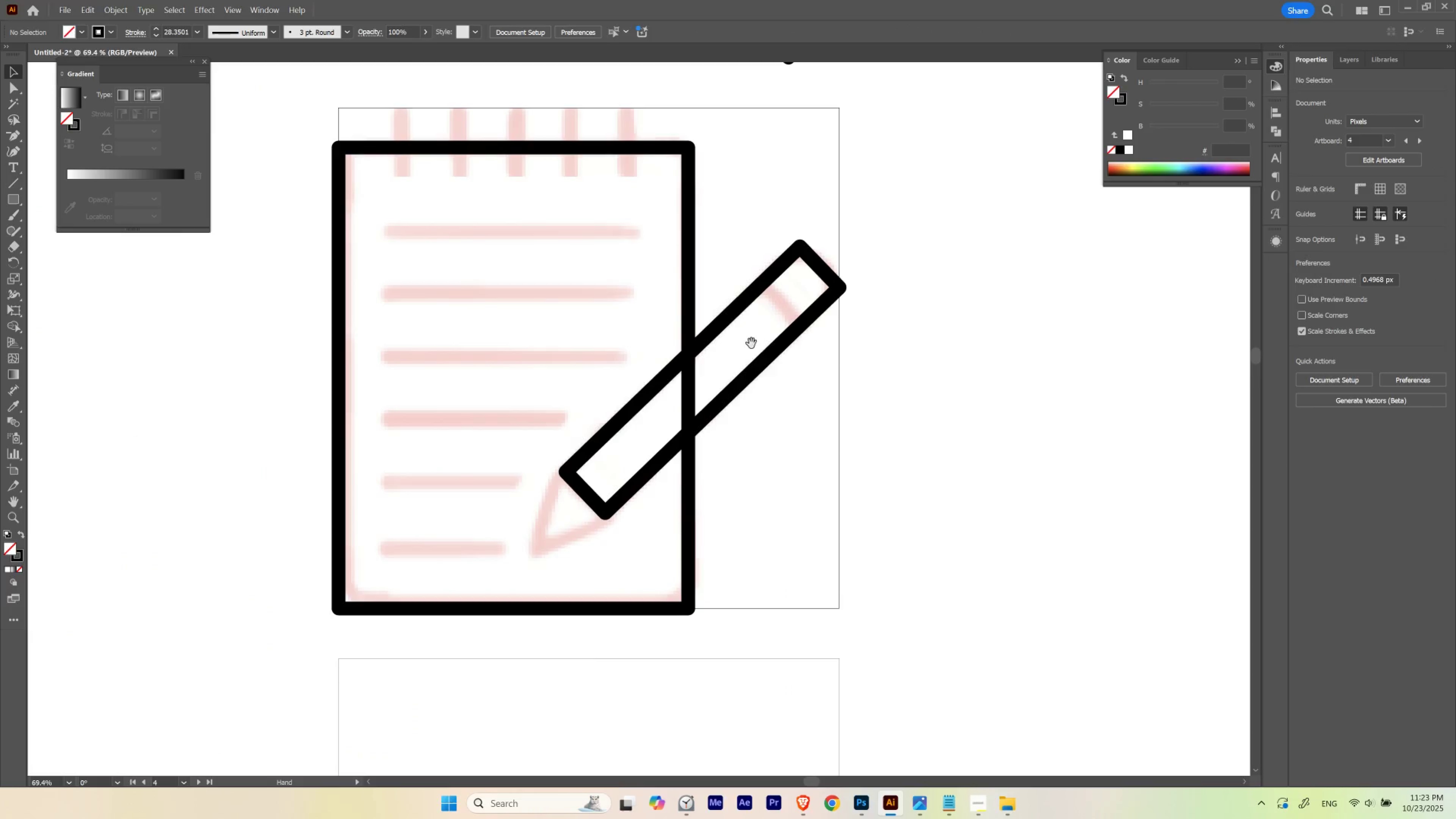 
hold_key(key=ControlLeft, duration=0.69)
left_click_drag(start_coordinate=[809, 280], to_coordinate=[845, 288])
 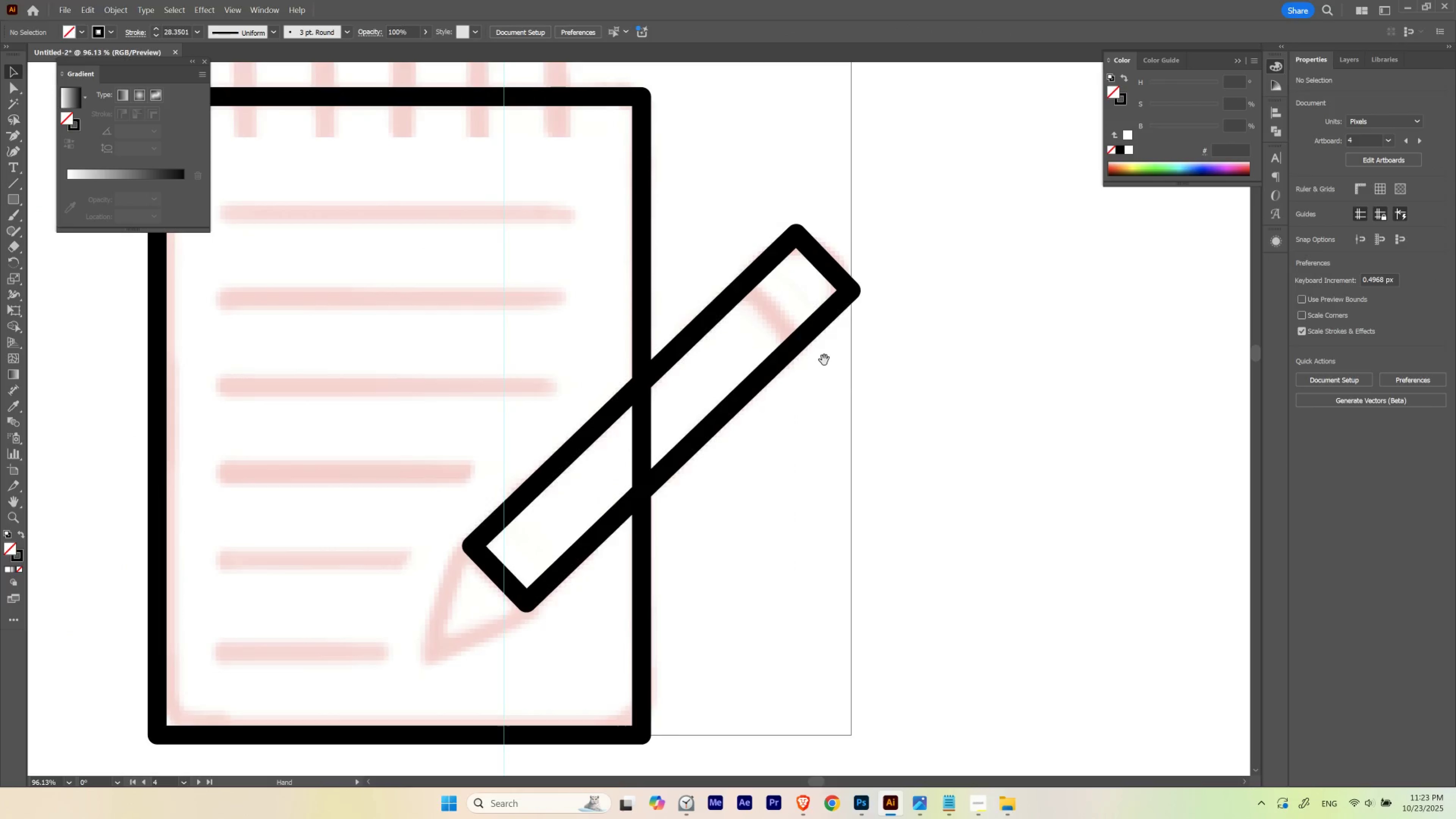 
left_click_drag(start_coordinate=[824, 360], to_coordinate=[797, 367])
 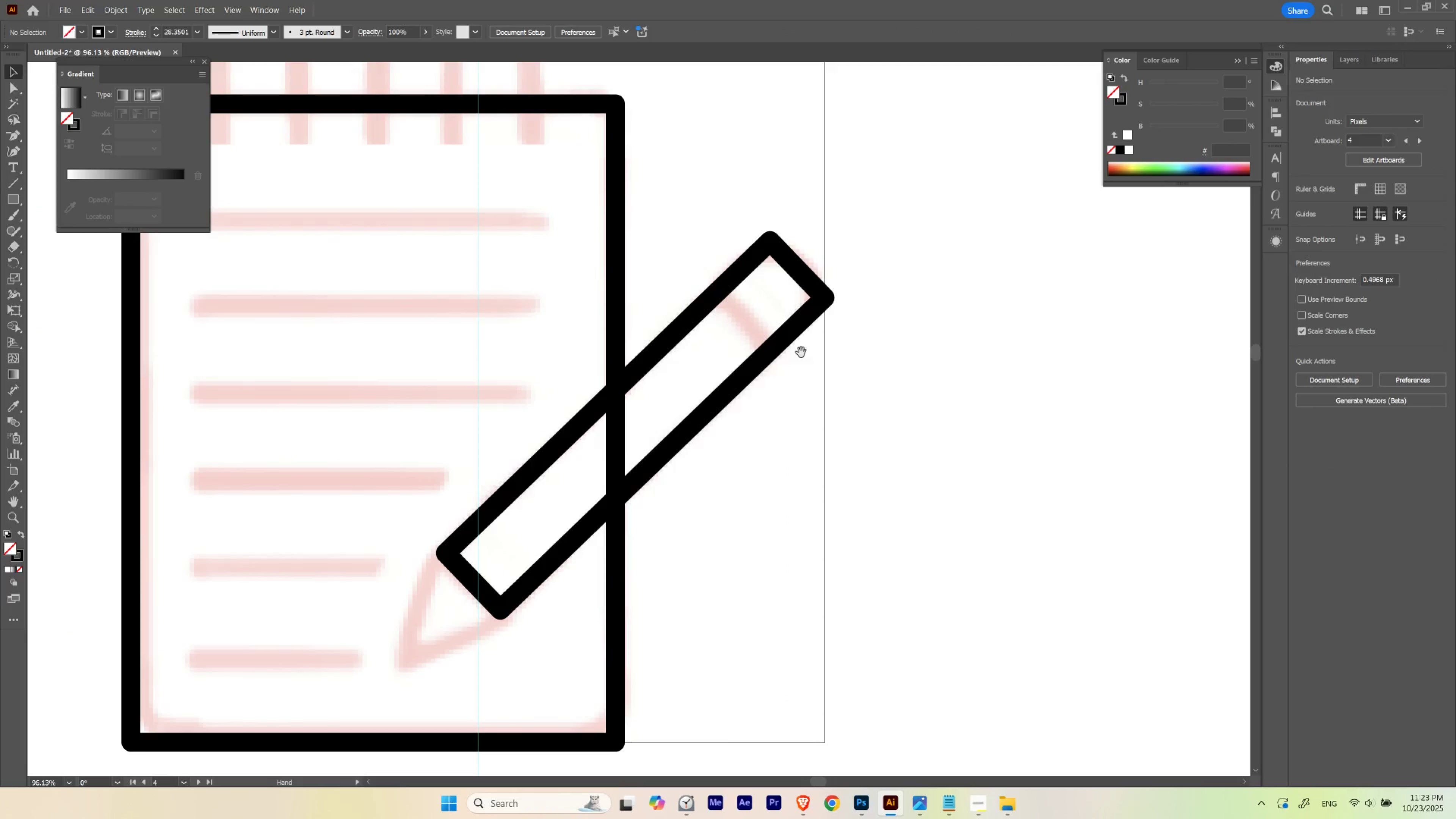 
hold_key(key=ControlLeft, duration=1.18)
left_click_drag(start_coordinate=[813, 299], to_coordinate=[848, 305])
 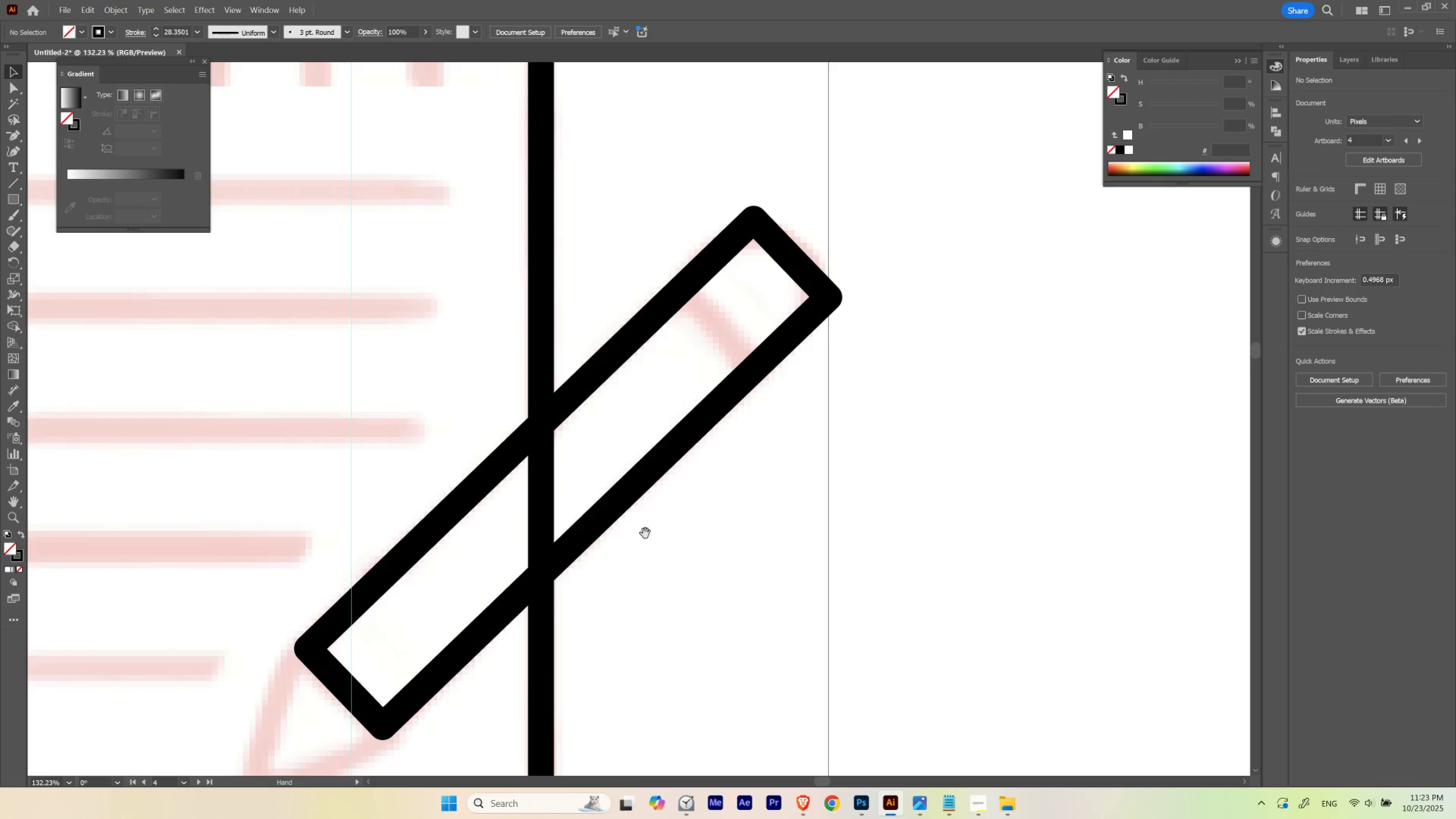 
left_click_drag(start_coordinate=[539, 622], to_coordinate=[535, 460])
 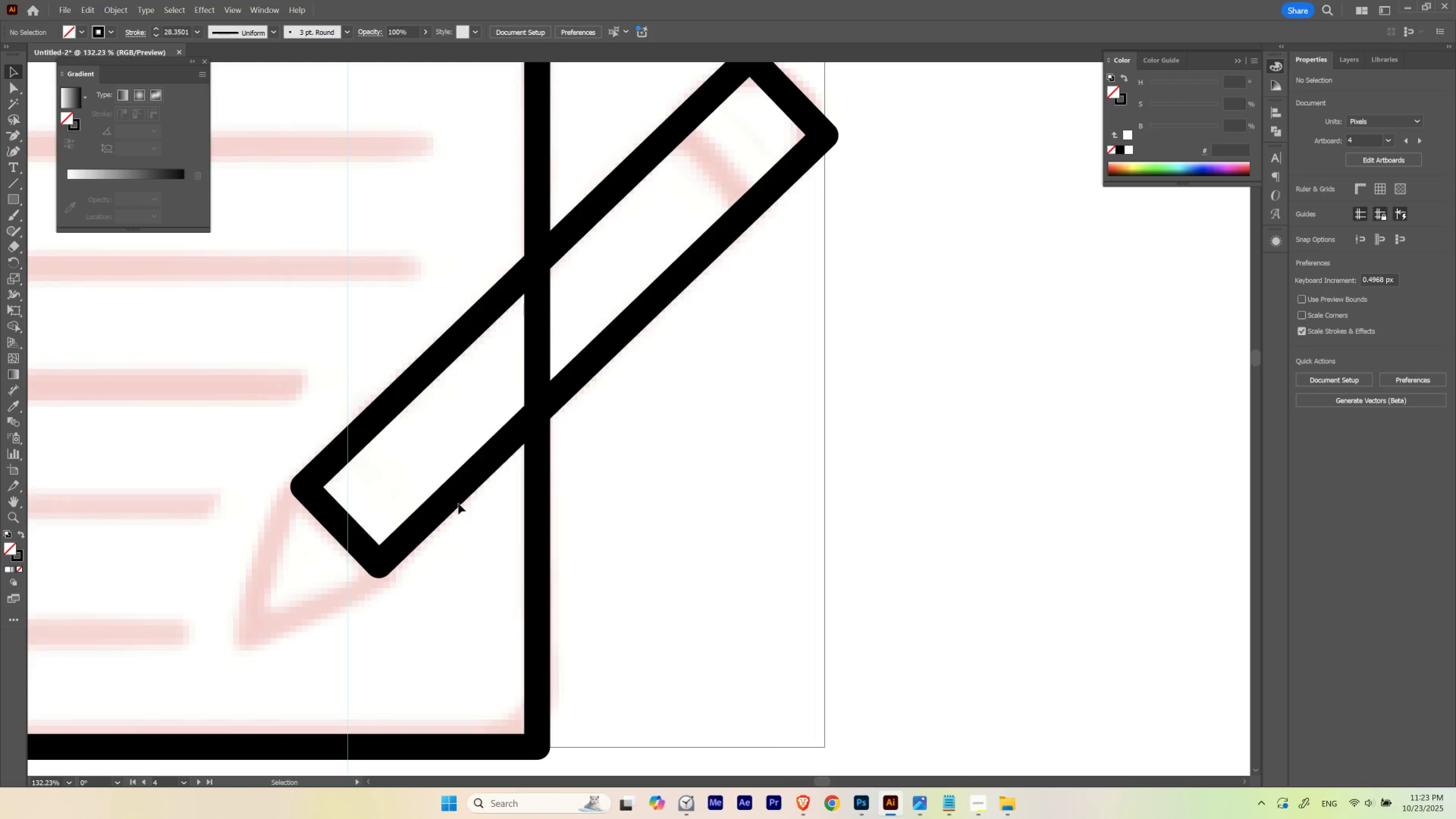 
hold_key(key=AltLeft, duration=1.5)
 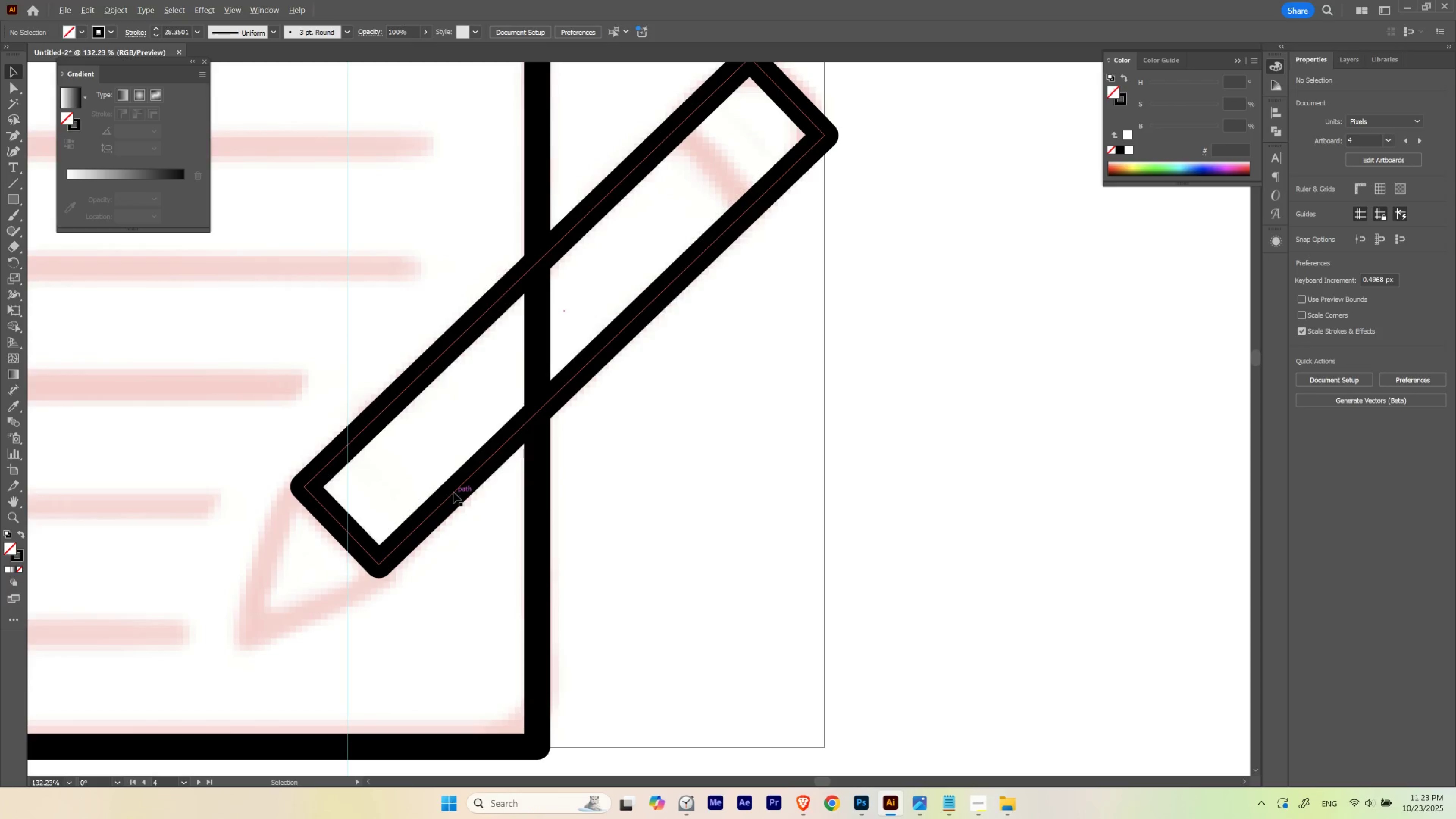 
key(Alt+AltLeft)
 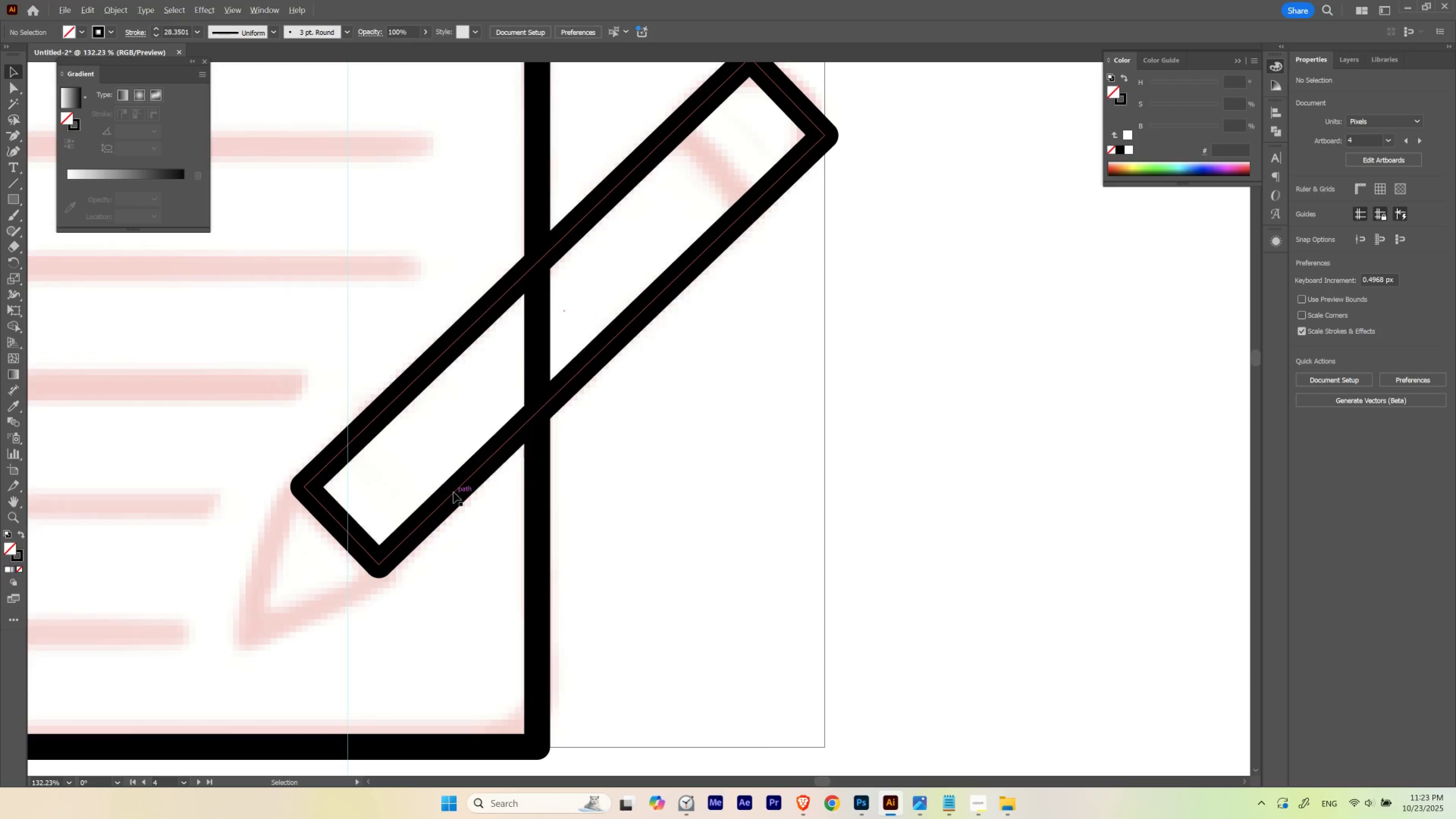 
key(Alt+AltLeft)
 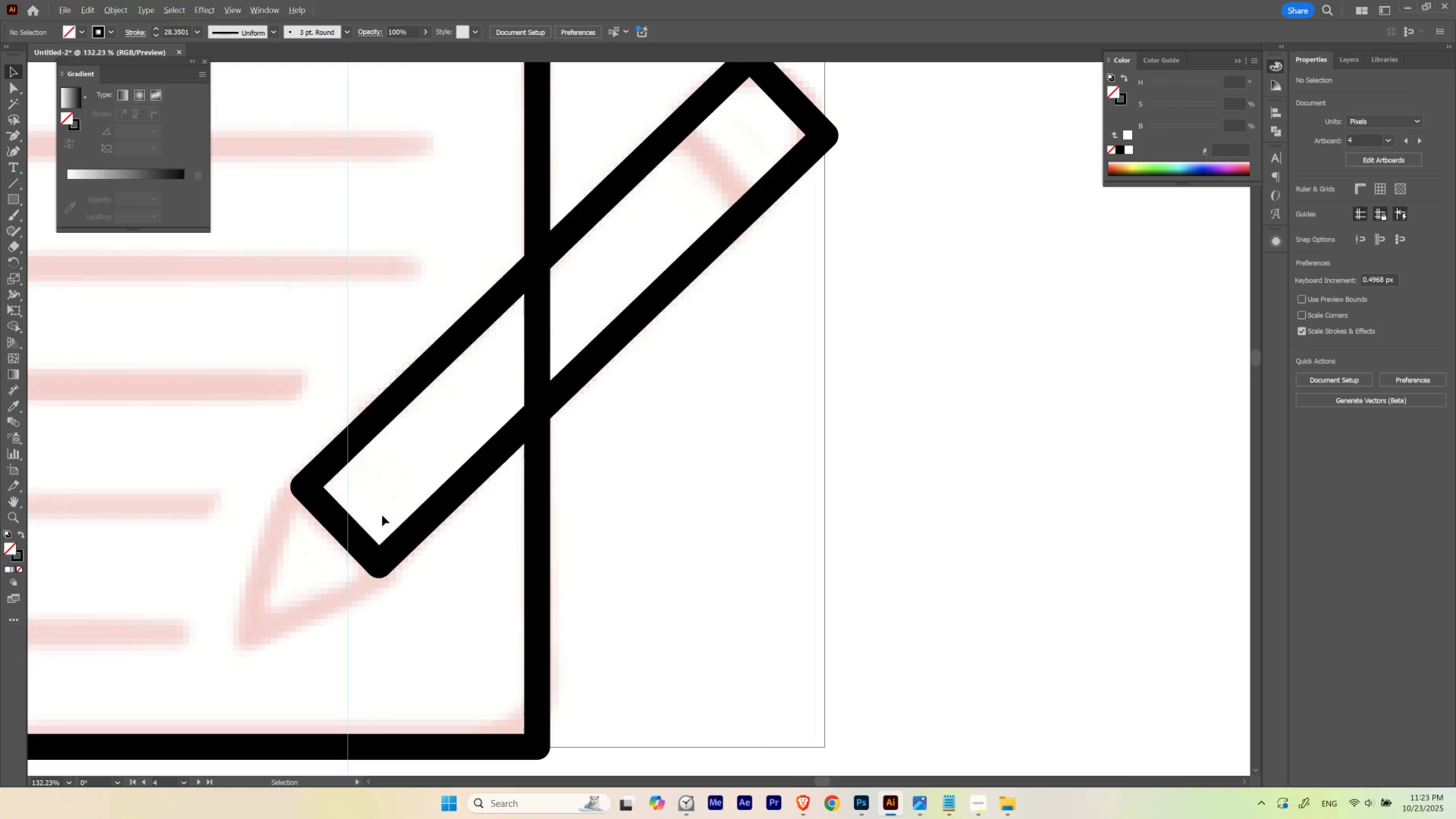 
key(Alt+AltLeft)
 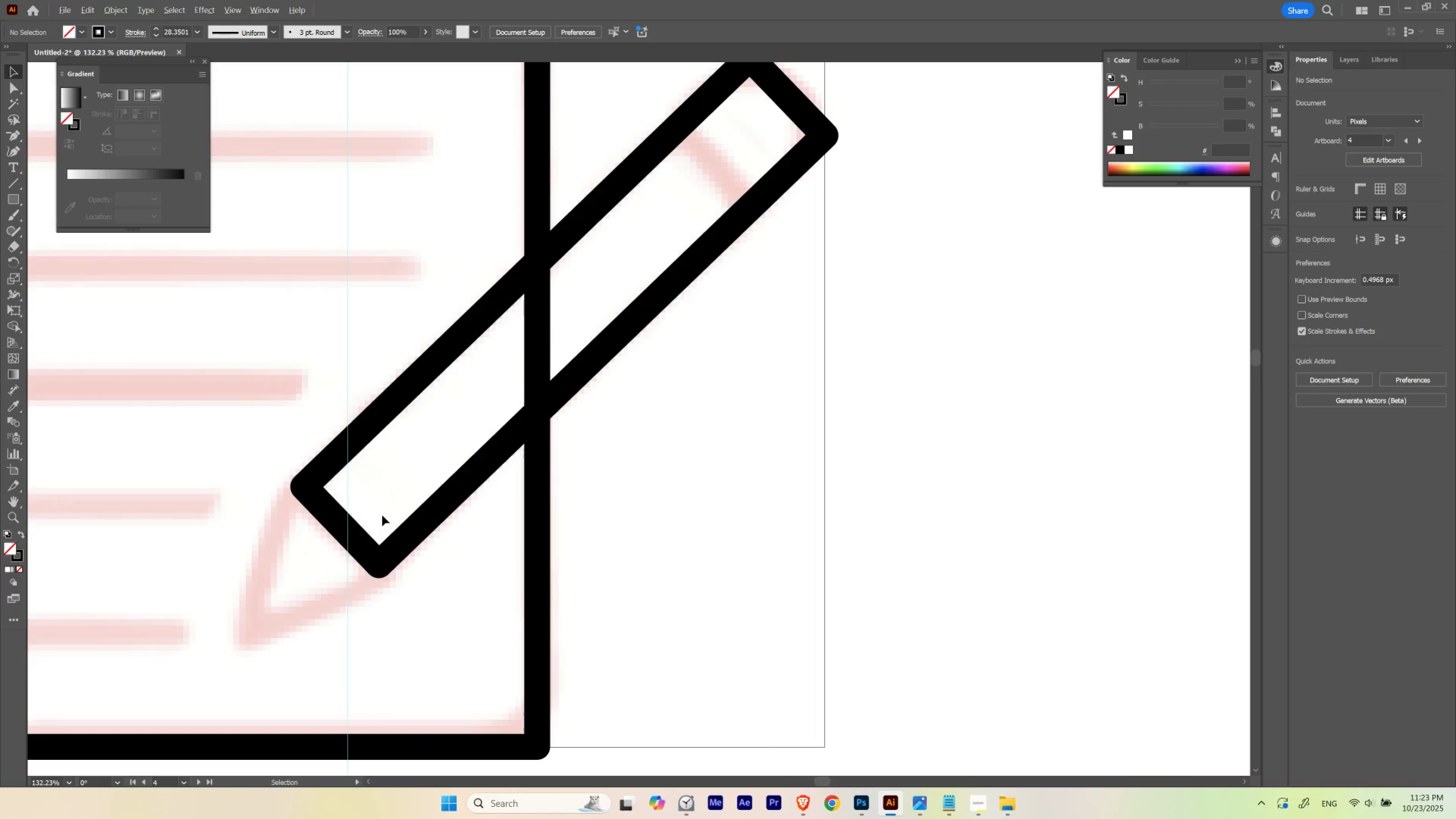 
key(Alt+AltLeft)
 